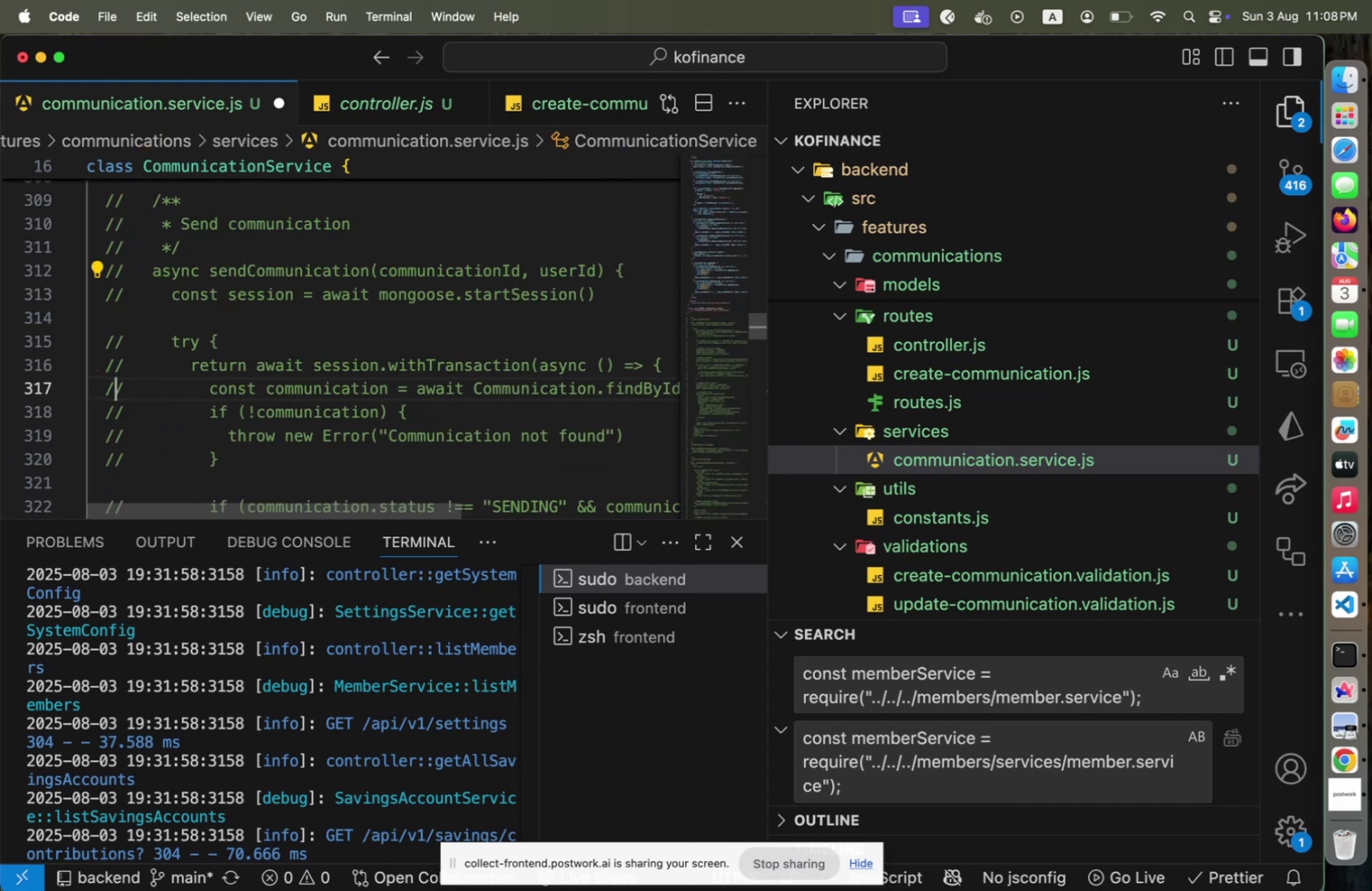 
key(Meta+CommandLeft)
 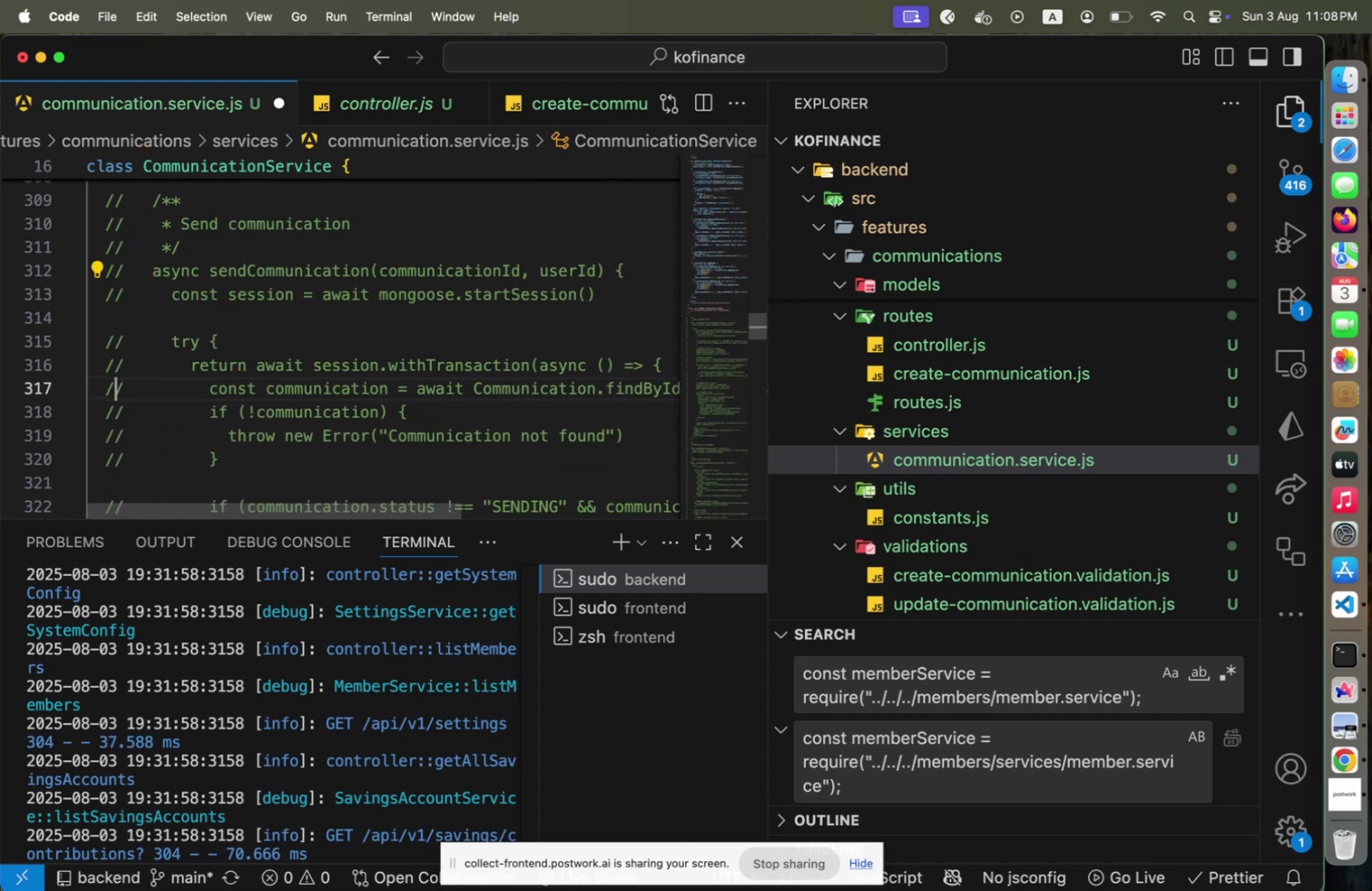 
key(Meta+S)
 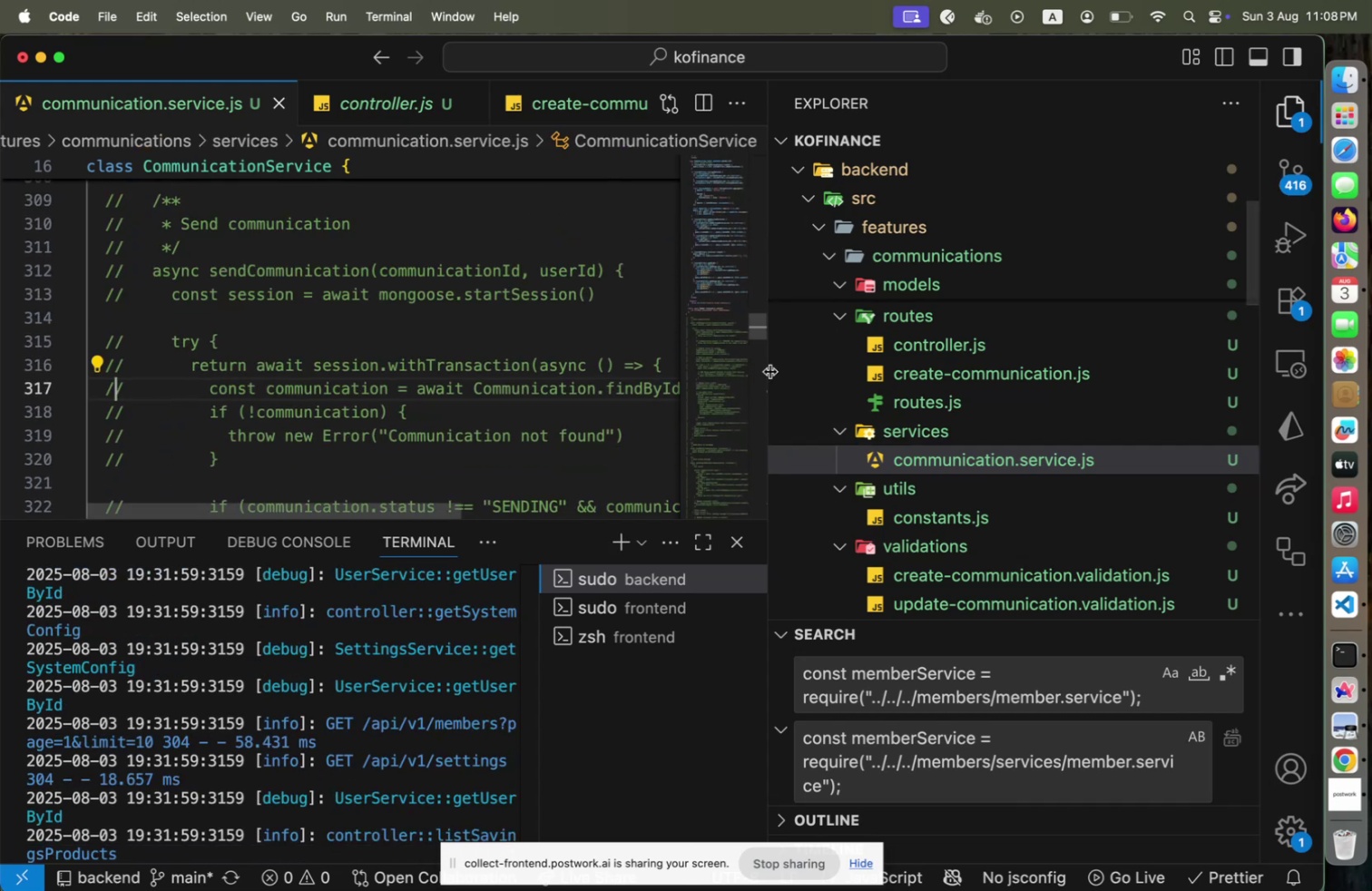 
scroll: coordinate [688, 285], scroll_direction: down, amount: 180.0
 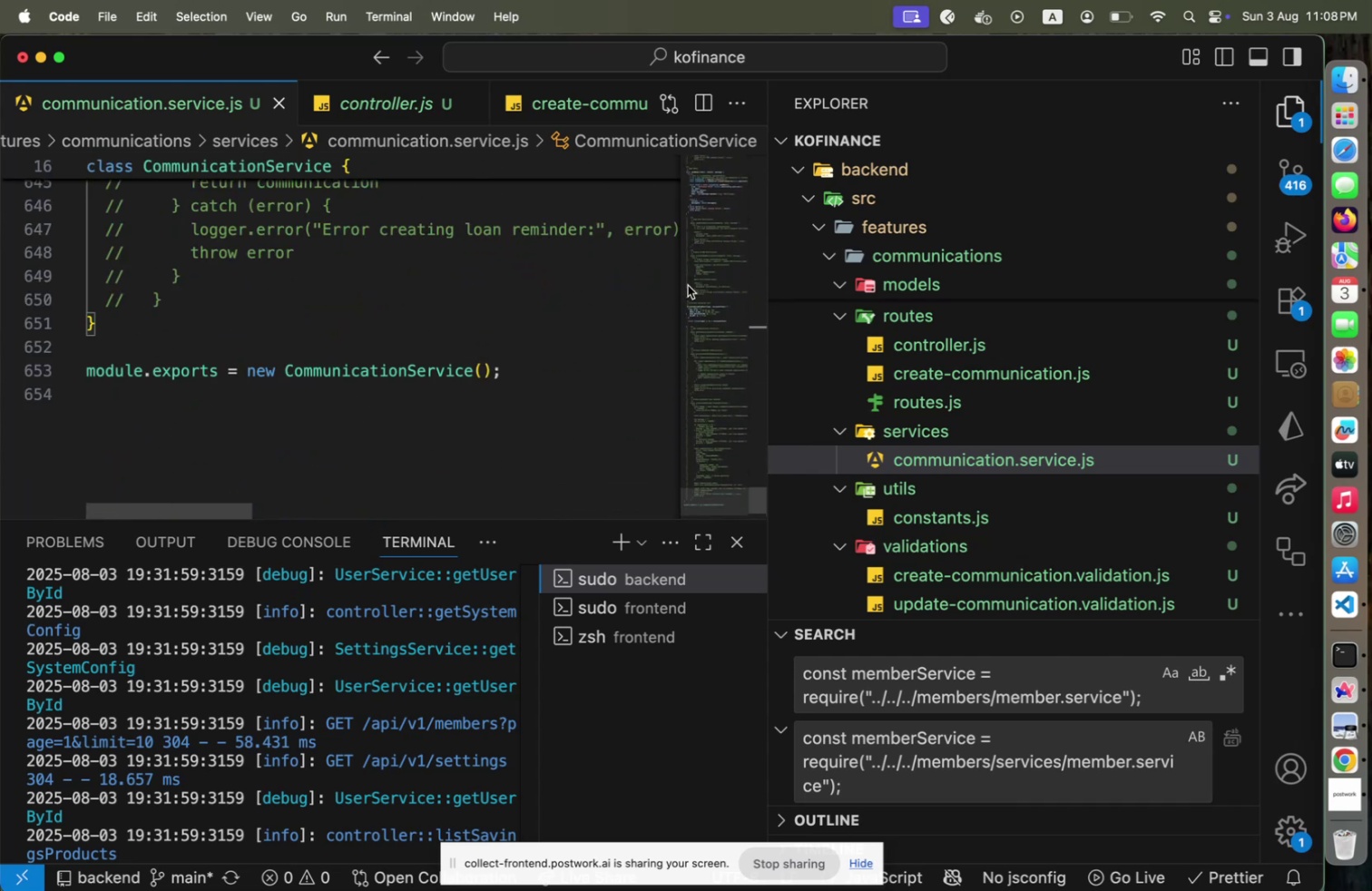 
scroll: coordinate [688, 285], scroll_direction: up, amount: 2.0
 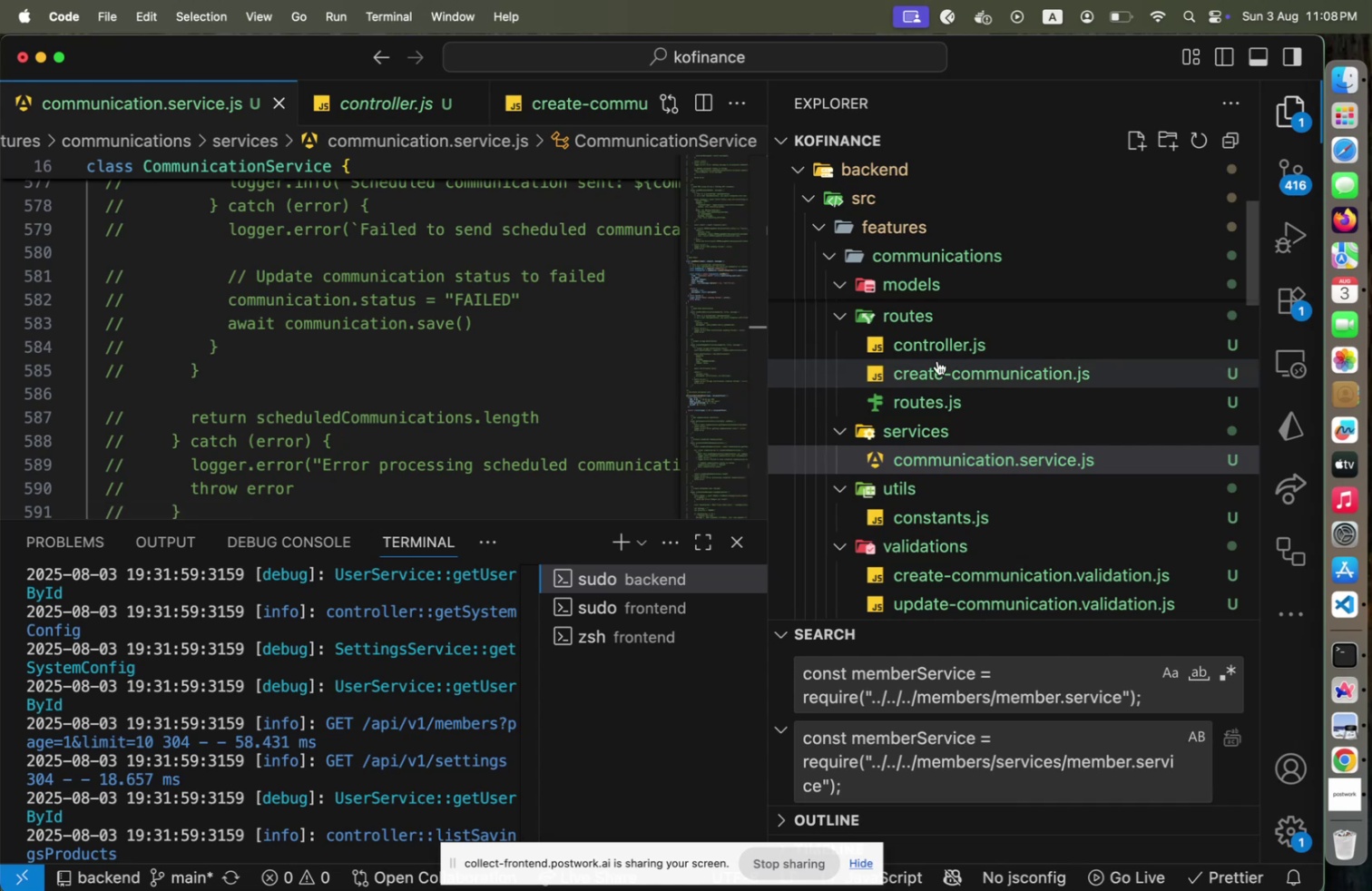 
left_click([934, 367])
 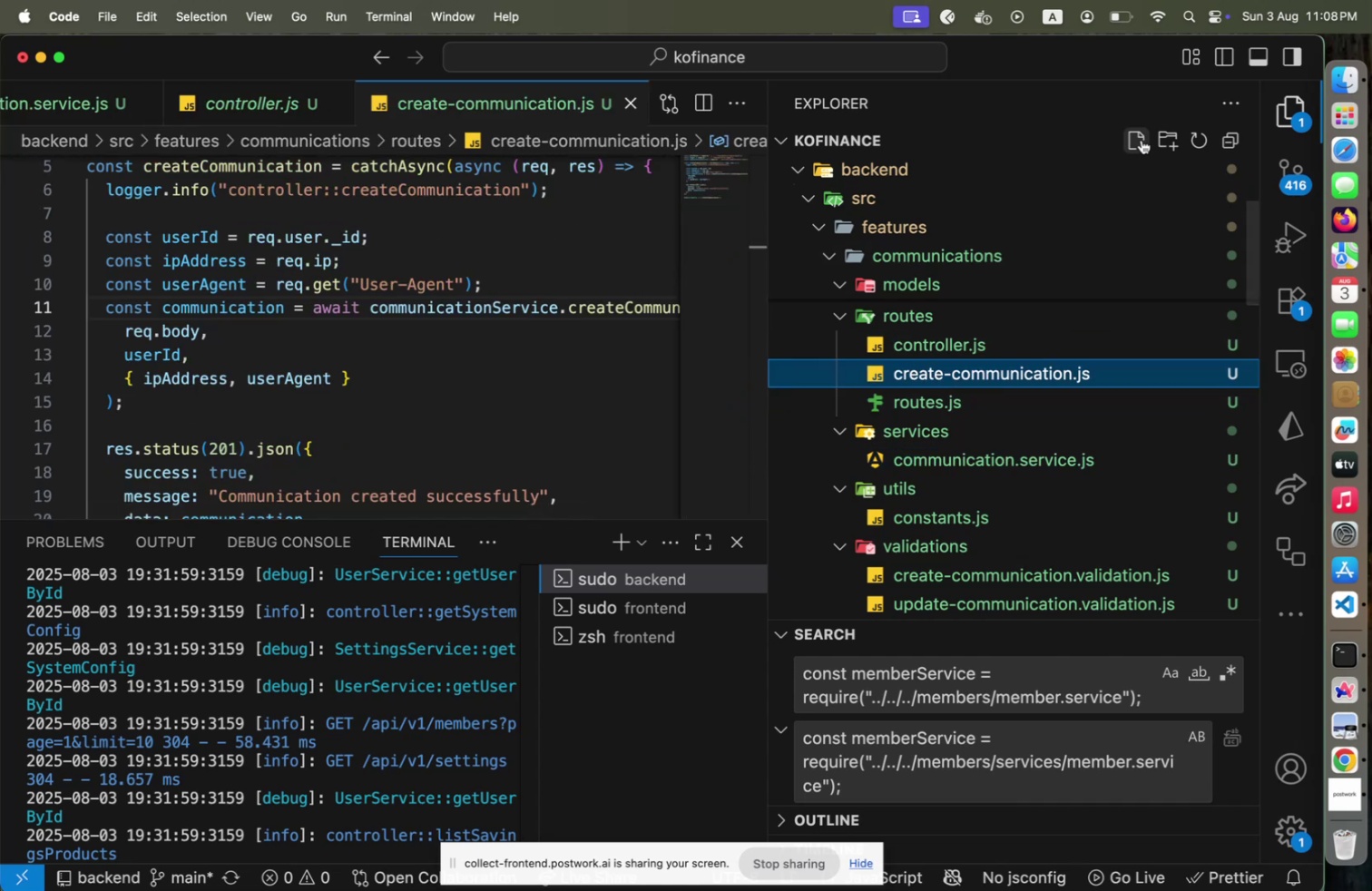 
left_click([1142, 140])
 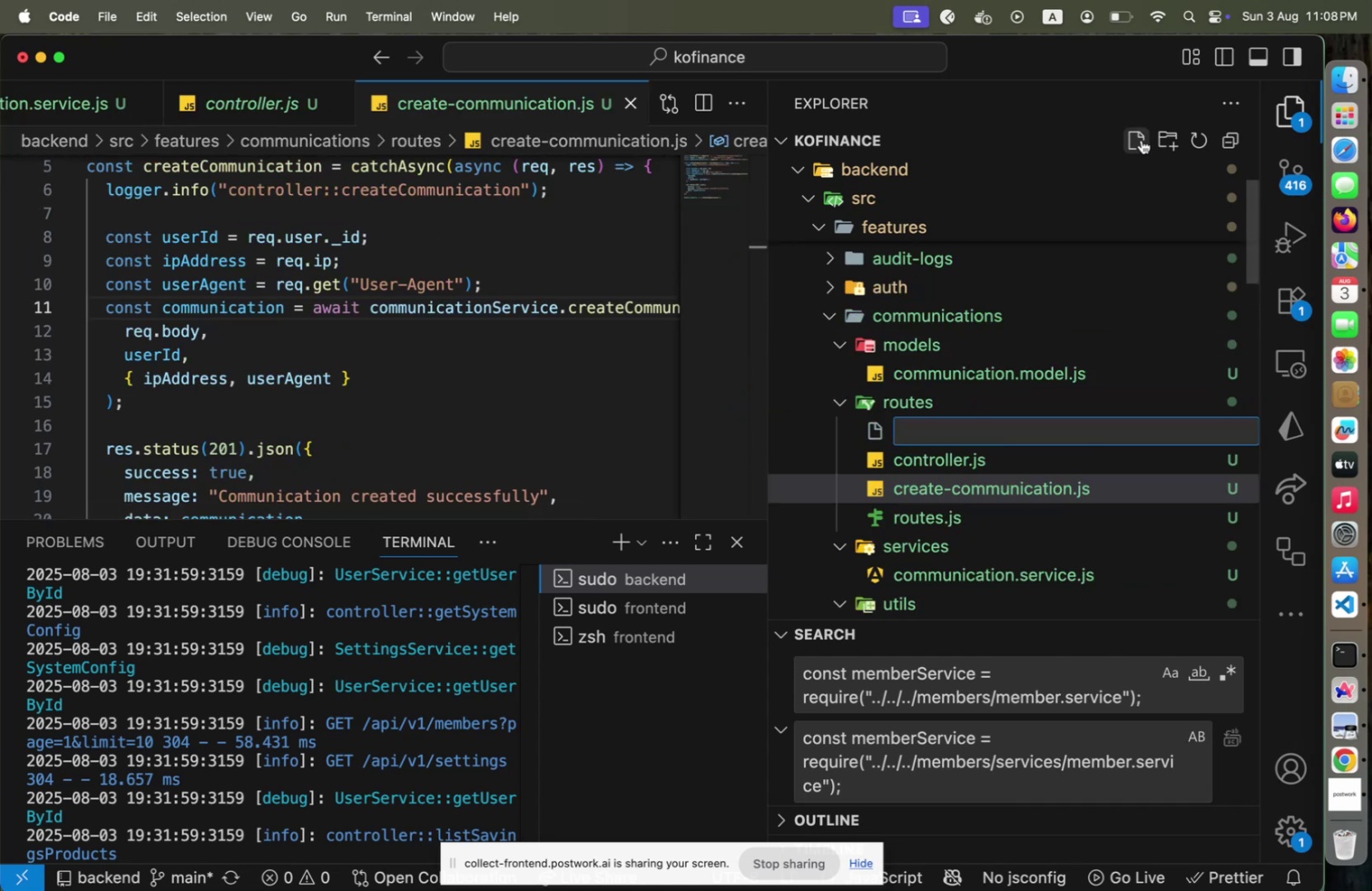 
type(index.js)
 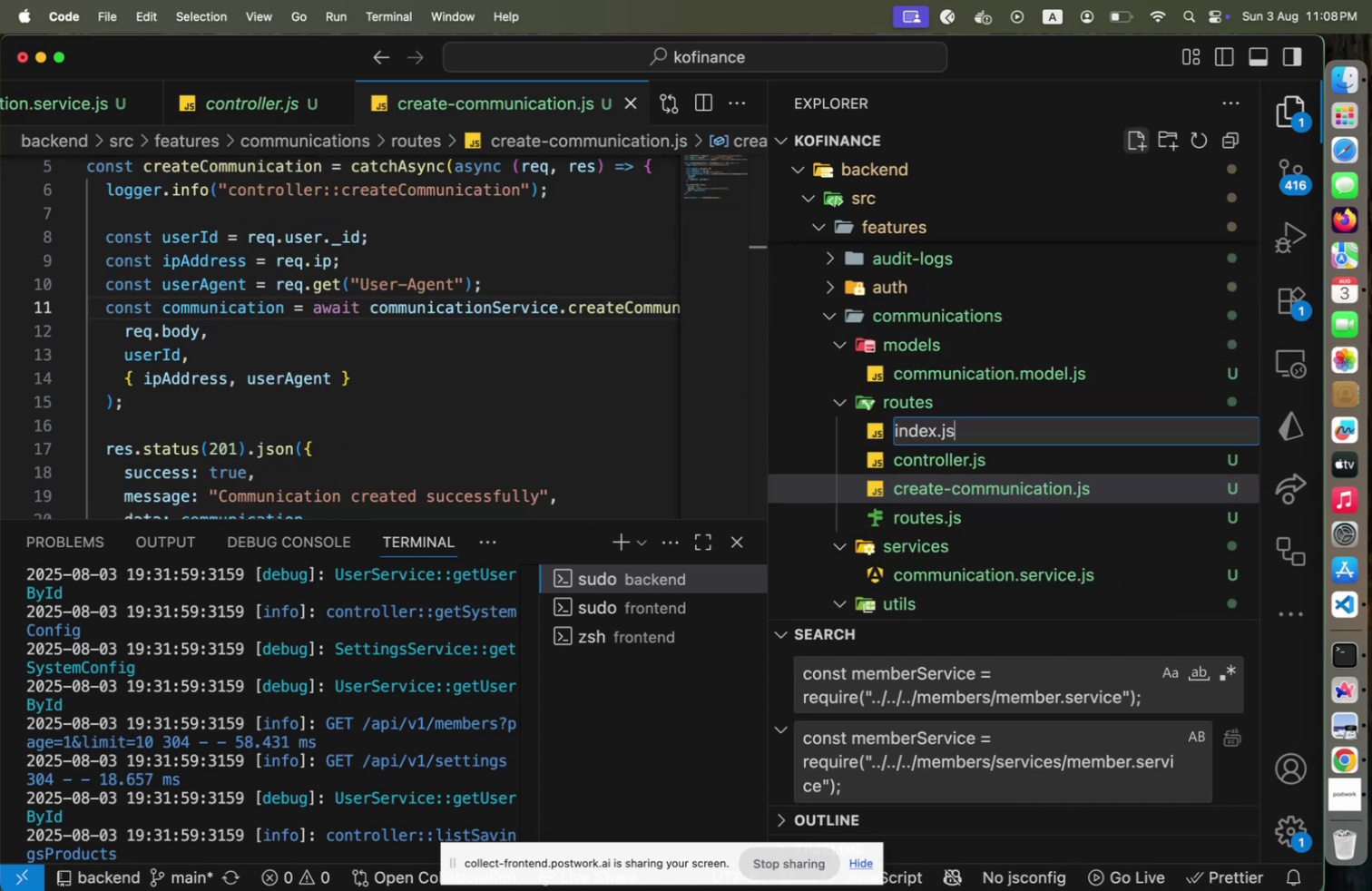 
key(Enter)
 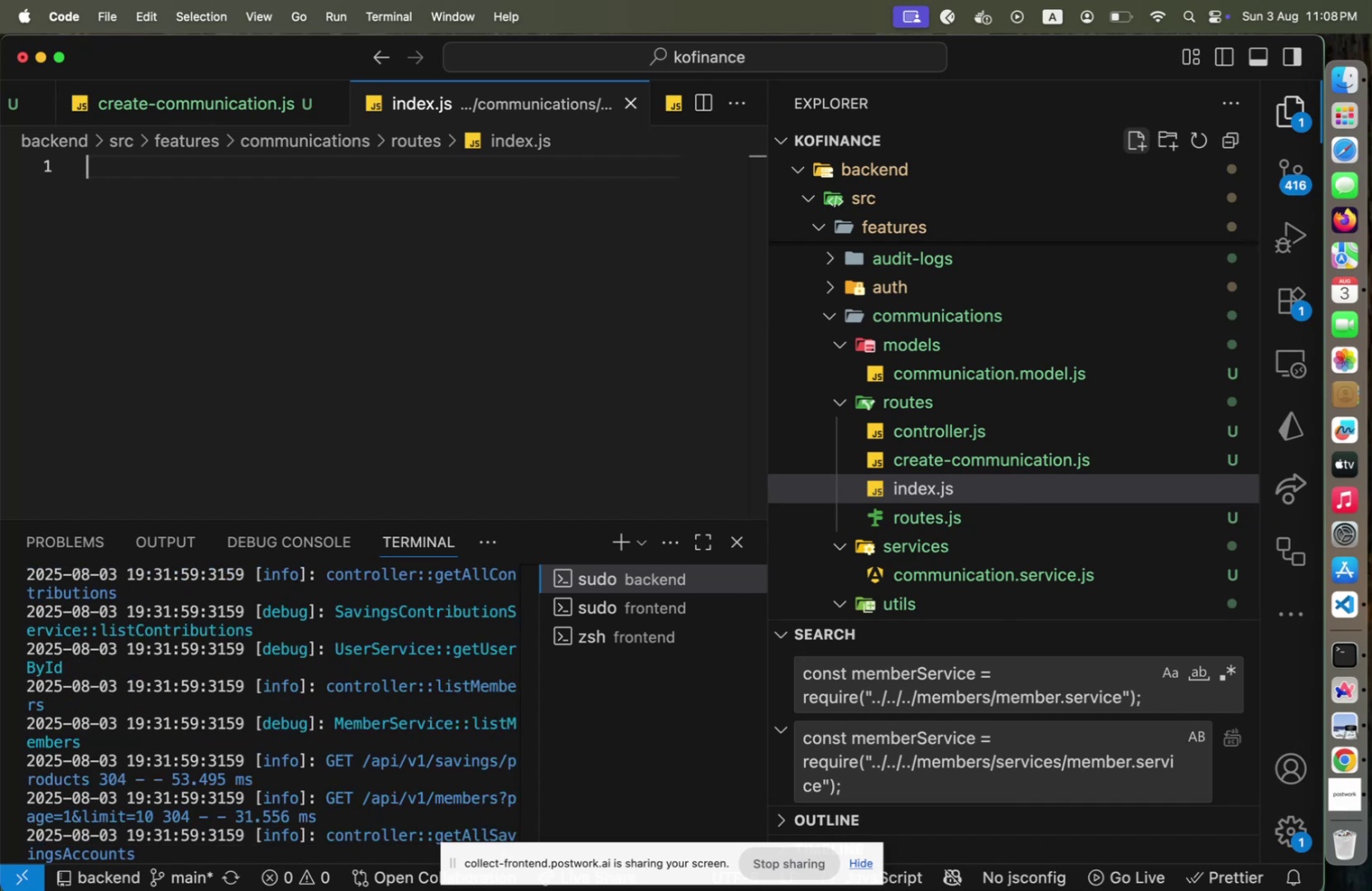 
type(const )
 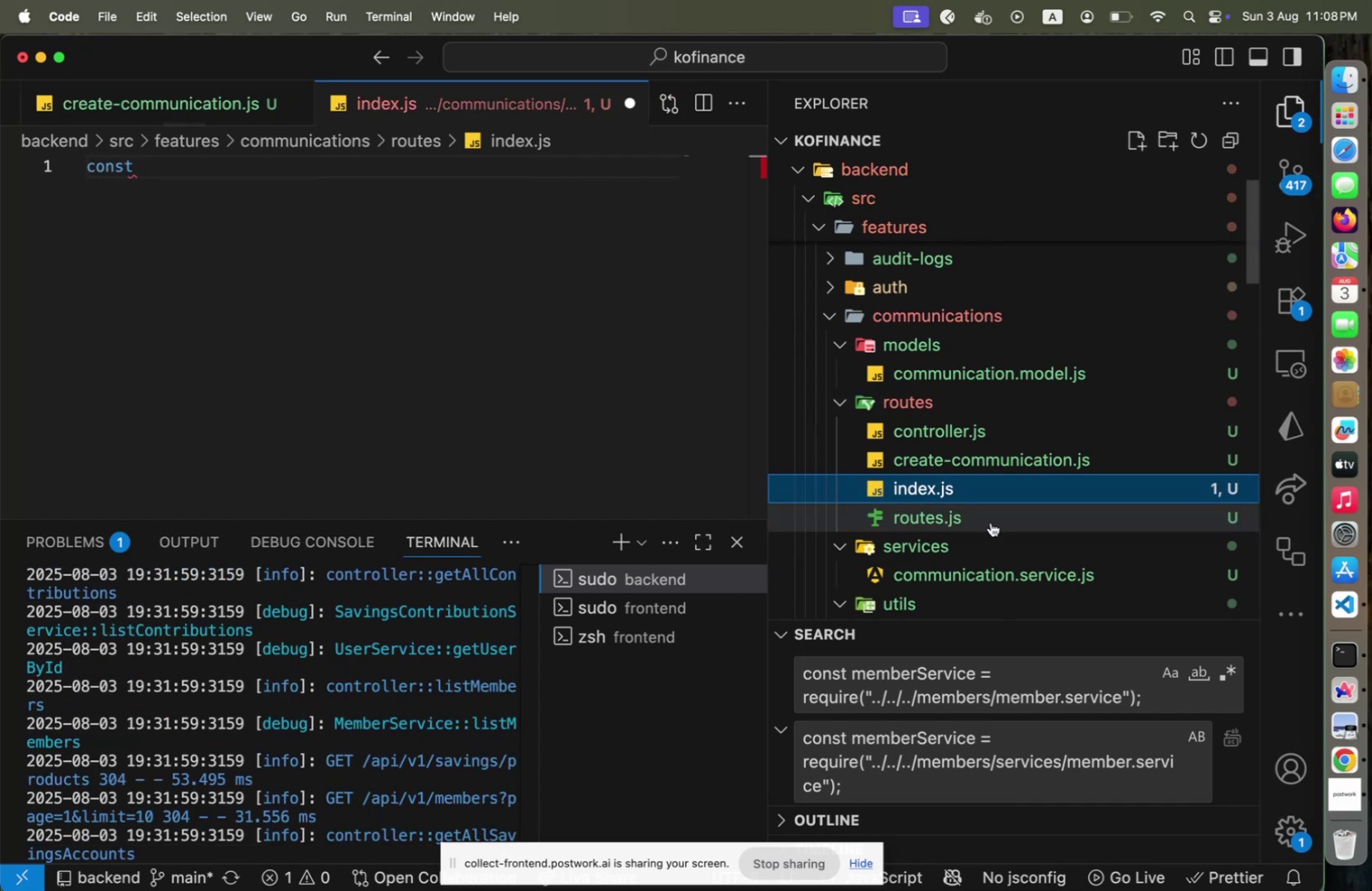 
left_click([583, 429])
 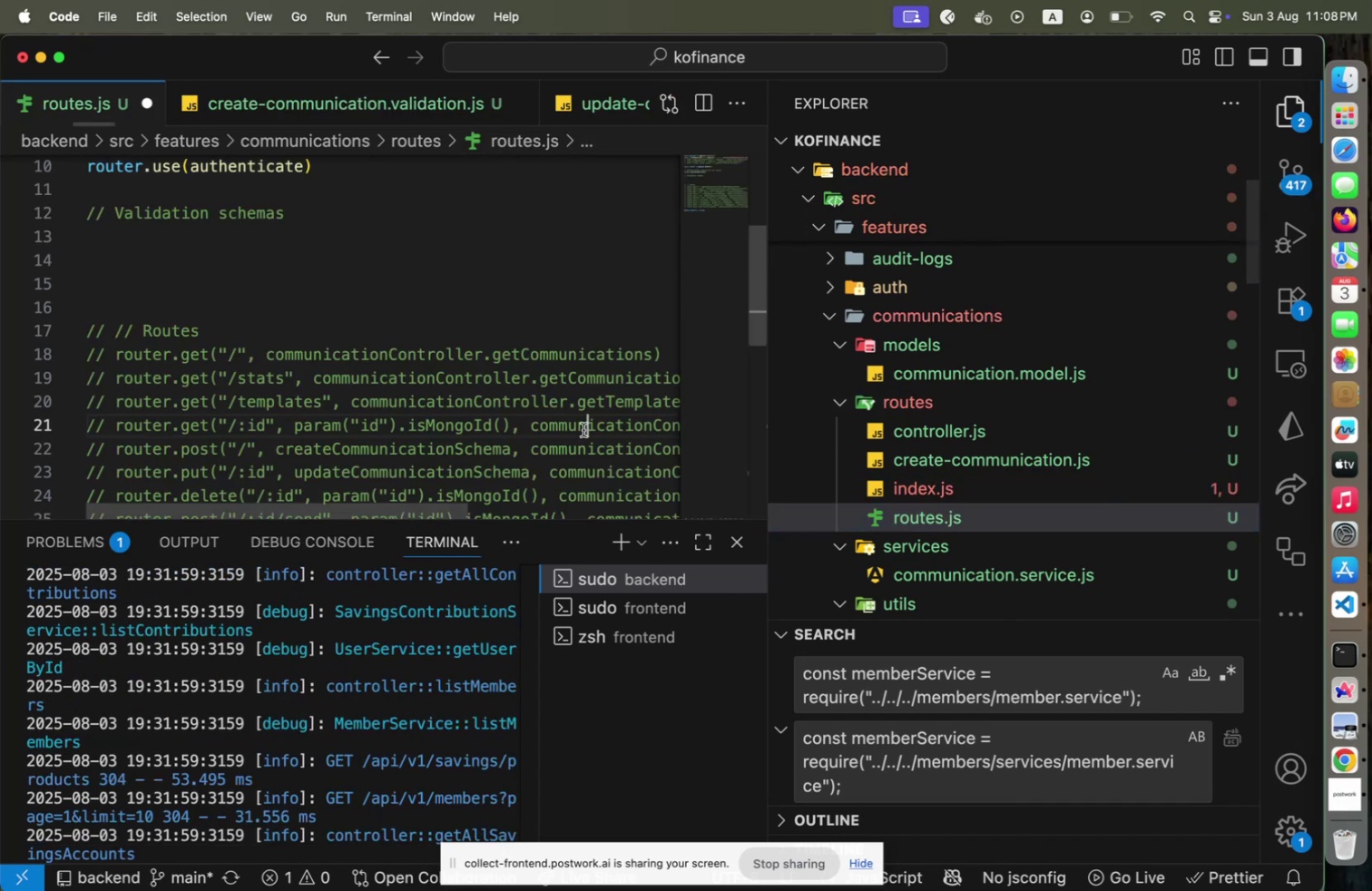 
key(Meta+CommandLeft)
 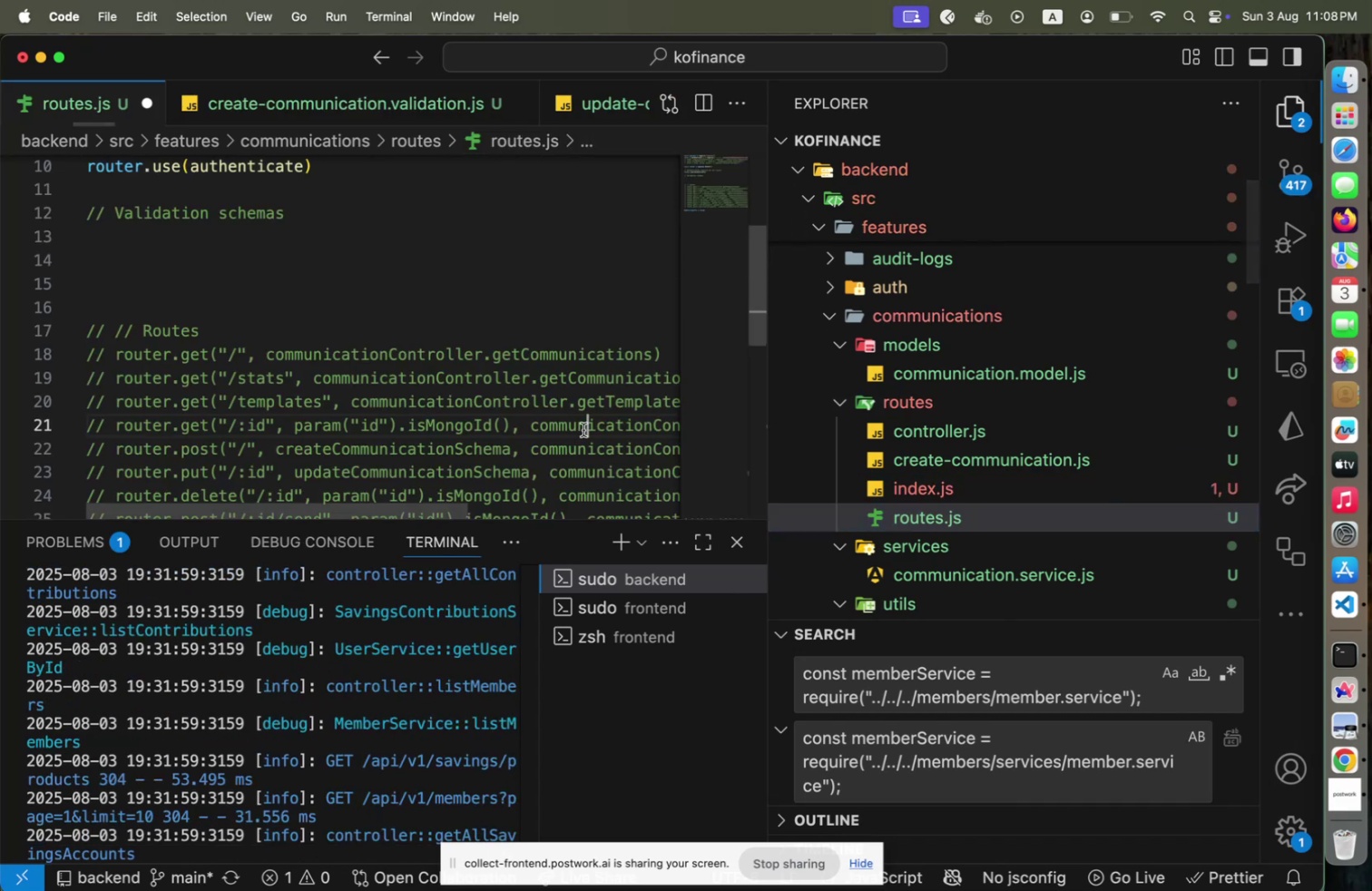 
key(Meta+A)
 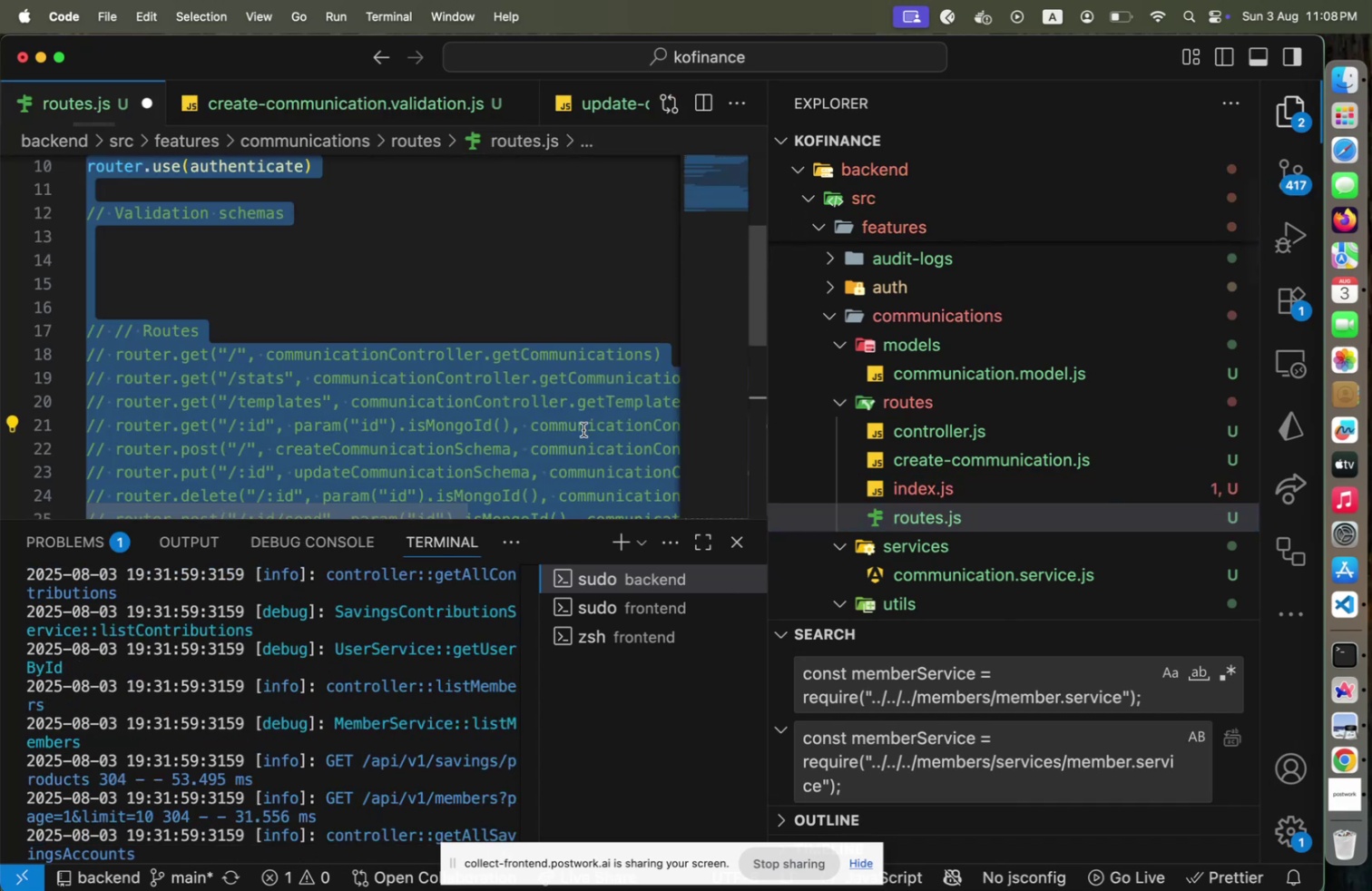 
key(Meta+C)
 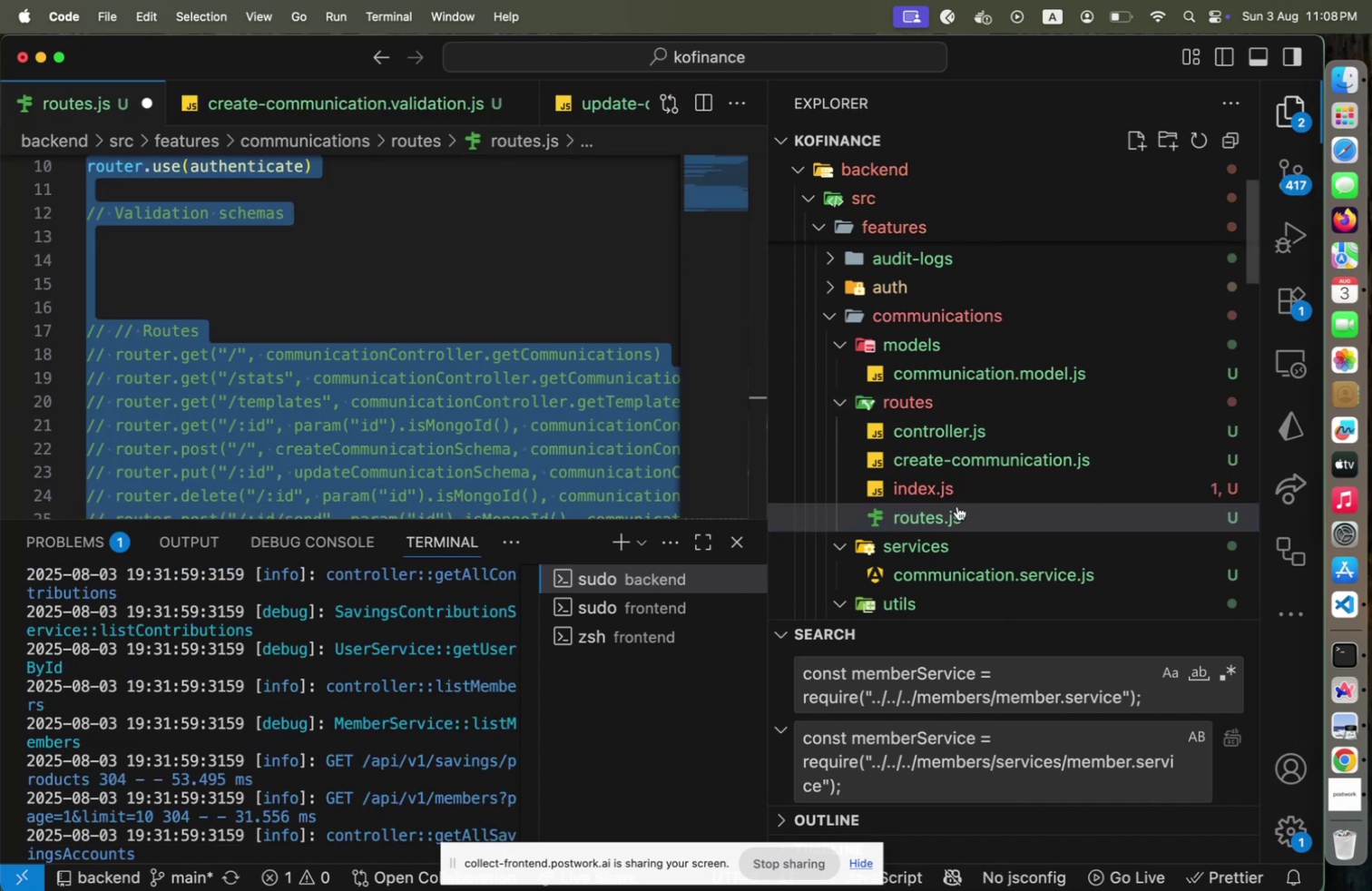 
left_click([962, 497])
 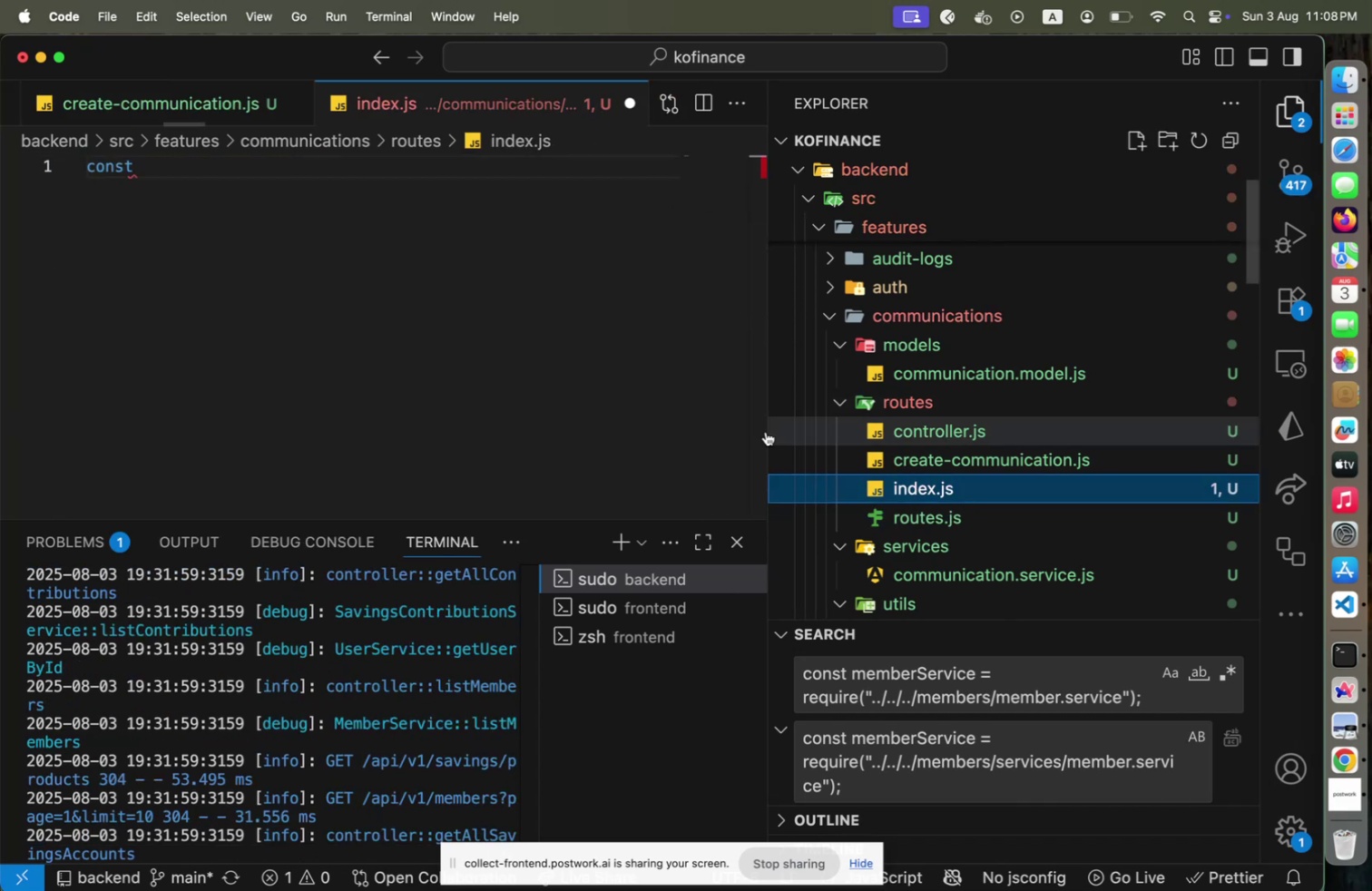 
left_click([463, 331])
 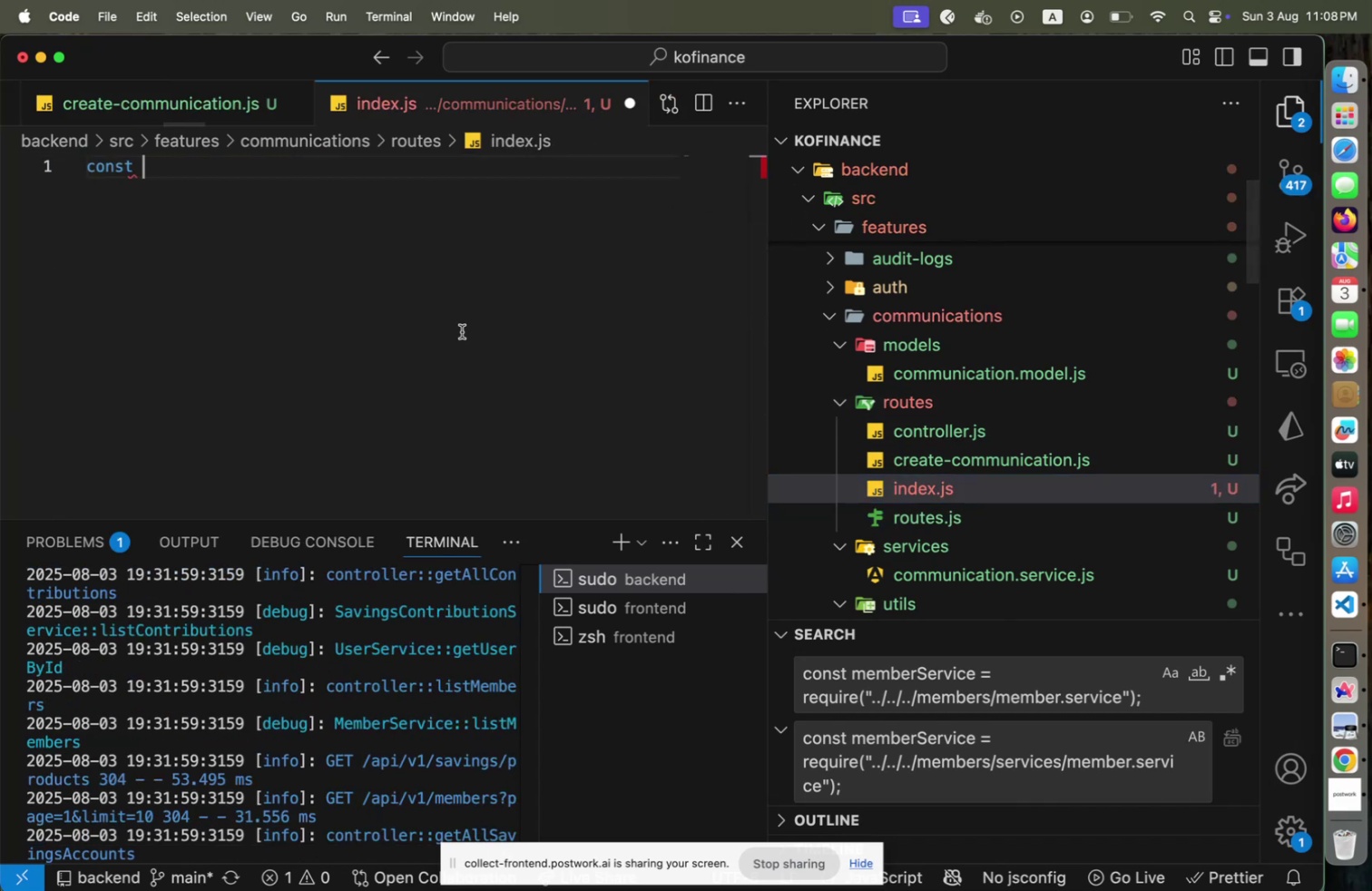 
key(Meta+CommandLeft)
 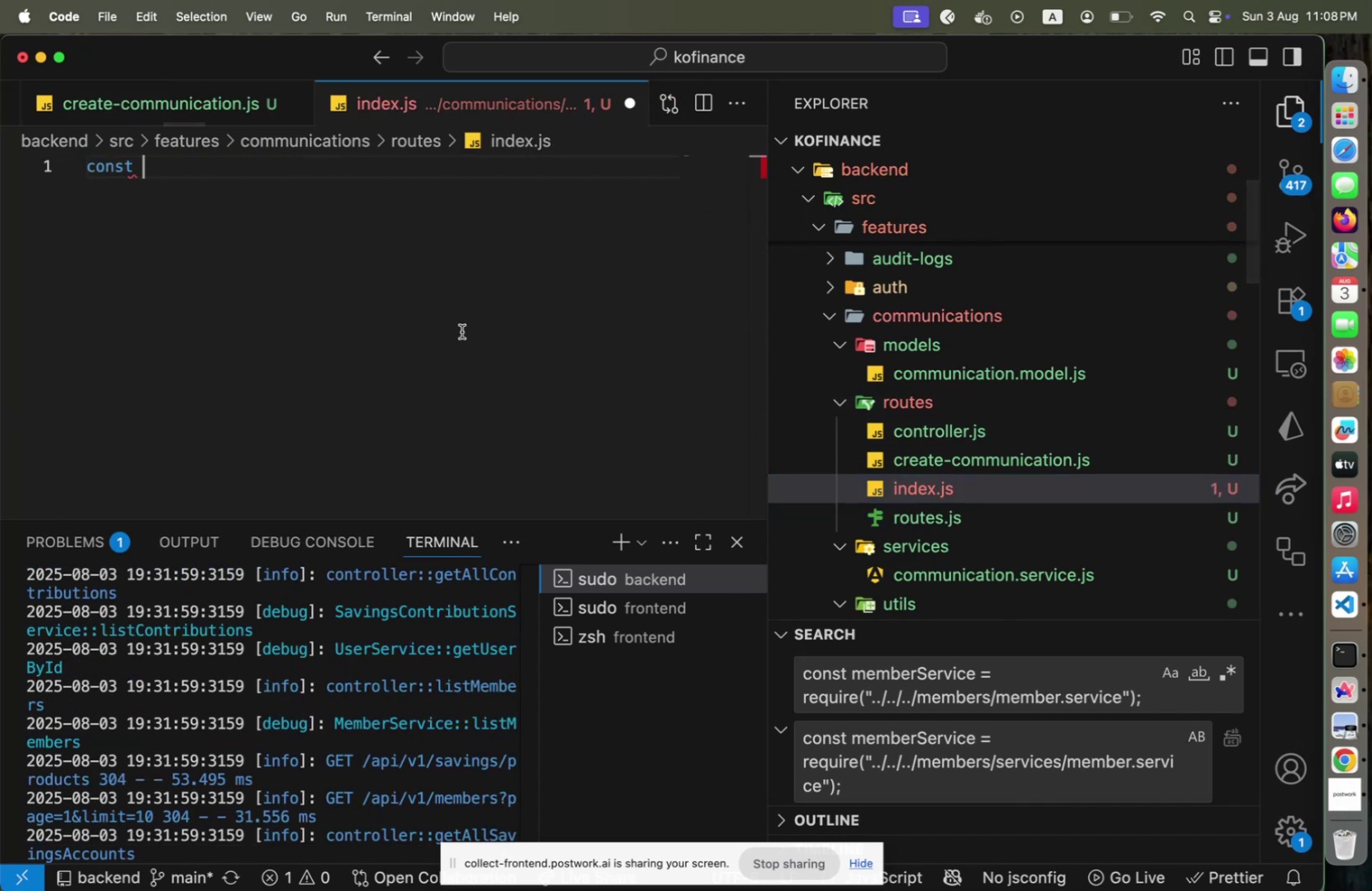 
key(Meta+A)
 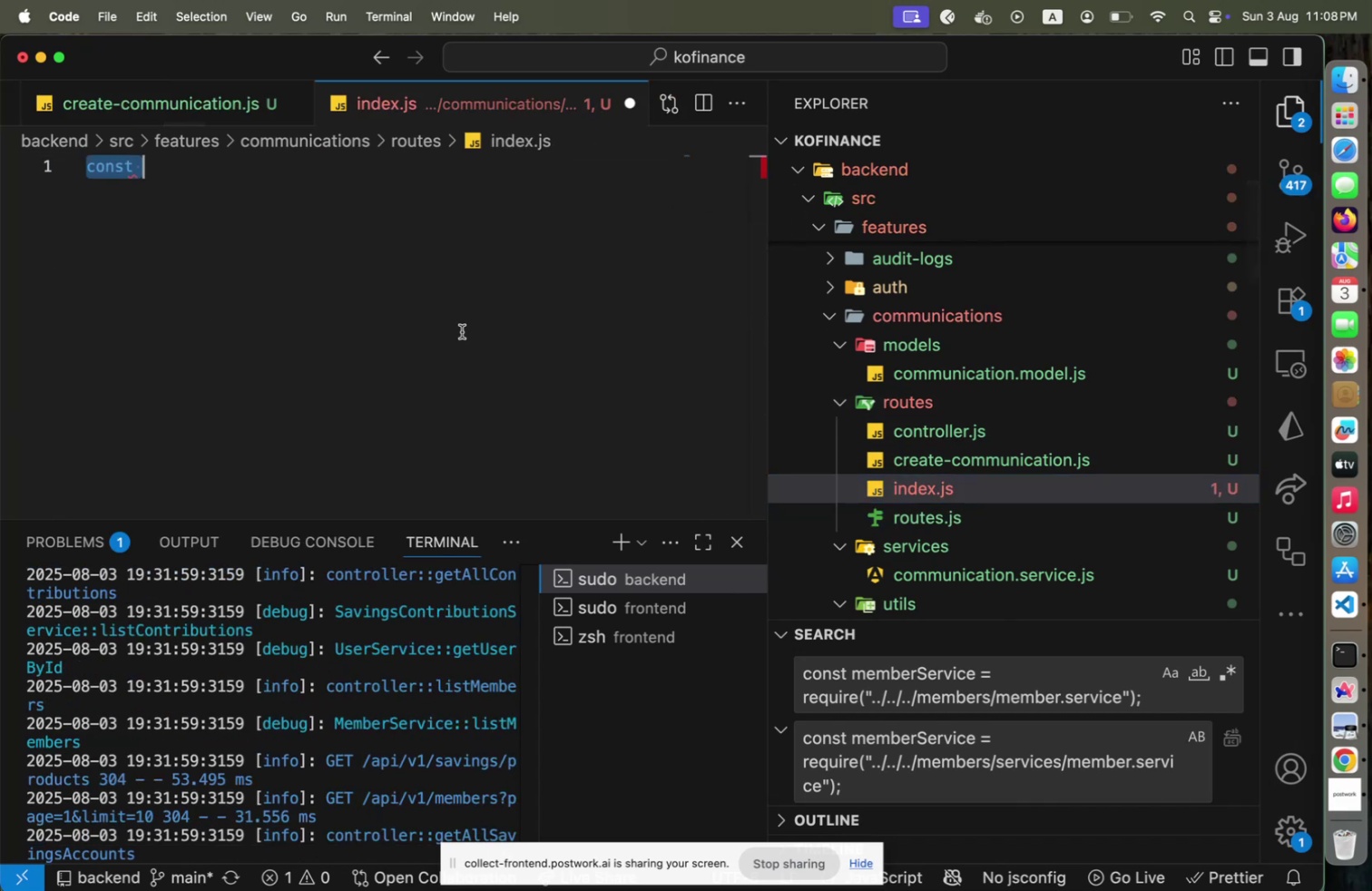 
key(Meta+V)
 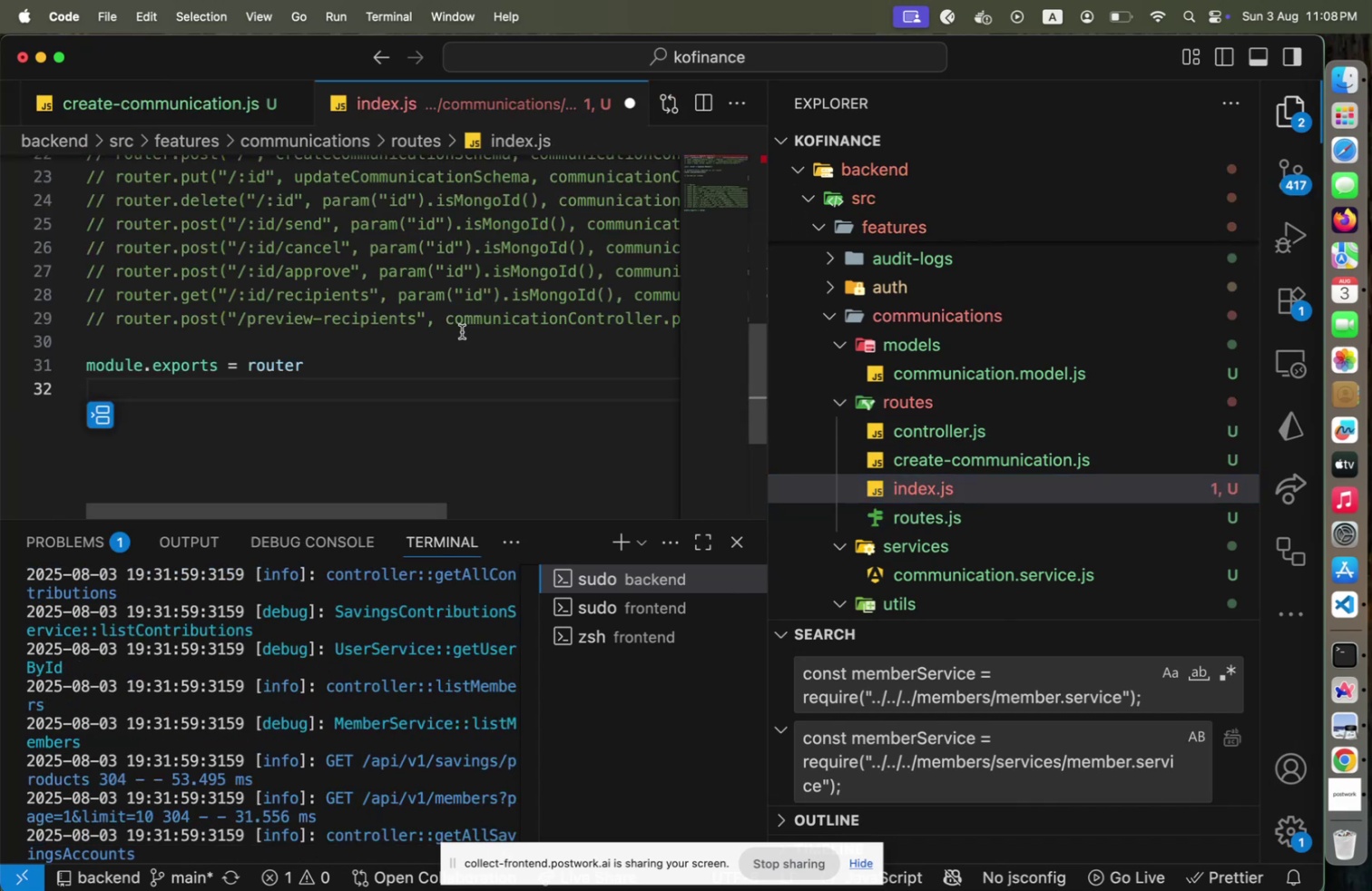 
scroll: coordinate [439, 339], scroll_direction: up, amount: 22.0
 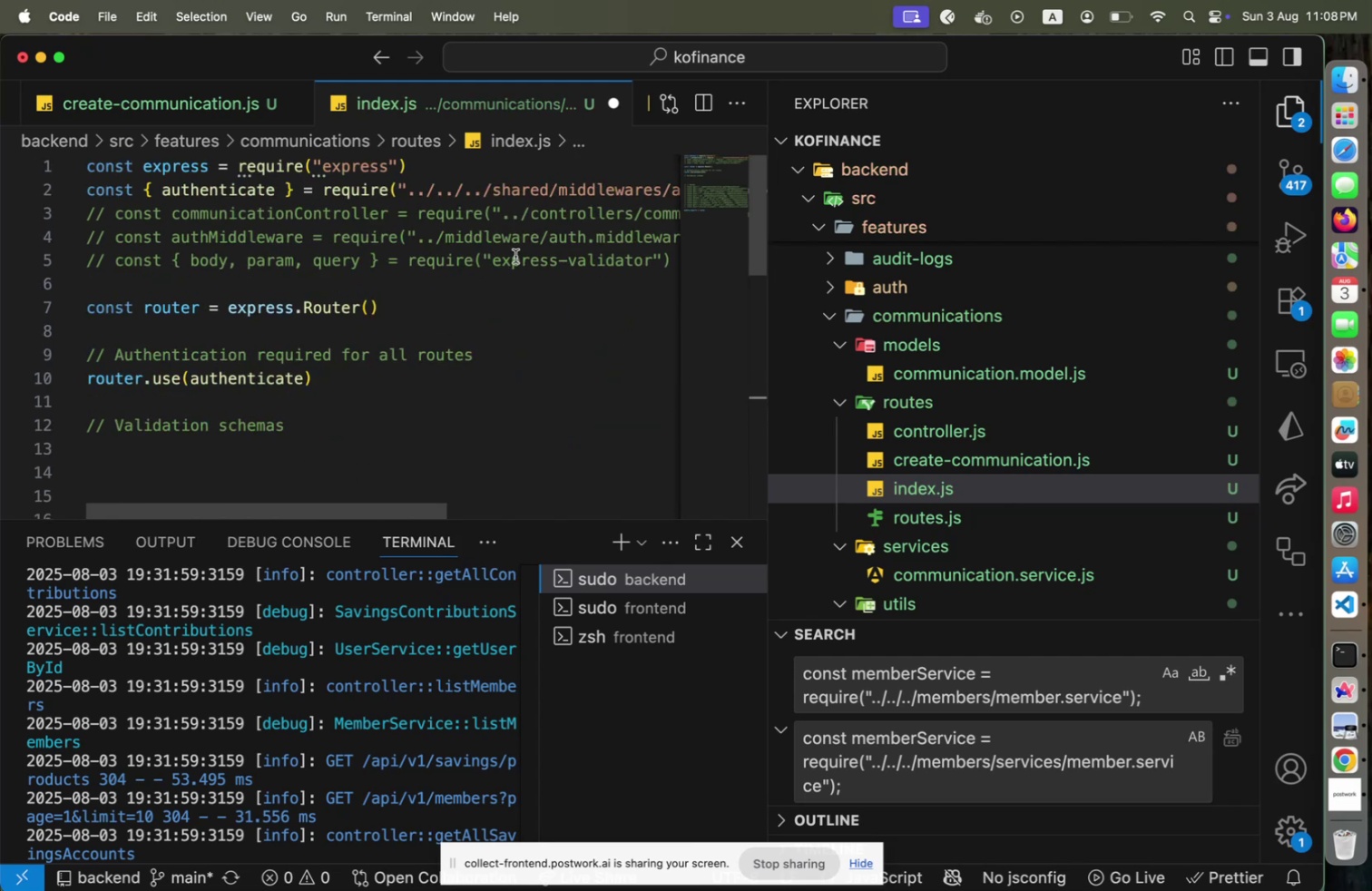 
left_click([481, 279])
 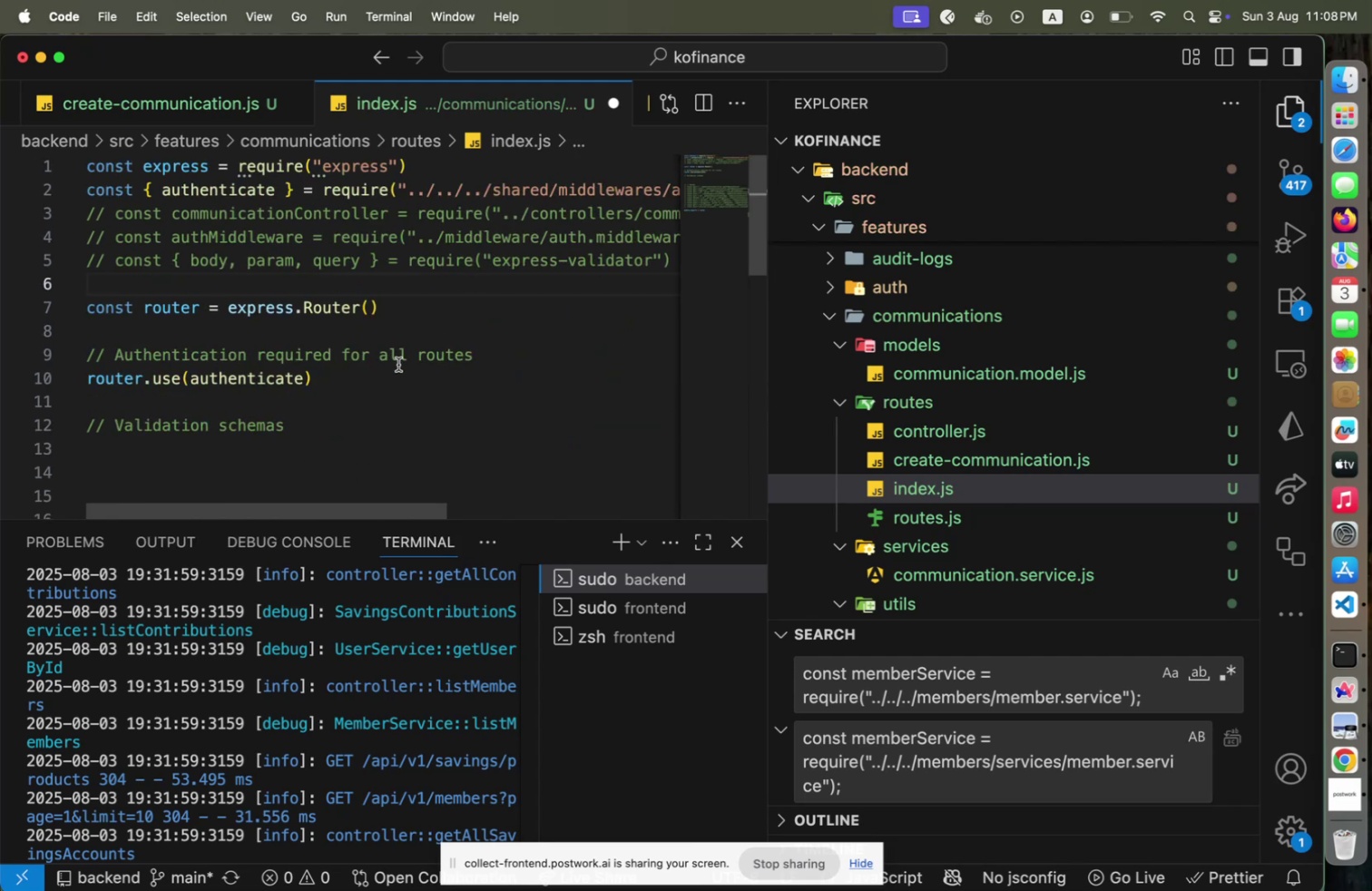 
left_click([388, 370])
 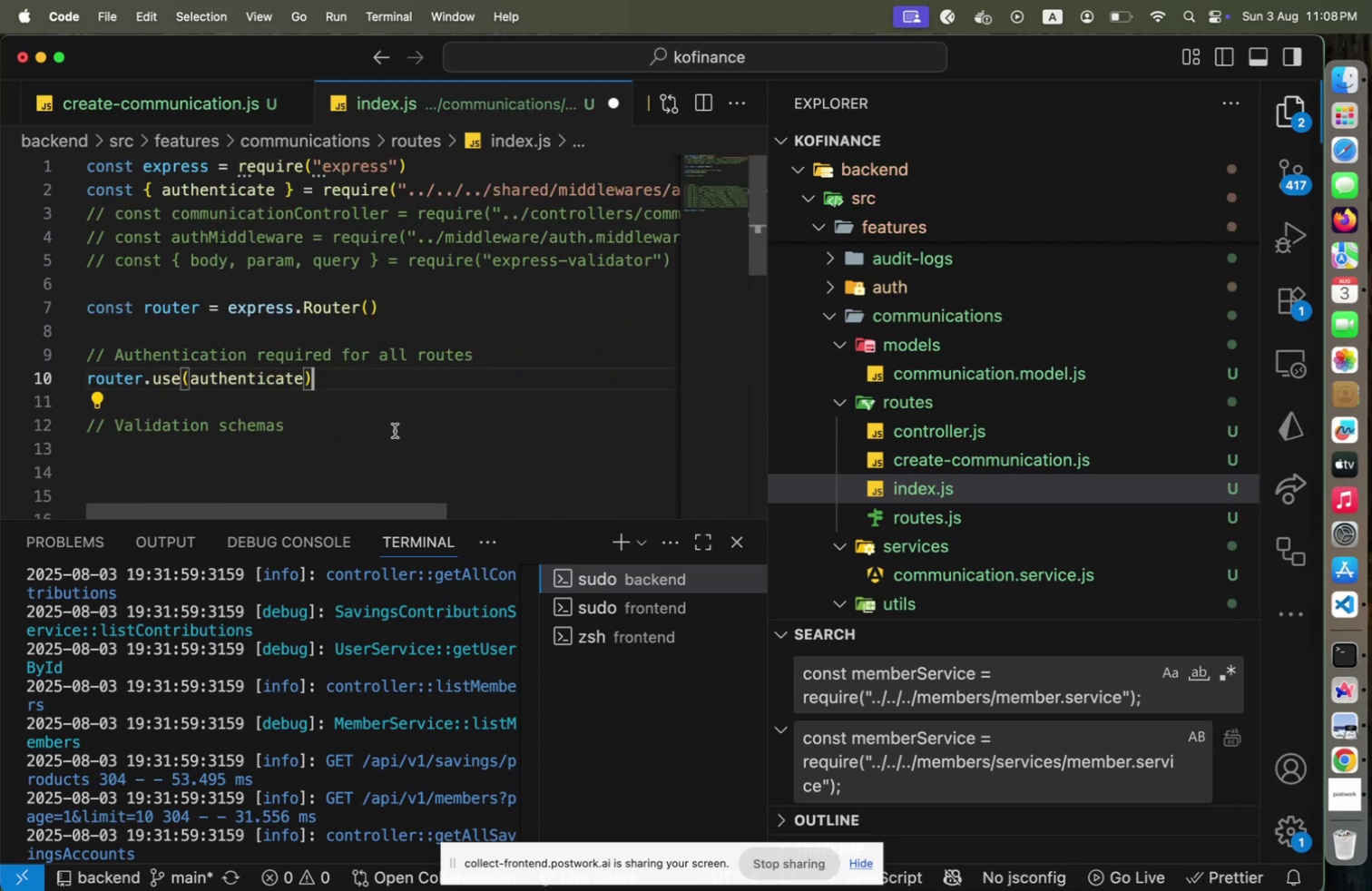 
key(Shift+ArrowUp)
 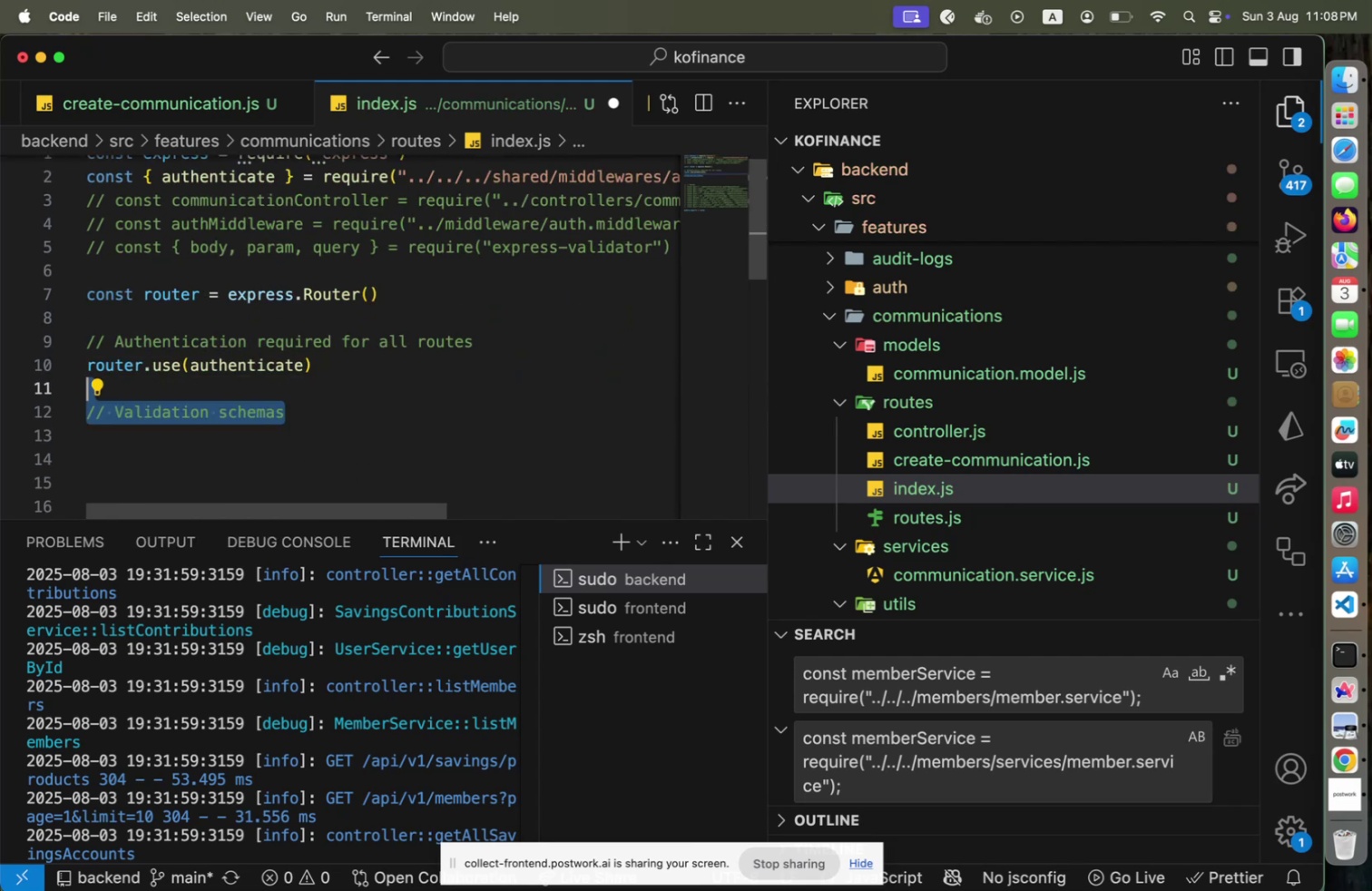 
key(Backspace)
 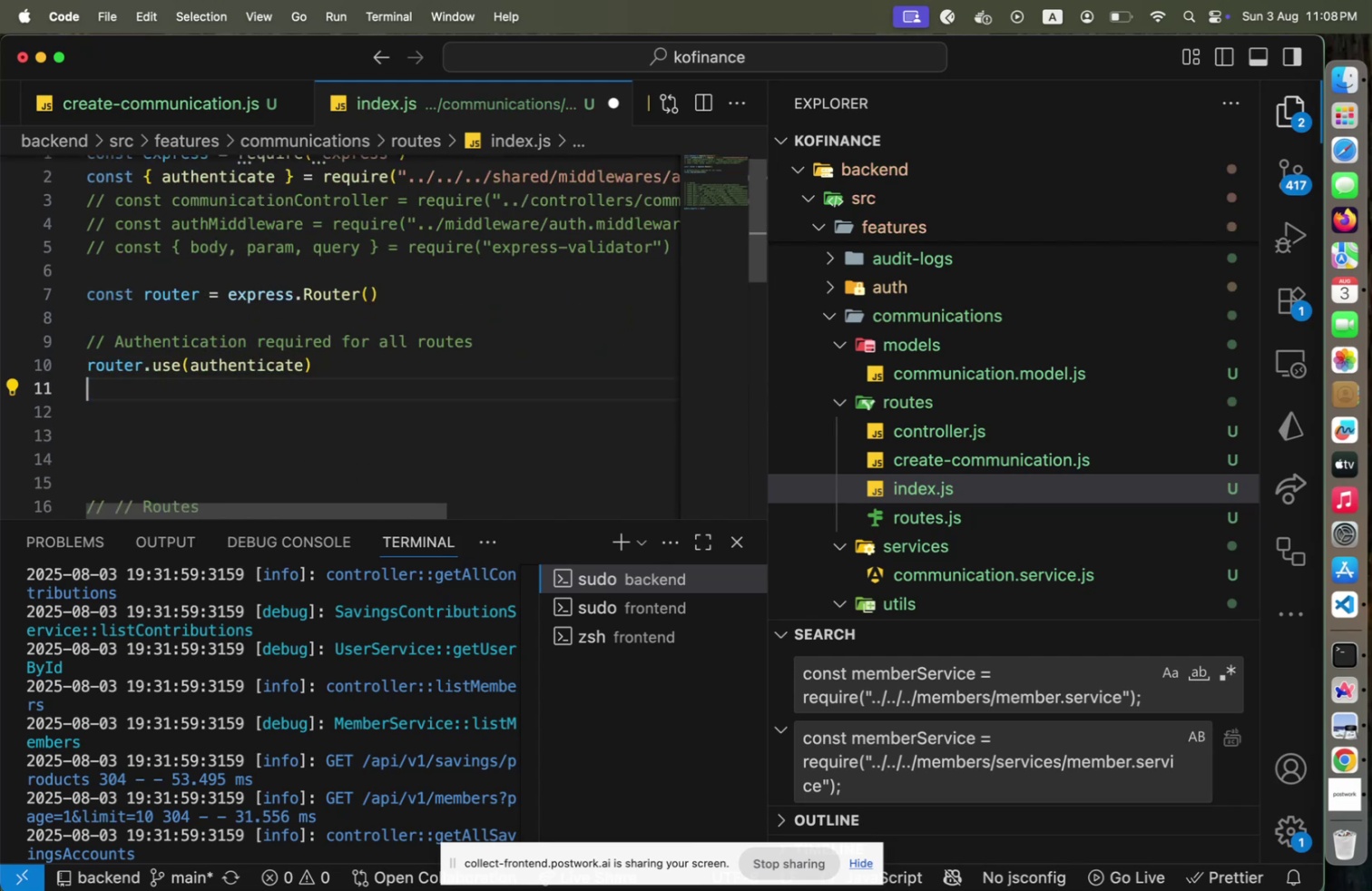 
key(ArrowDown)
 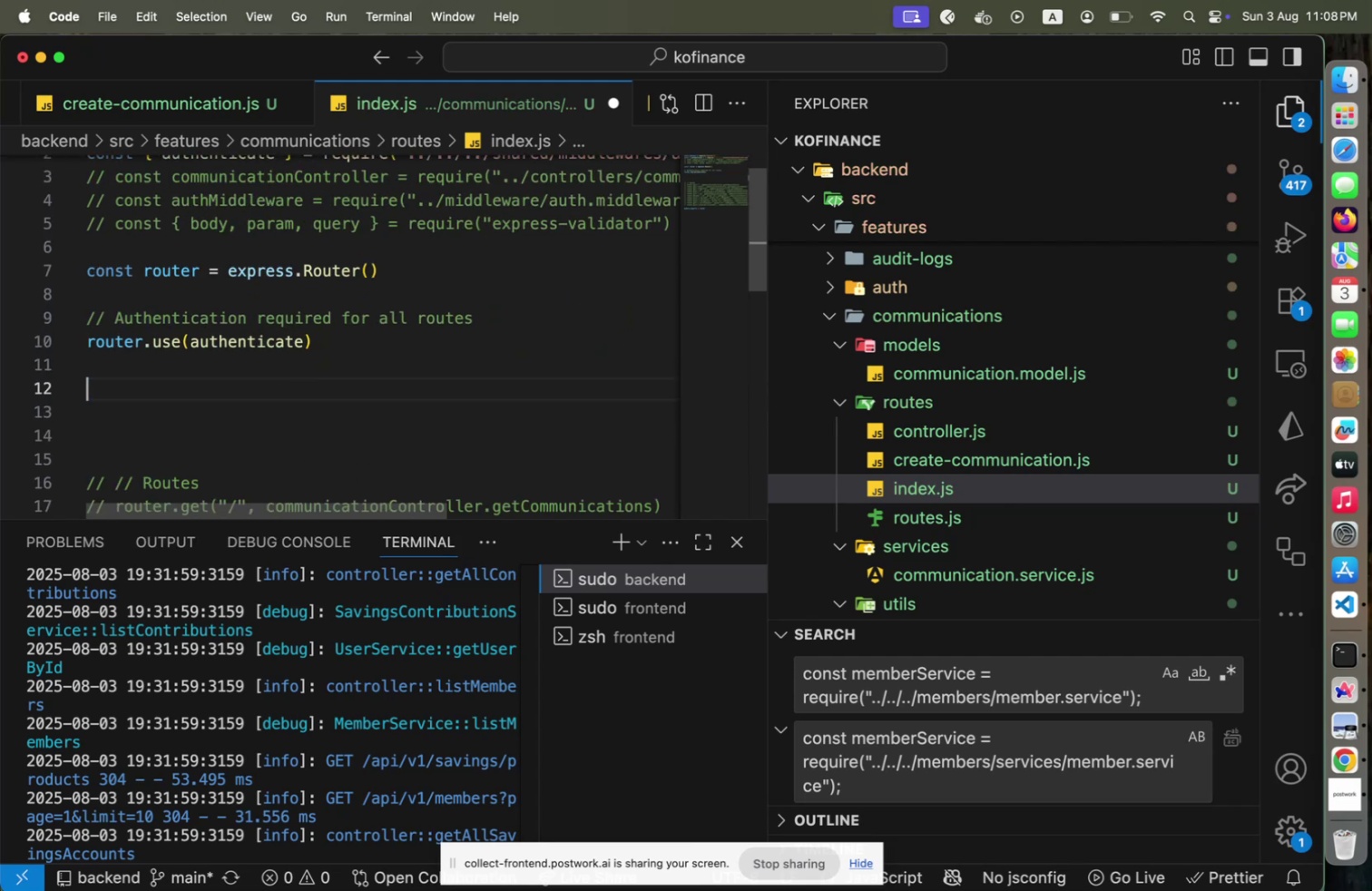 
key(ArrowDown)
 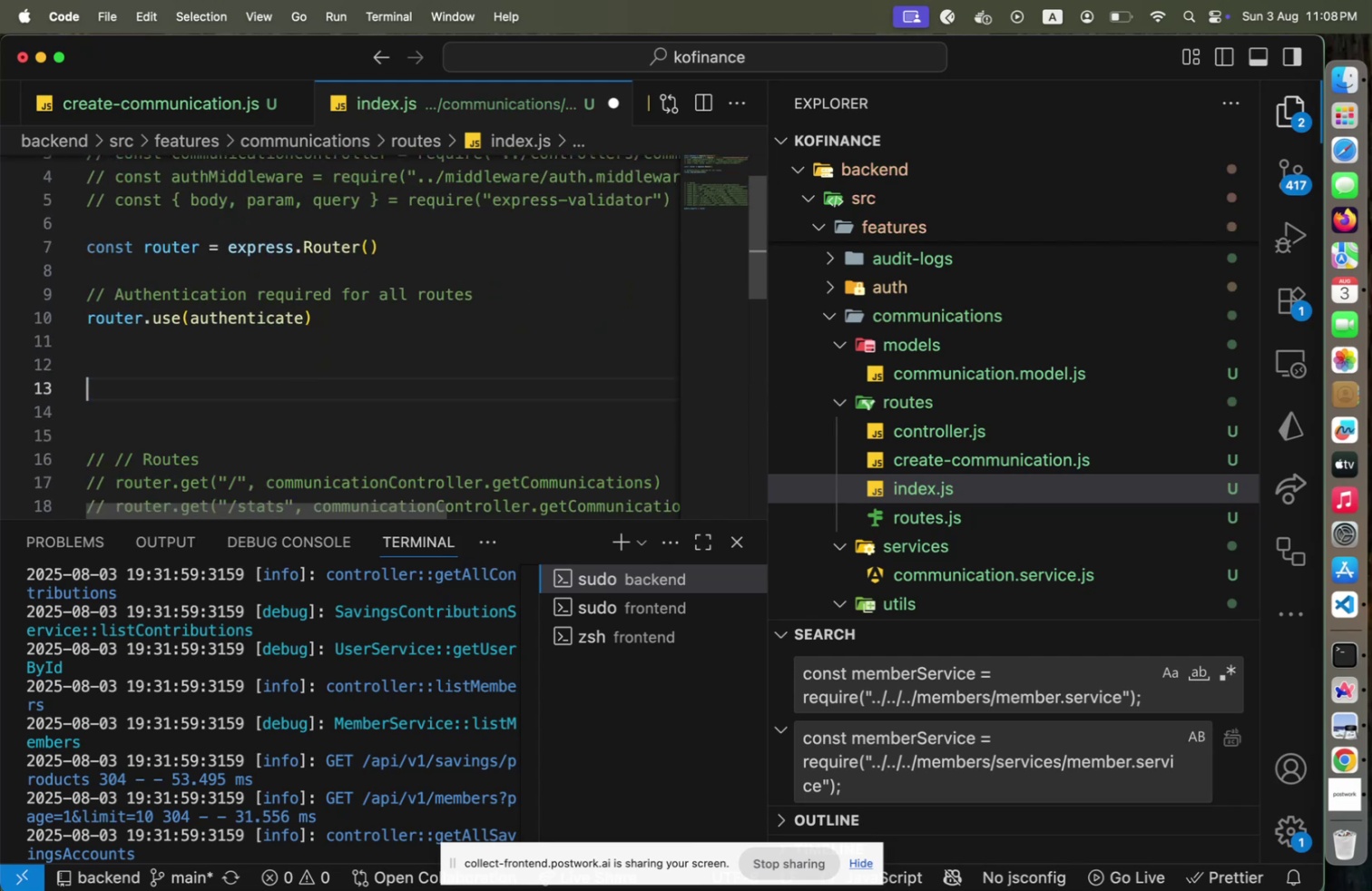 
key(ArrowDown)
 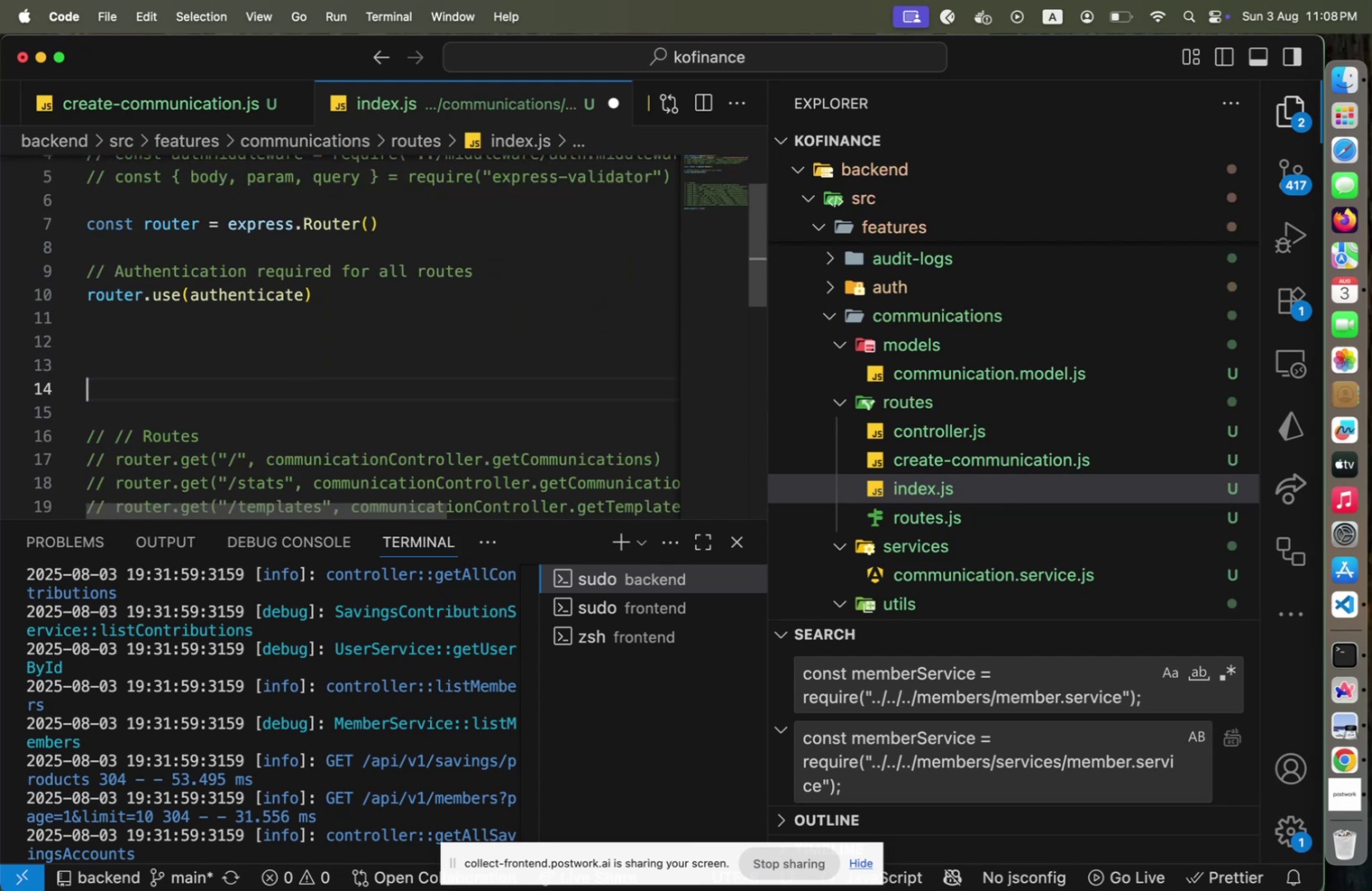 
key(ArrowDown)
 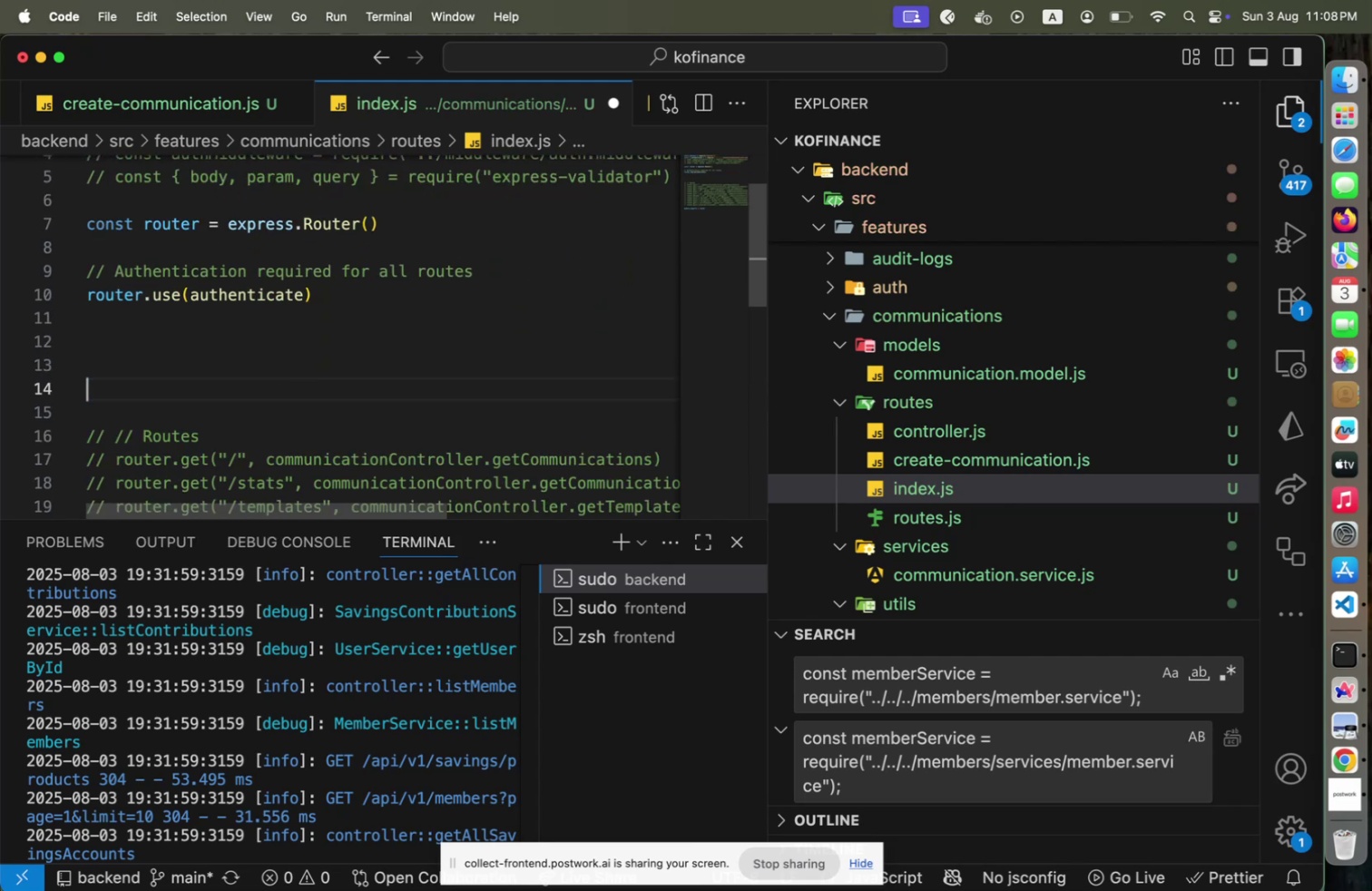 
key(Shift+ArrowUp)
 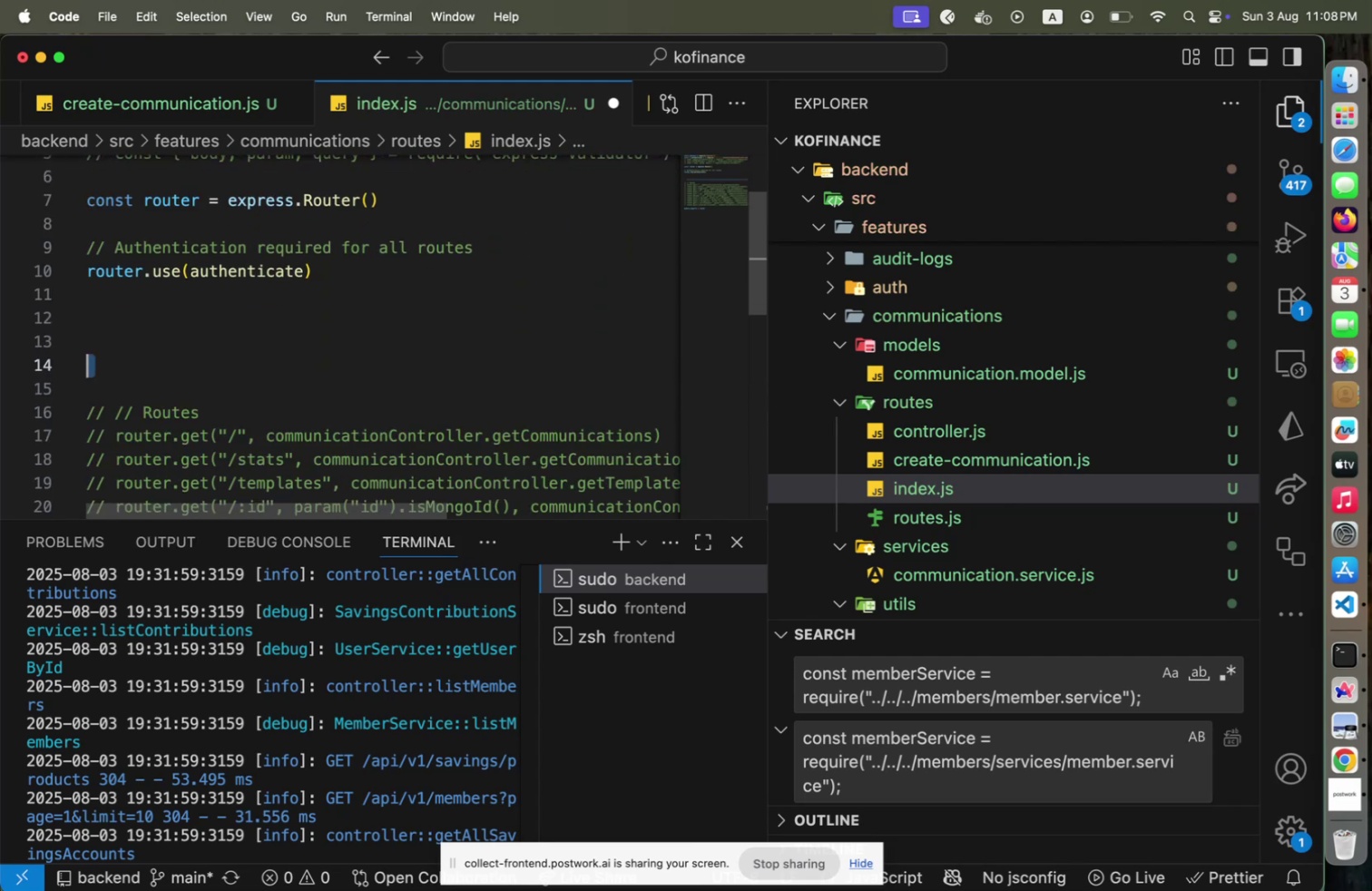 
key(Shift+ArrowUp)
 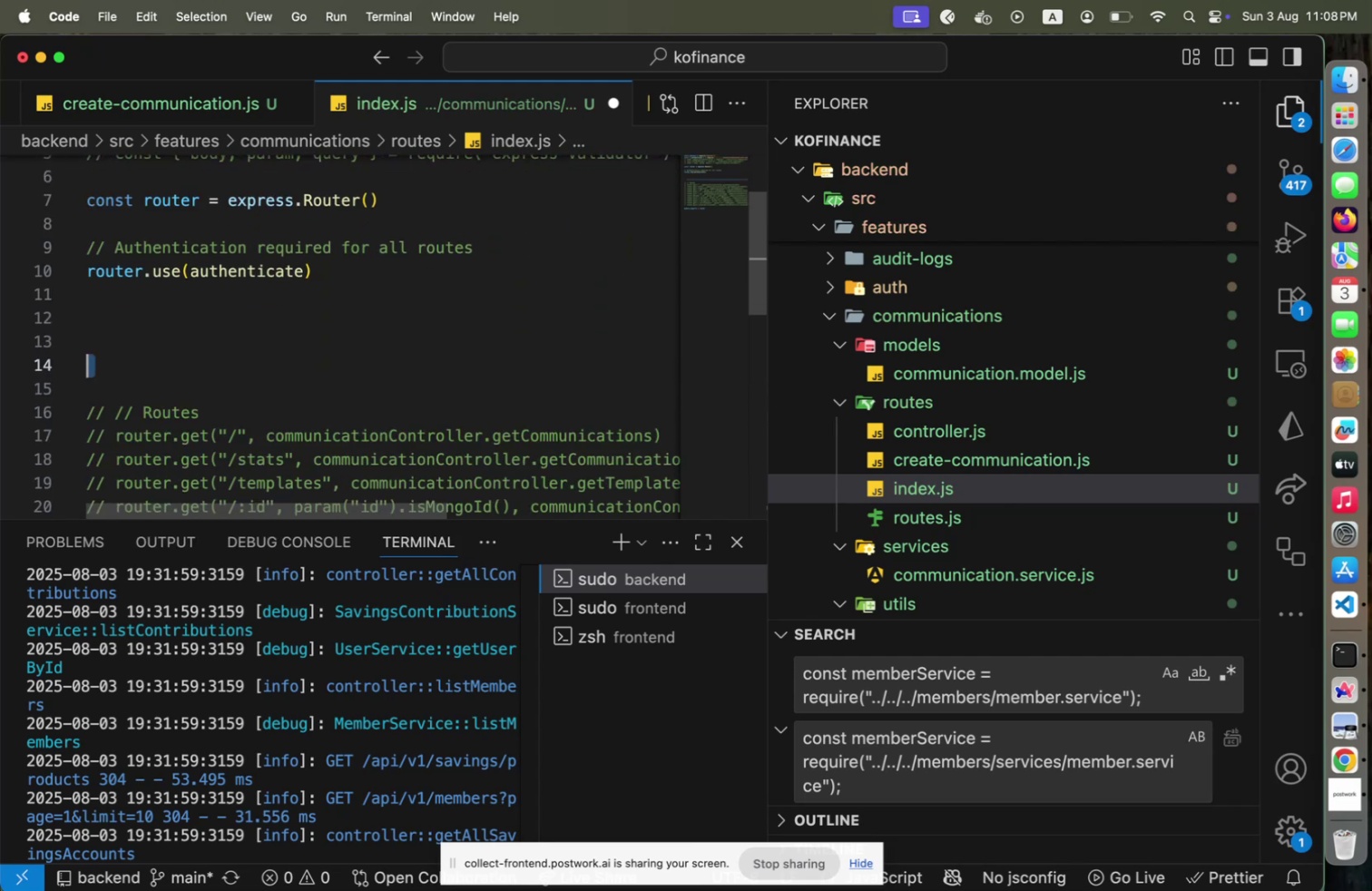 
key(Shift+ArrowUp)
 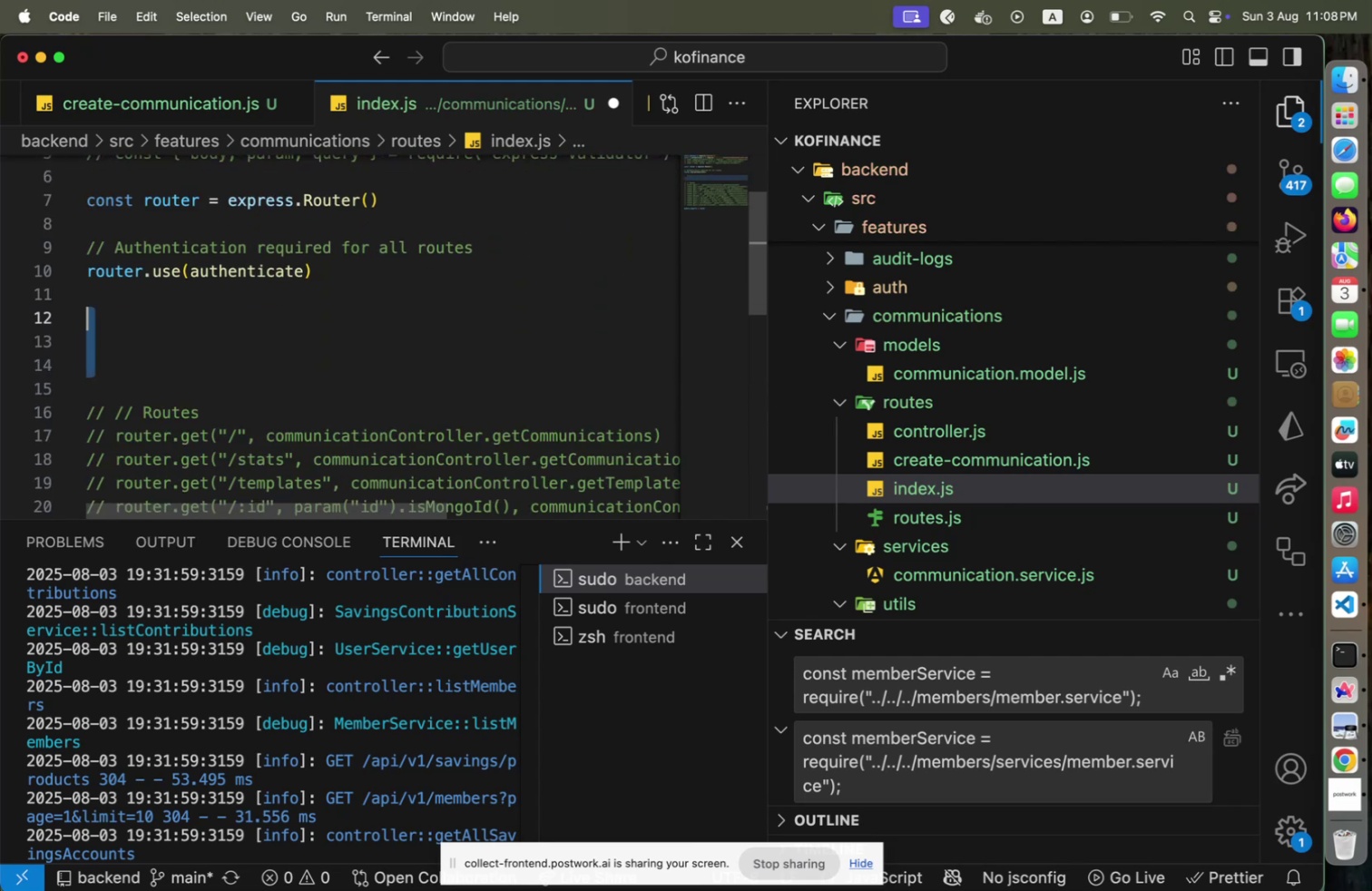 
key(Shift+ArrowUp)
 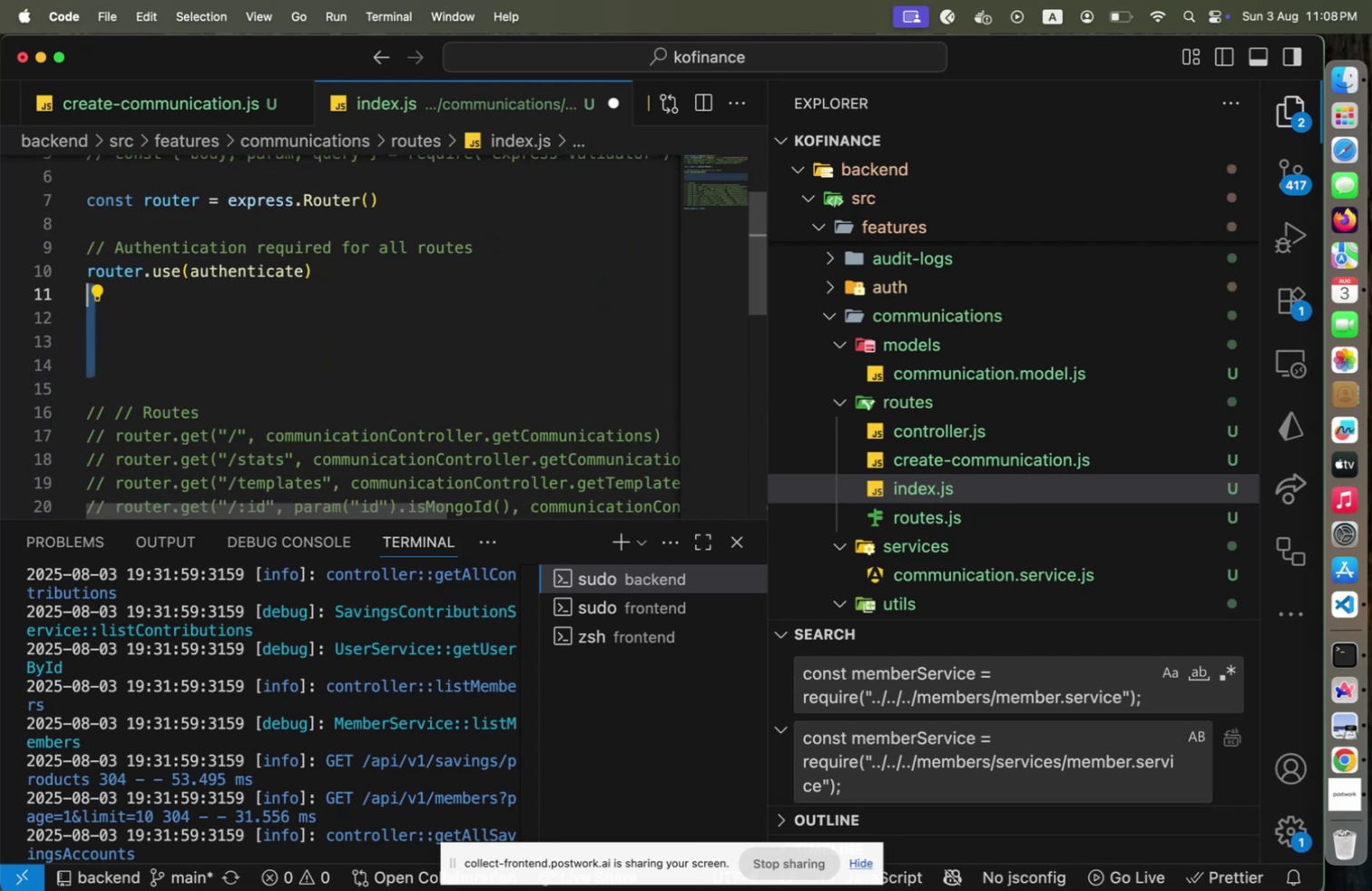 
key(Backspace)
 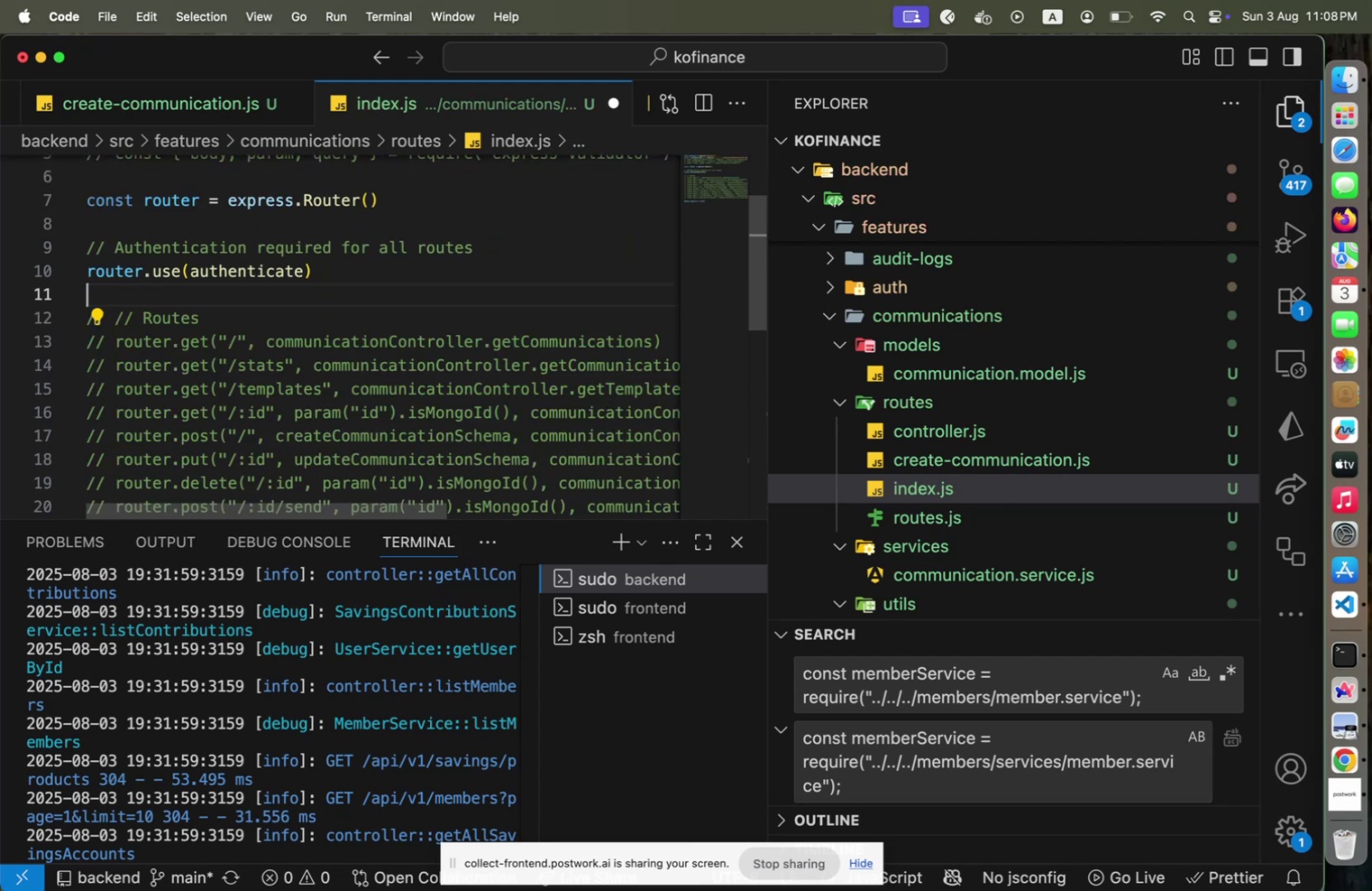 
key(ArrowDown)
 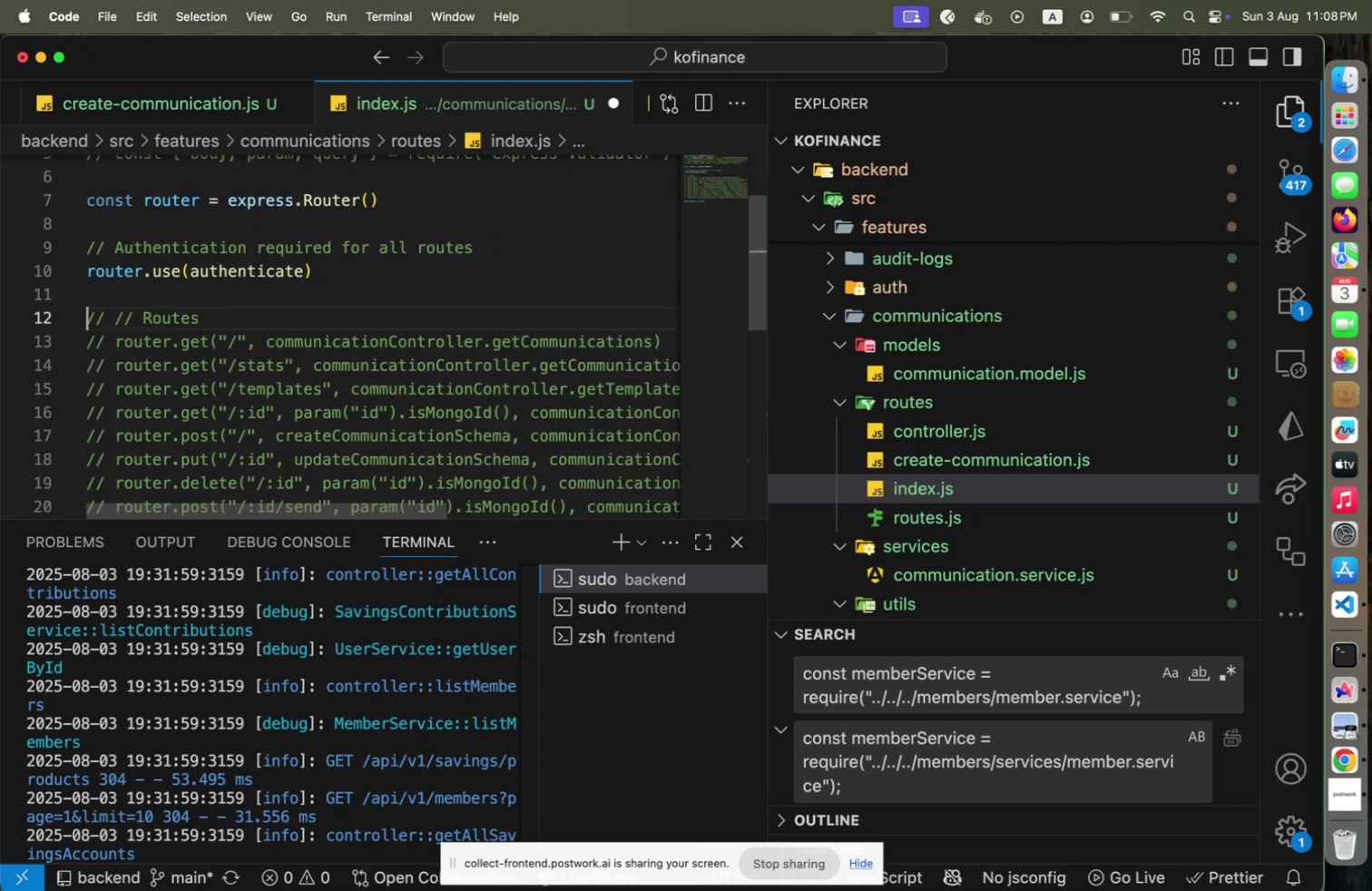 
key(Meta+CommandLeft)
 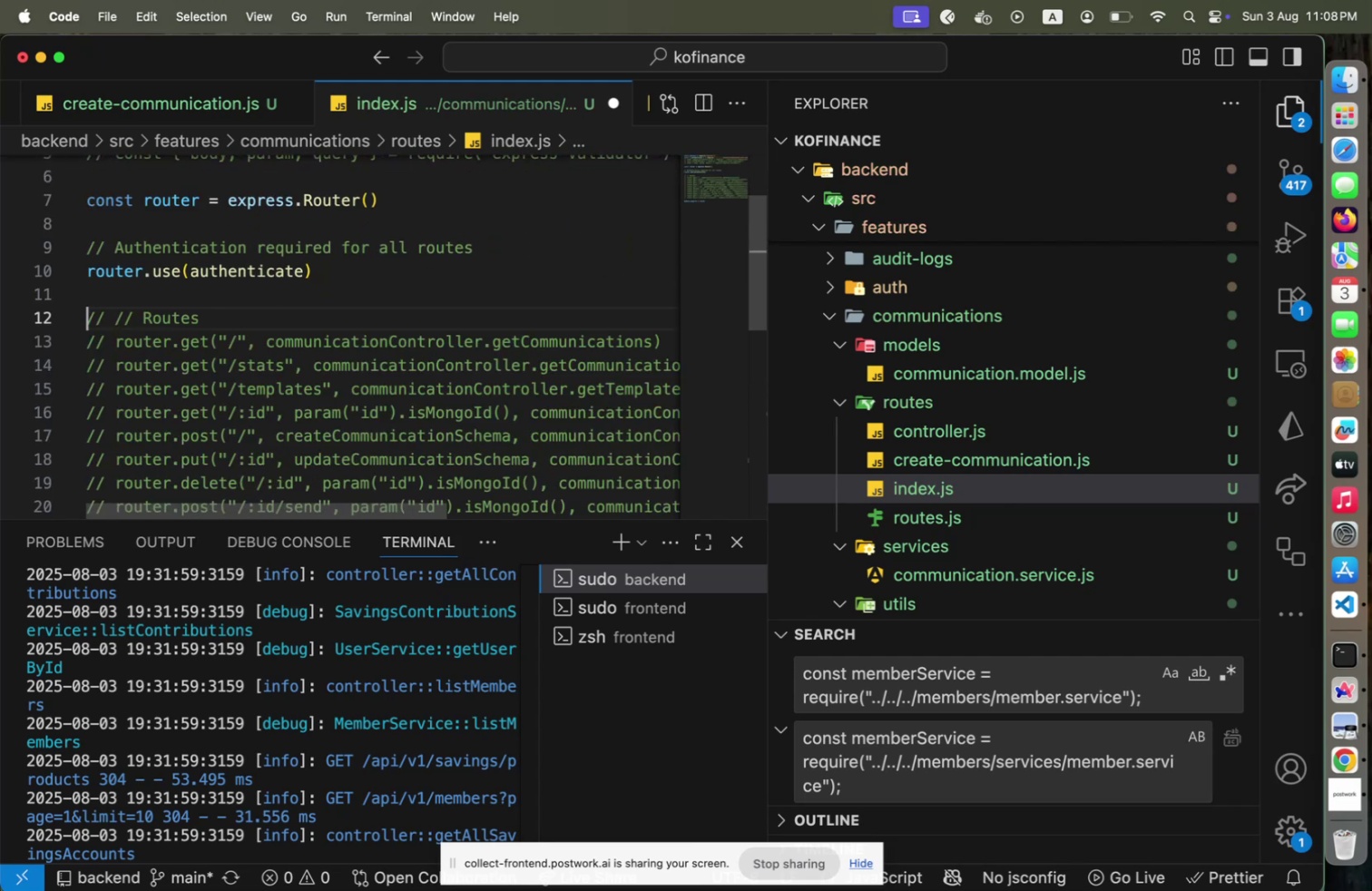 
key(Meta+Slash)
 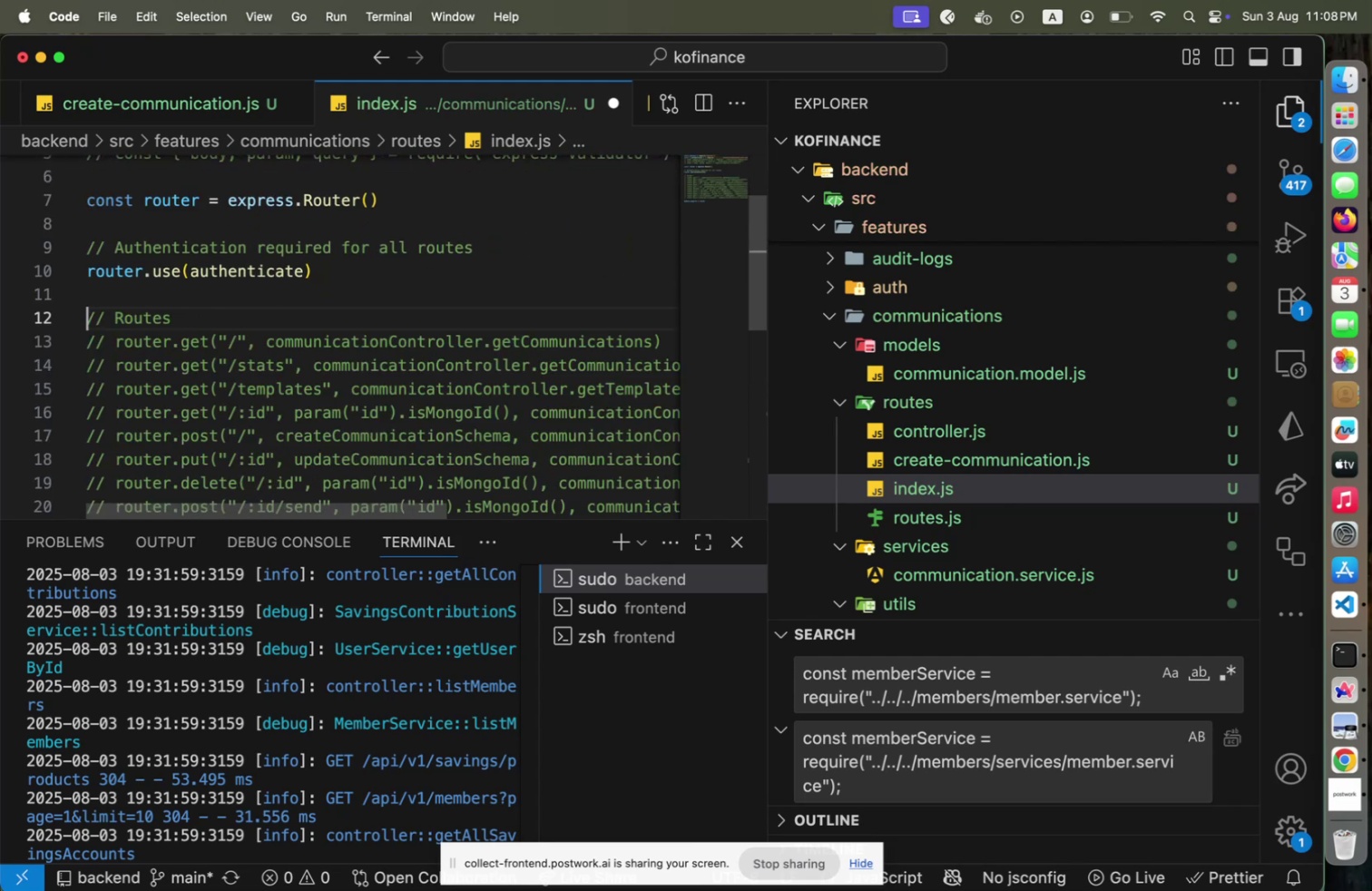 
key(ArrowDown)
 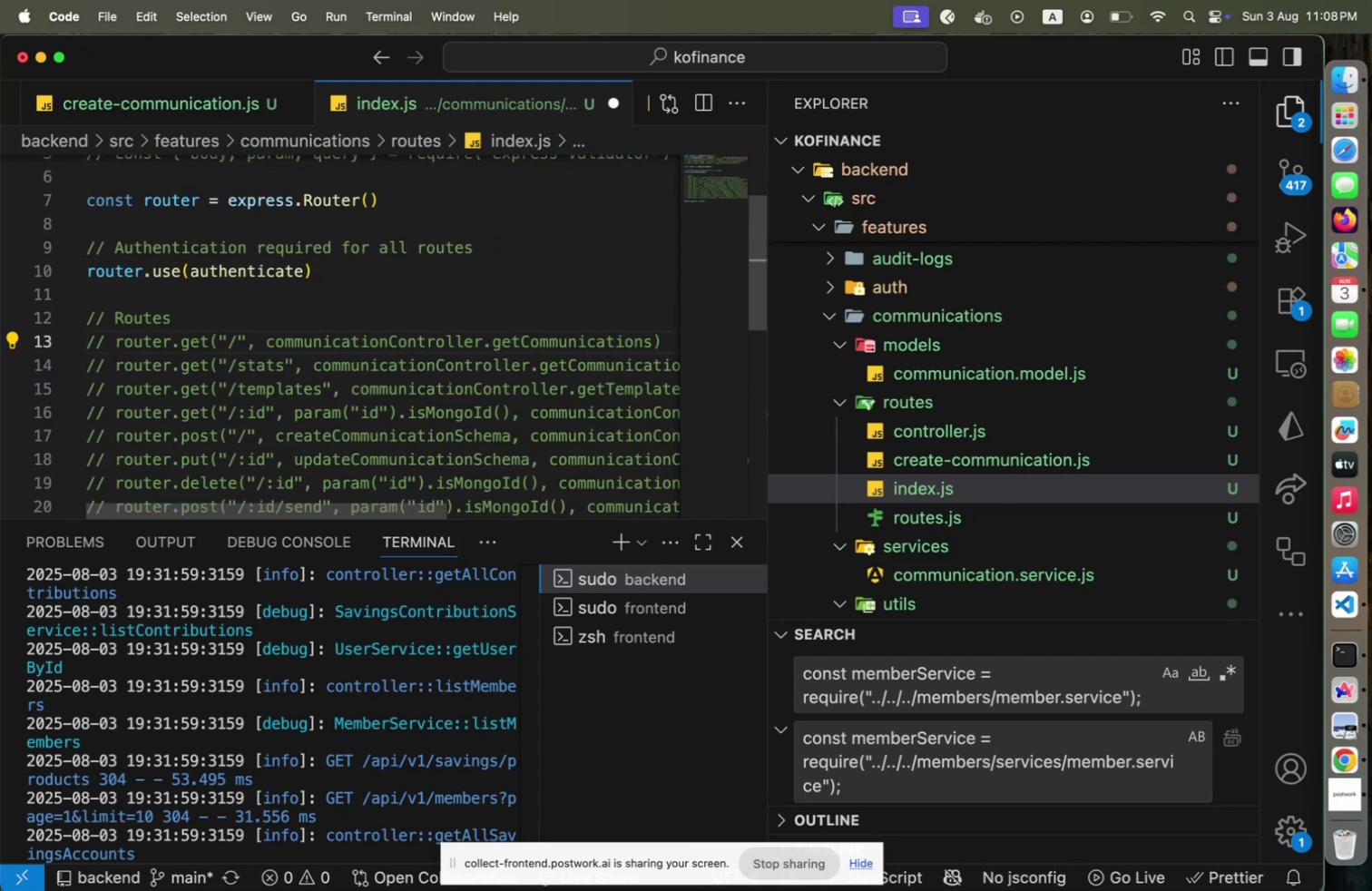 
key(Meta+Slash)
 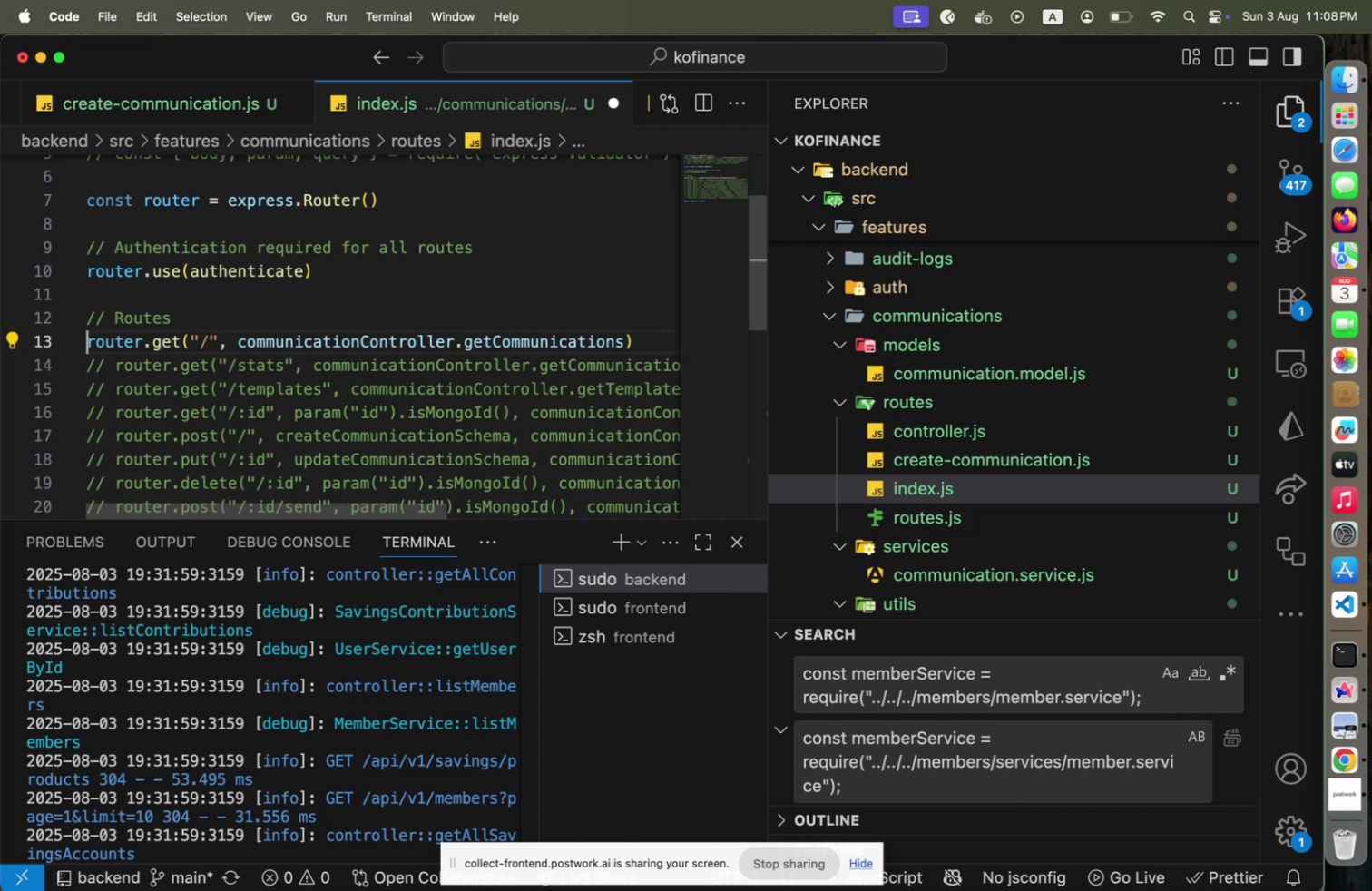 
key(ArrowDown)
 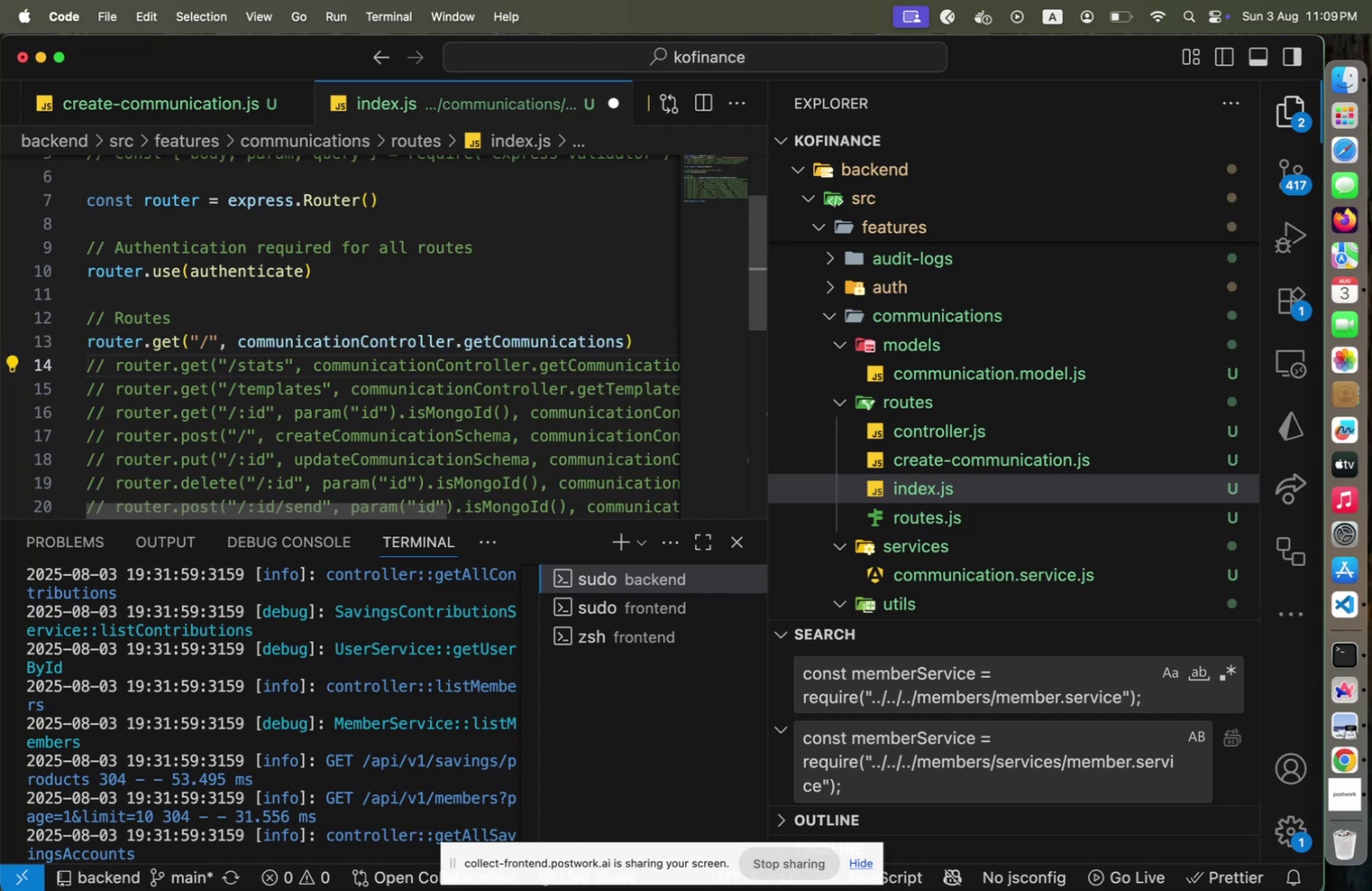 
key(ArrowDown)
 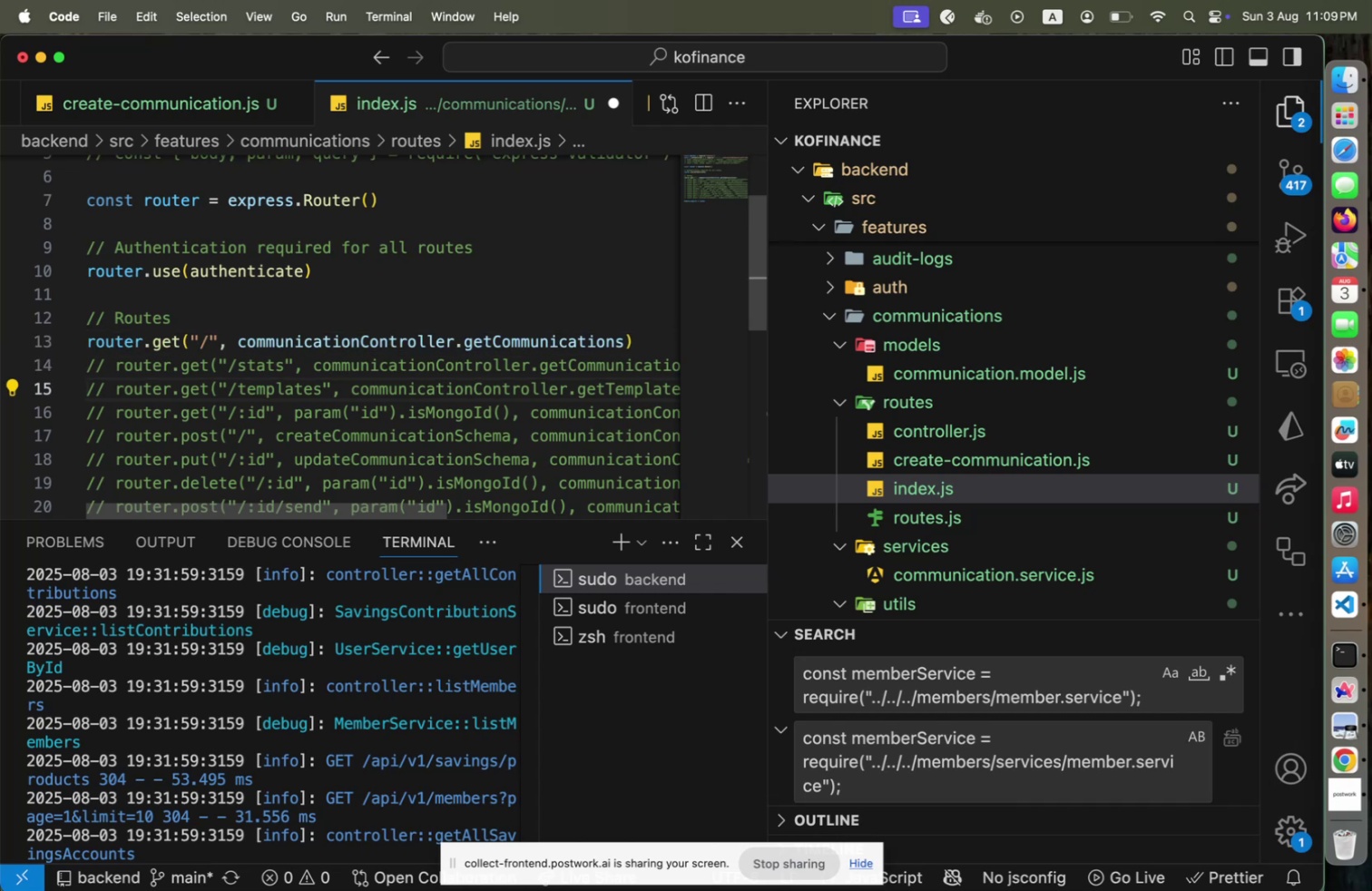 
key(ArrowDown)
 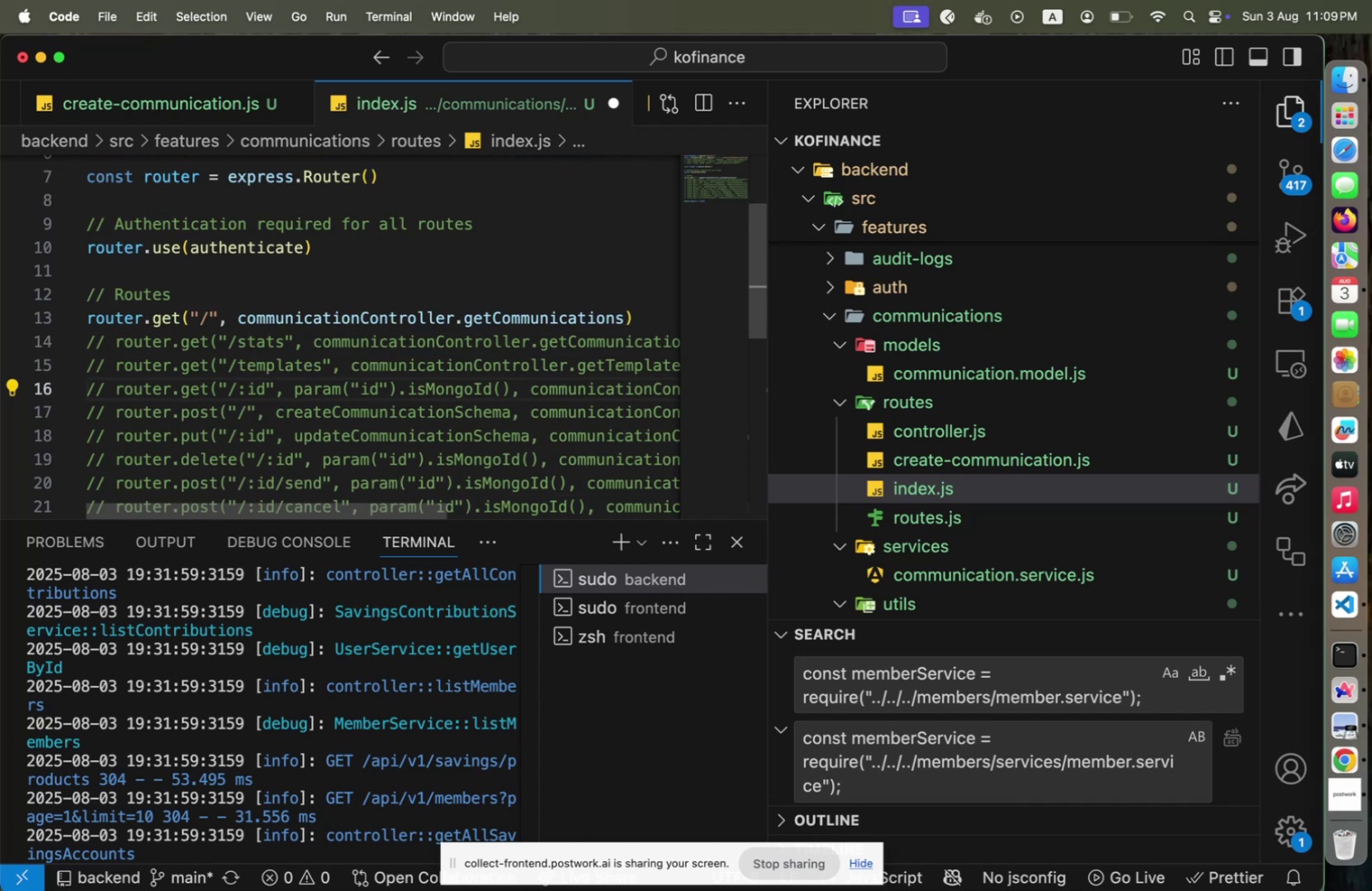 
key(End)
 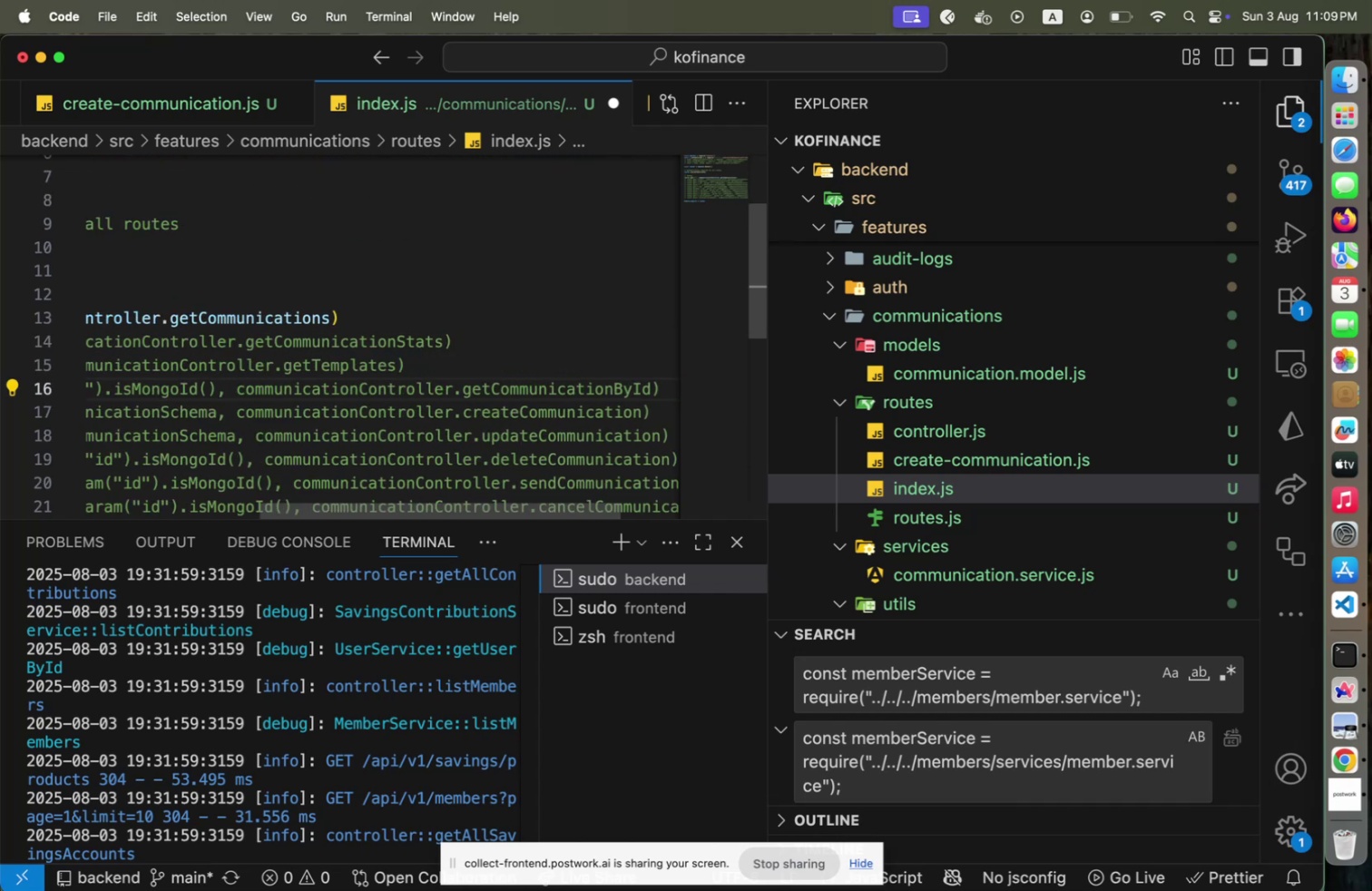 
key(Home)
 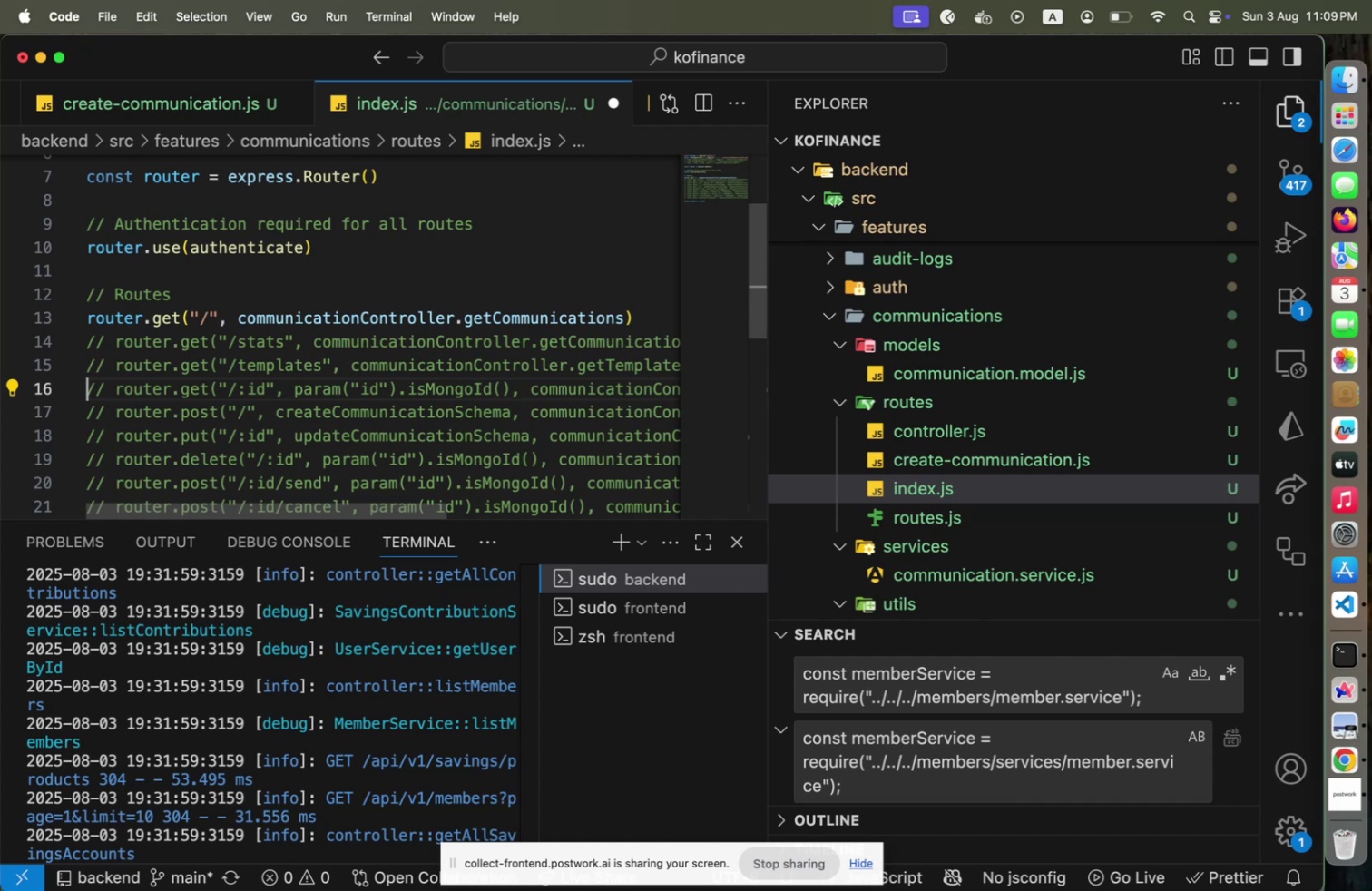 
key(End)
 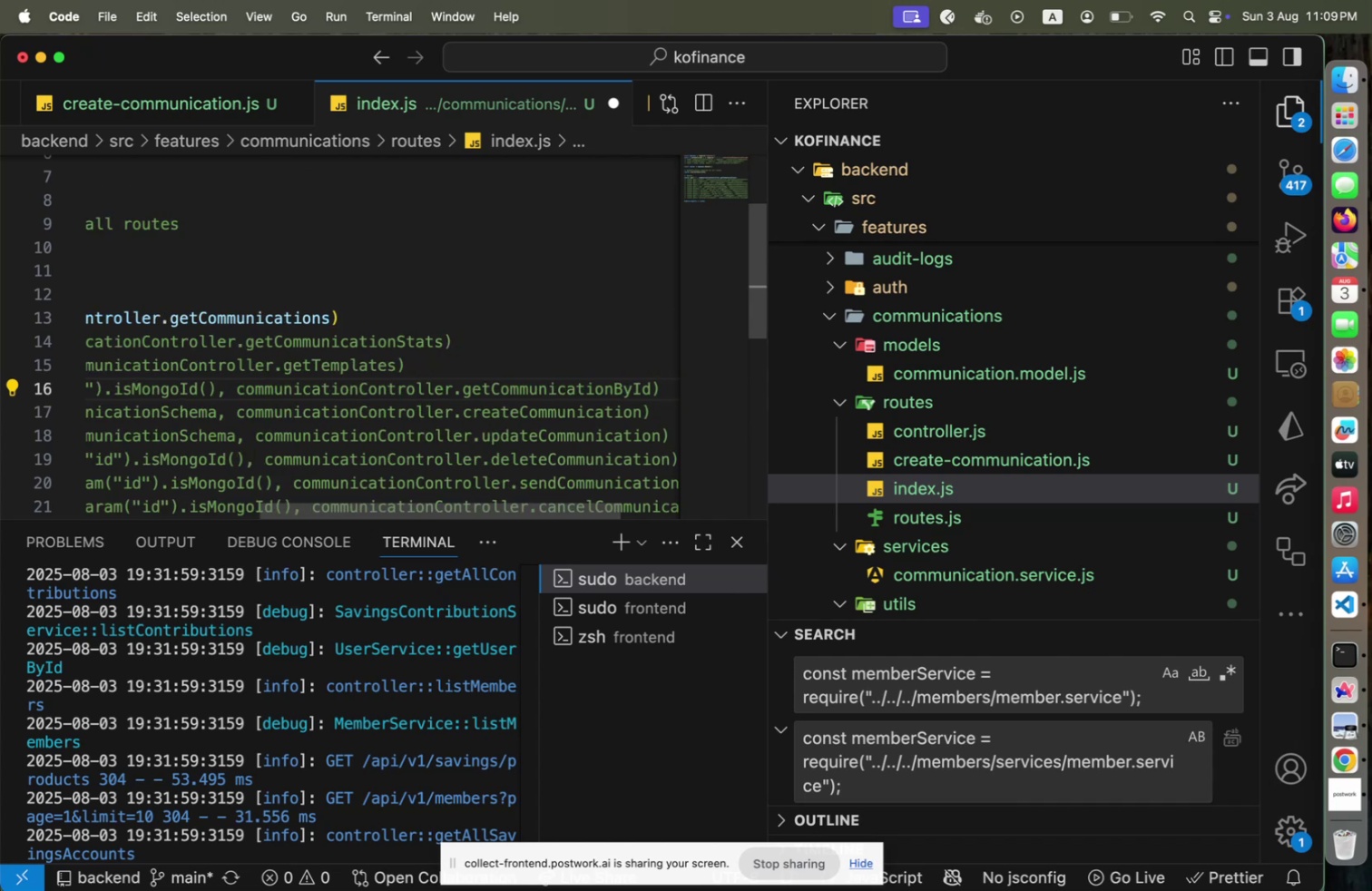 
key(Home)
 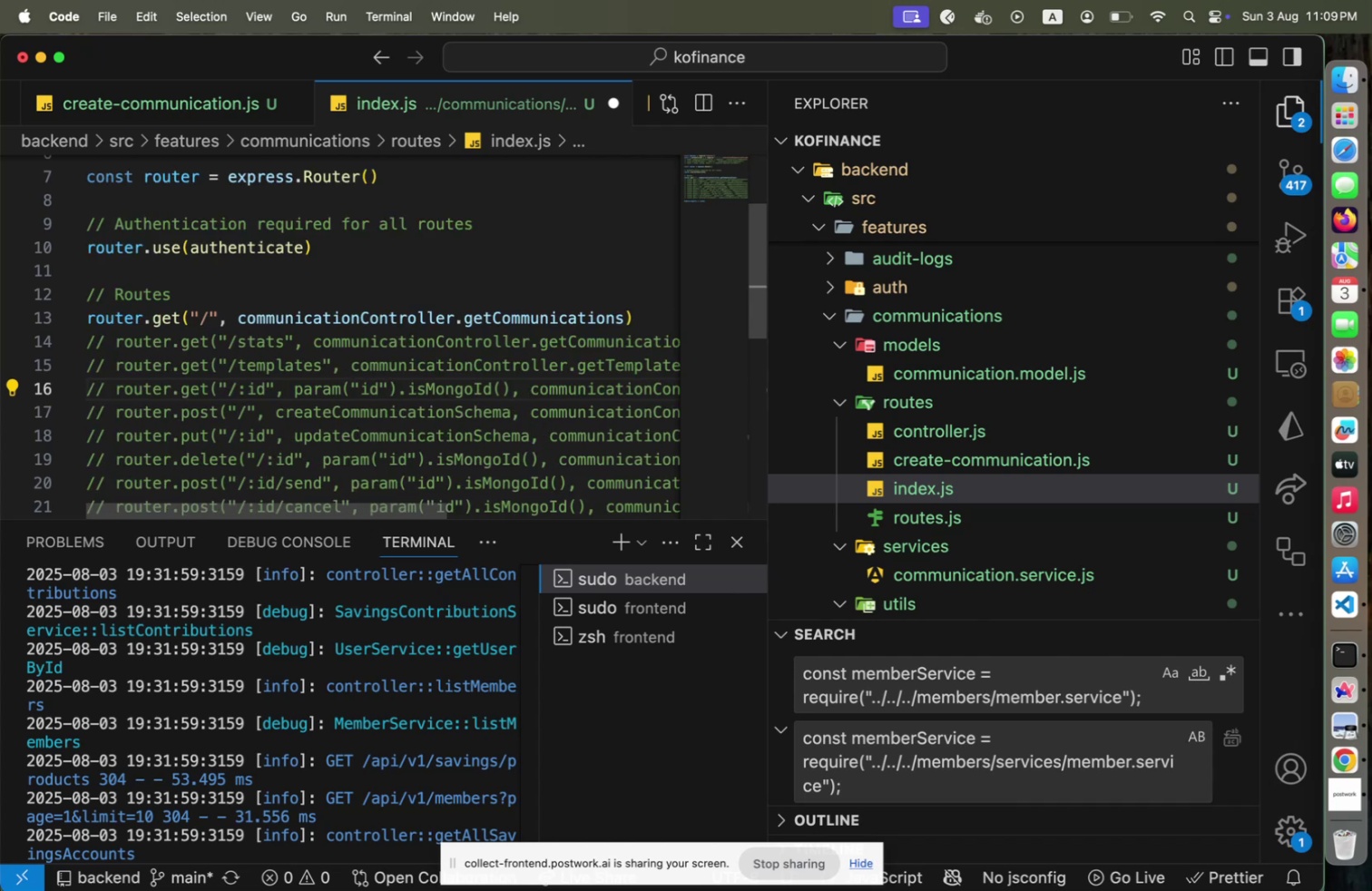 
key(ArrowDown)
 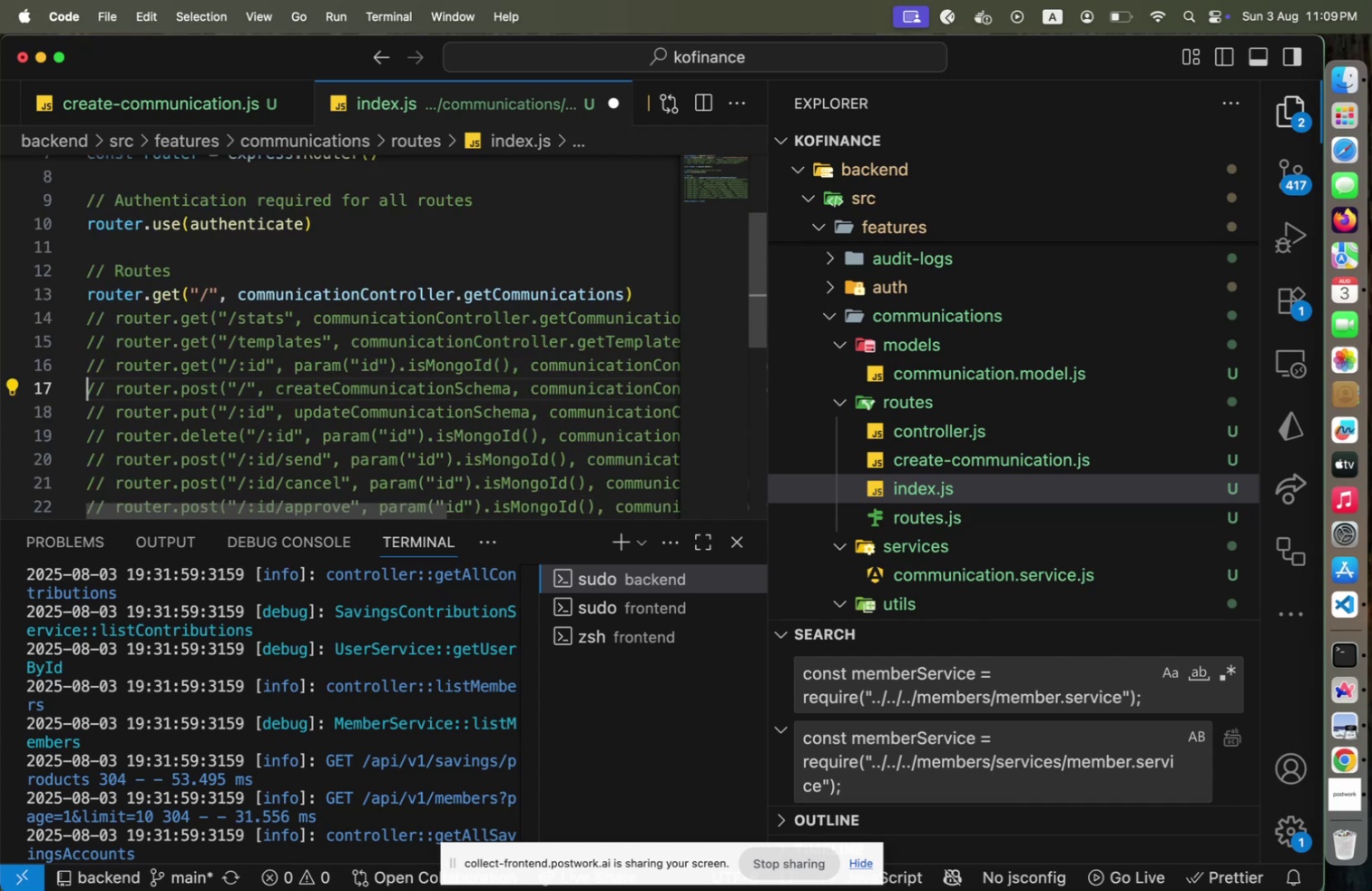 
key(Meta+Slash)
 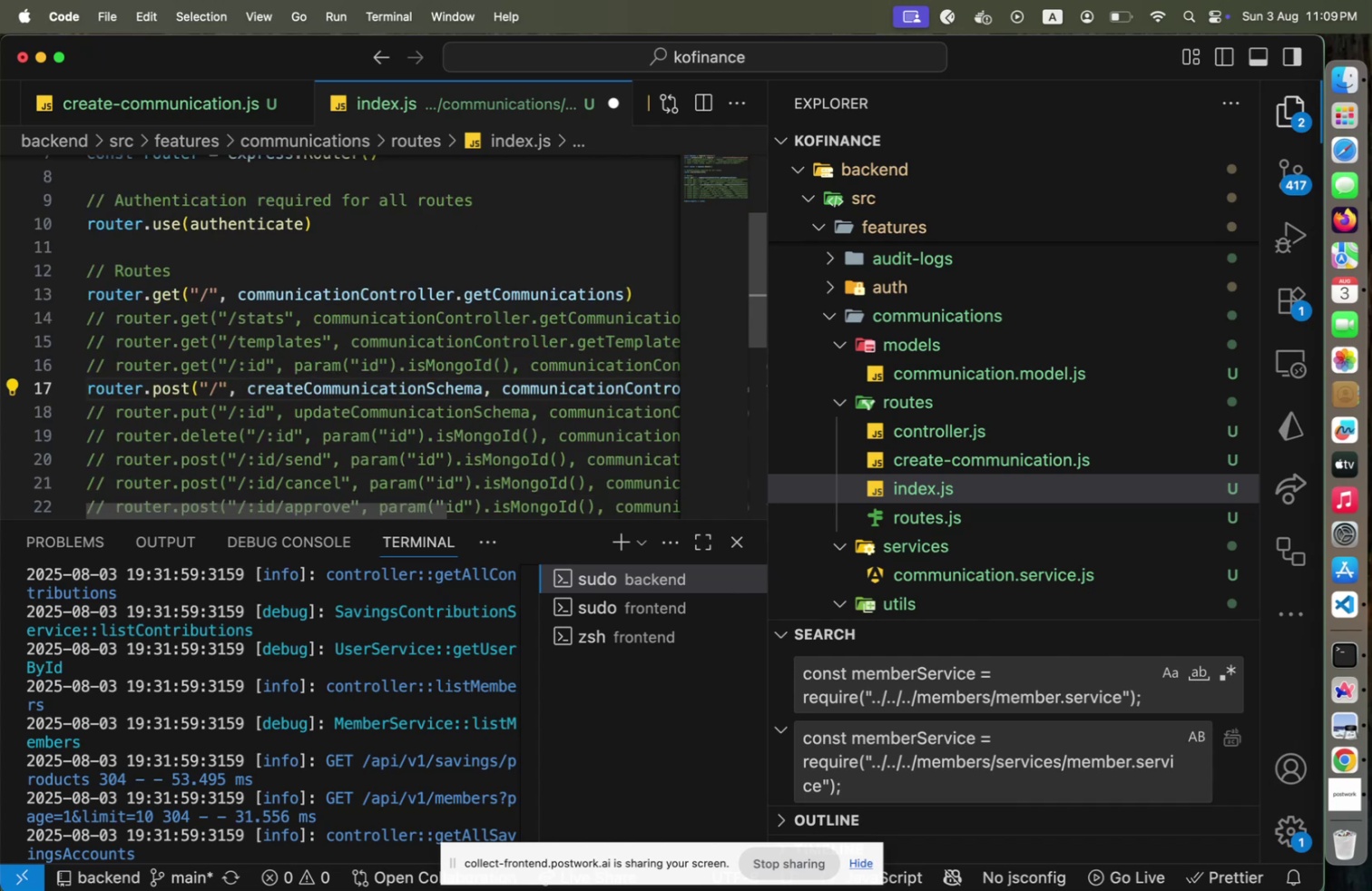 
hold_key(key=ArrowRight, duration=1.51)
 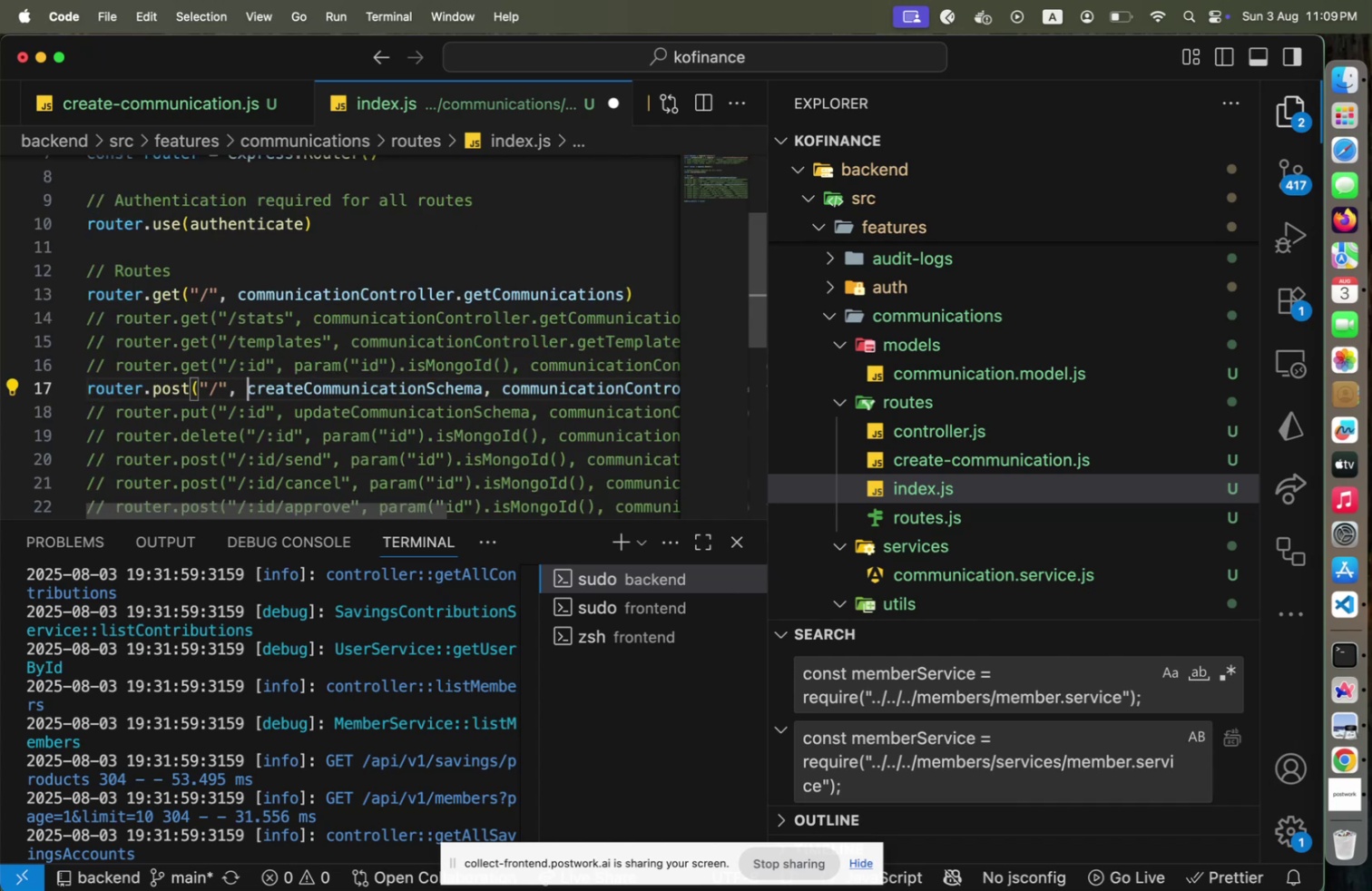 
hold_key(key=ArrowRight, duration=0.3)
 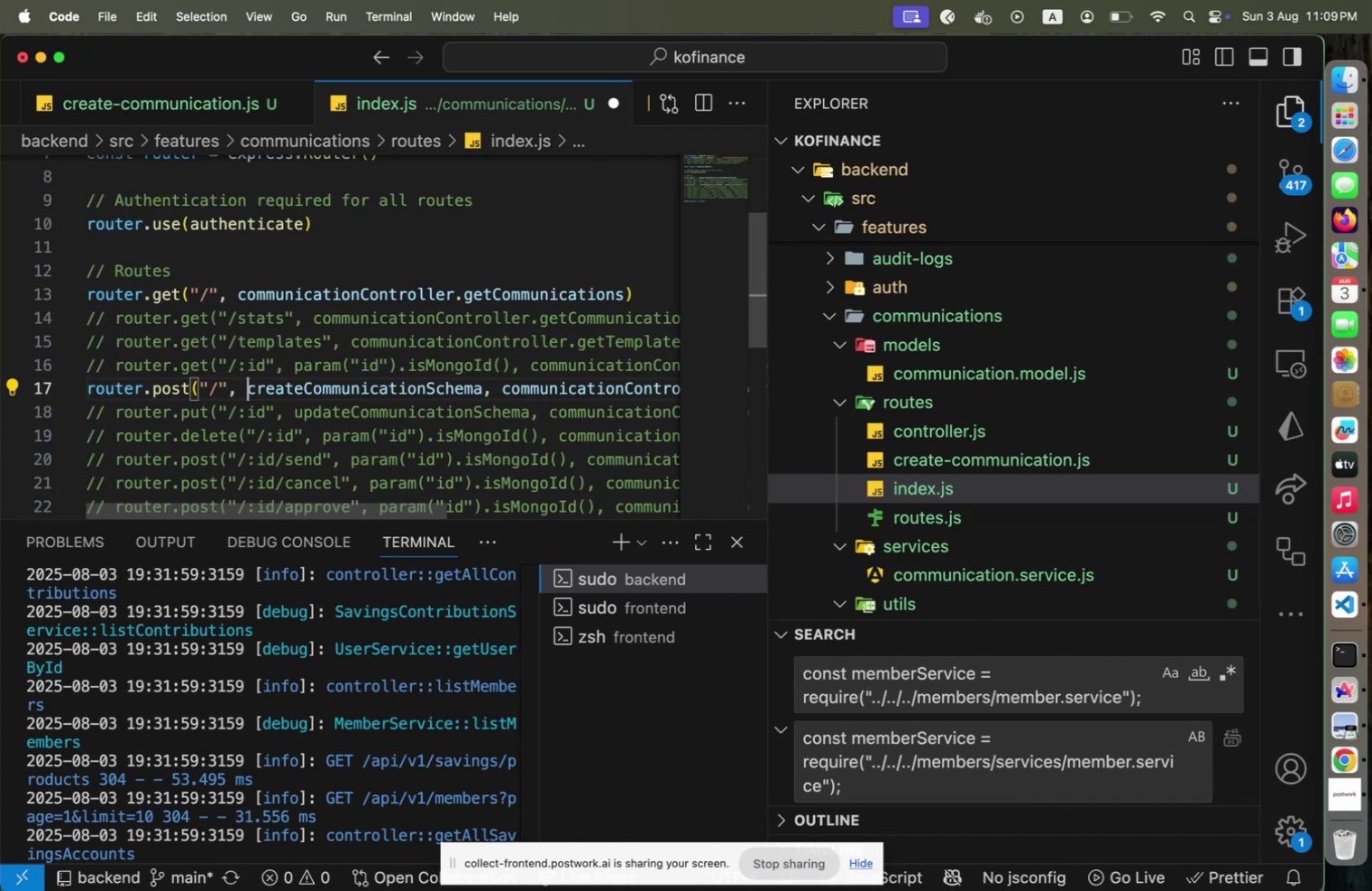 
type(validate )
 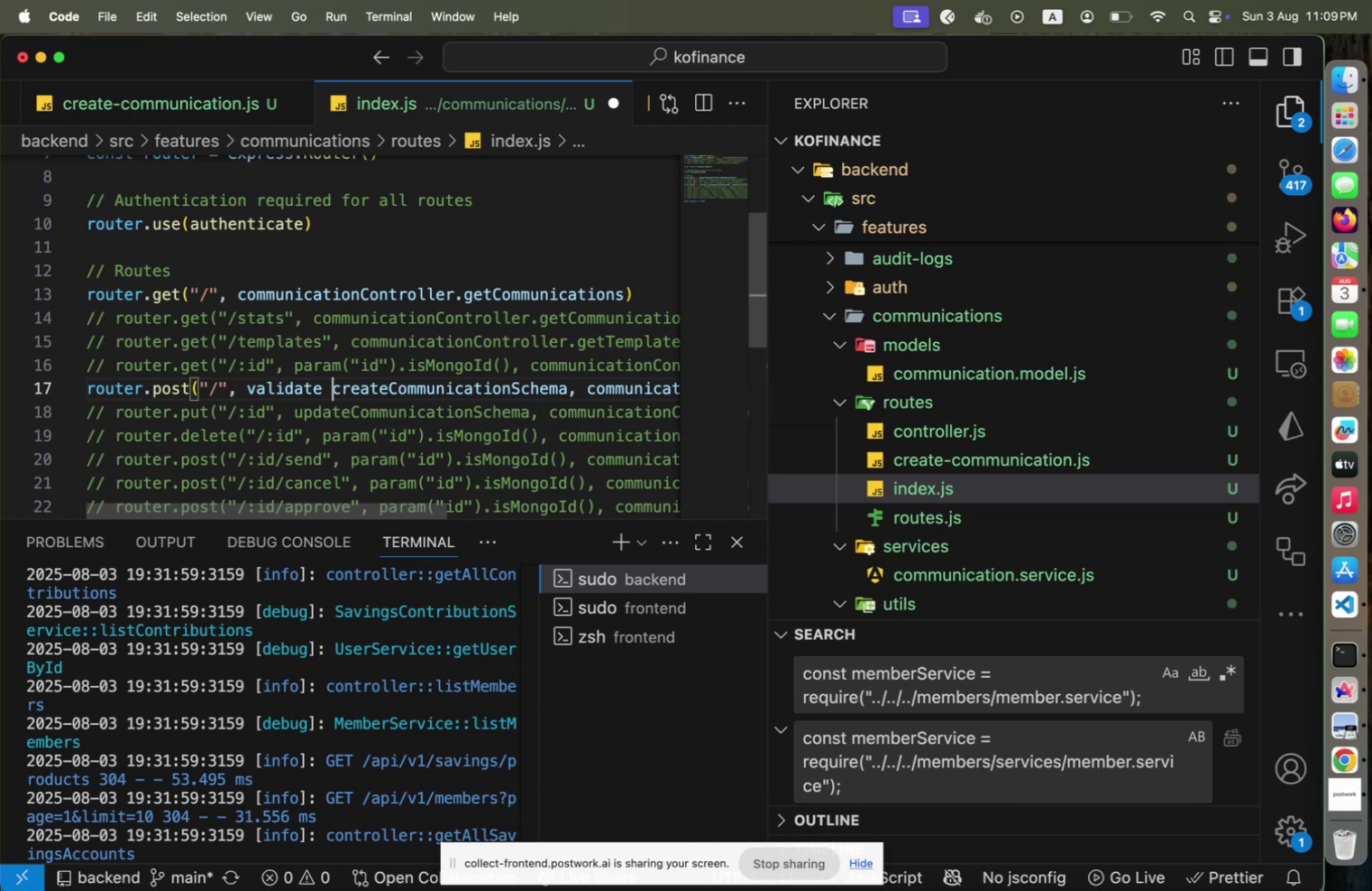 
key(ArrowLeft)
 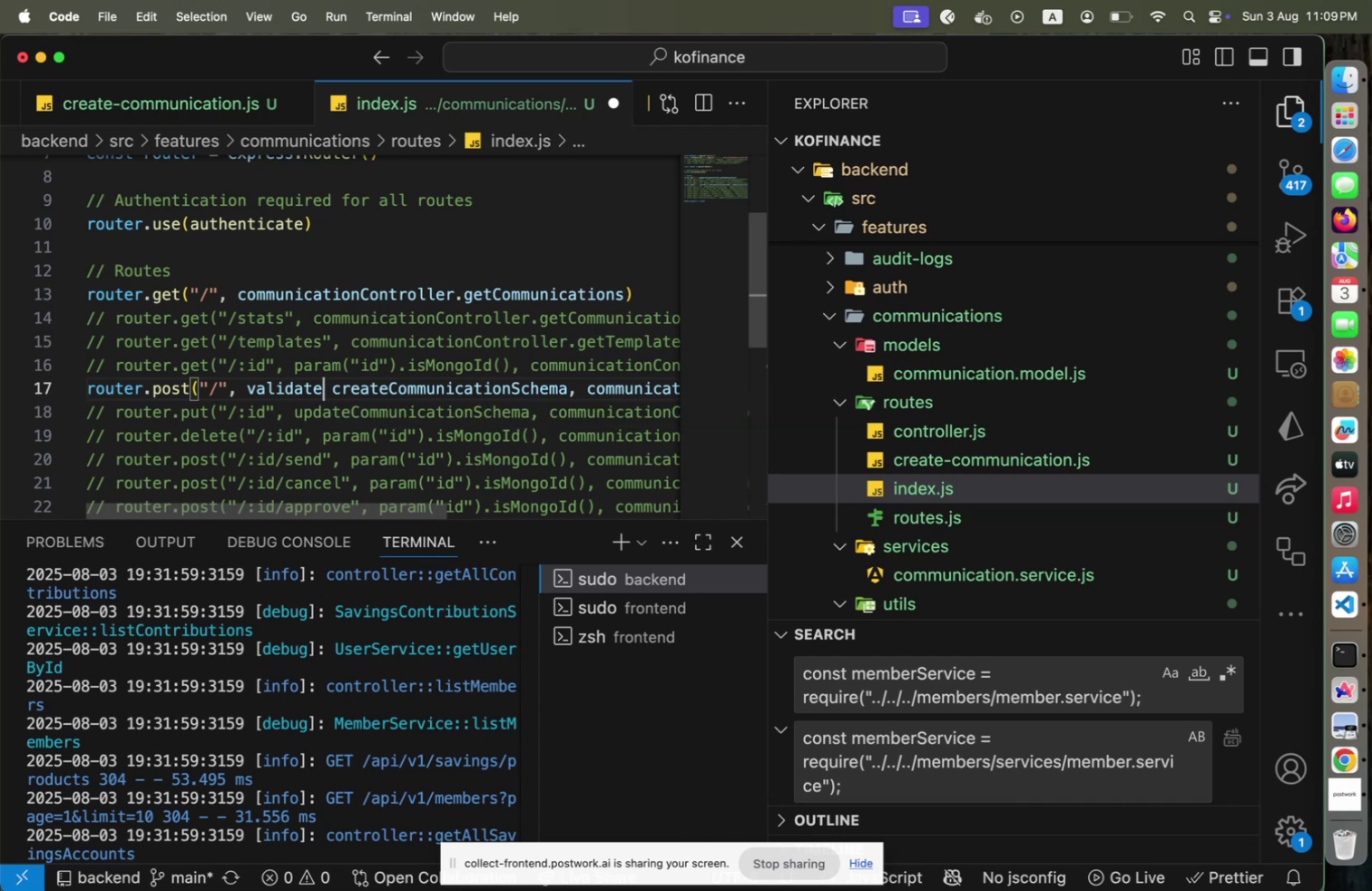 
key(Backspace)
 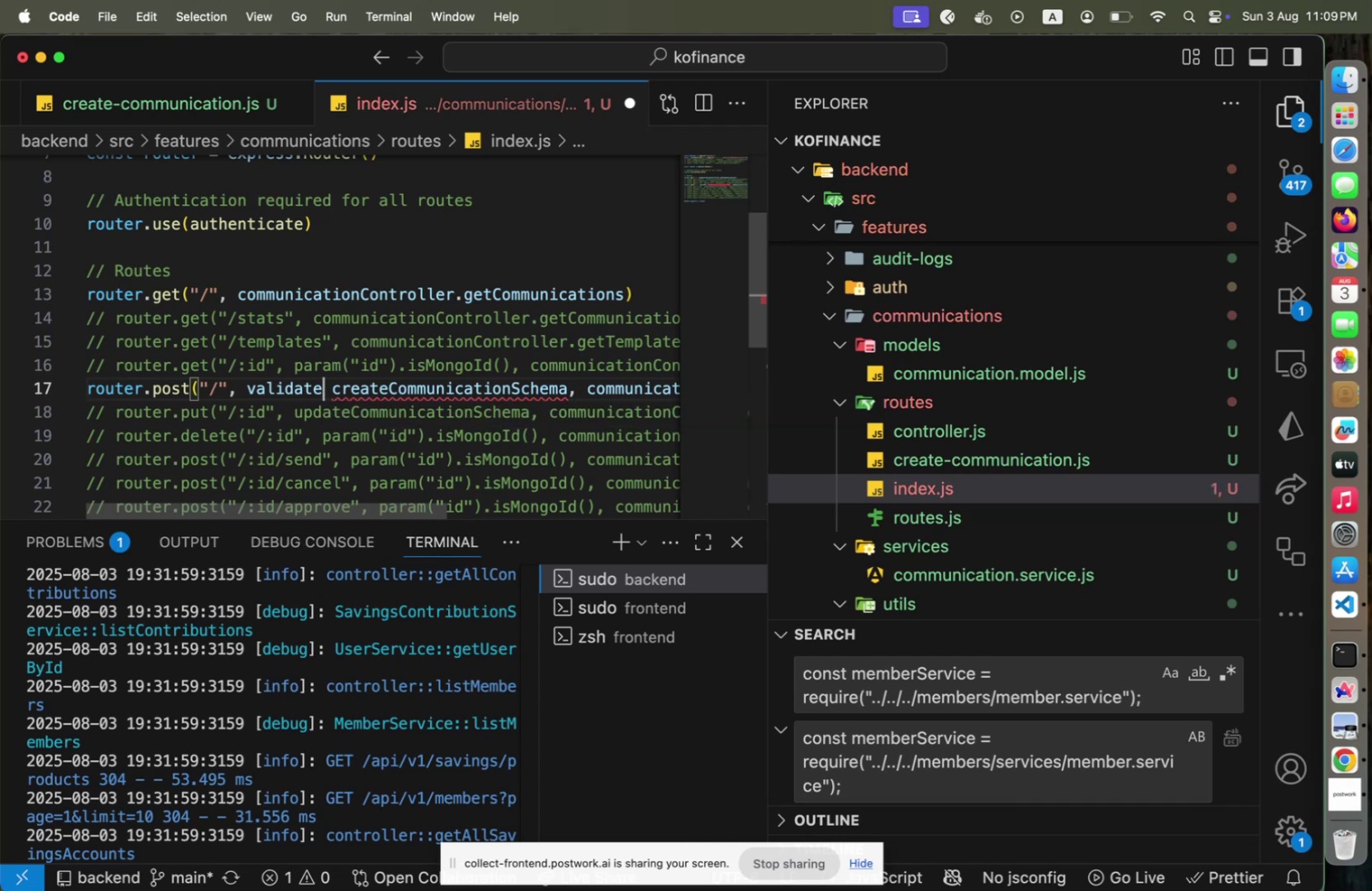 
key(E)
 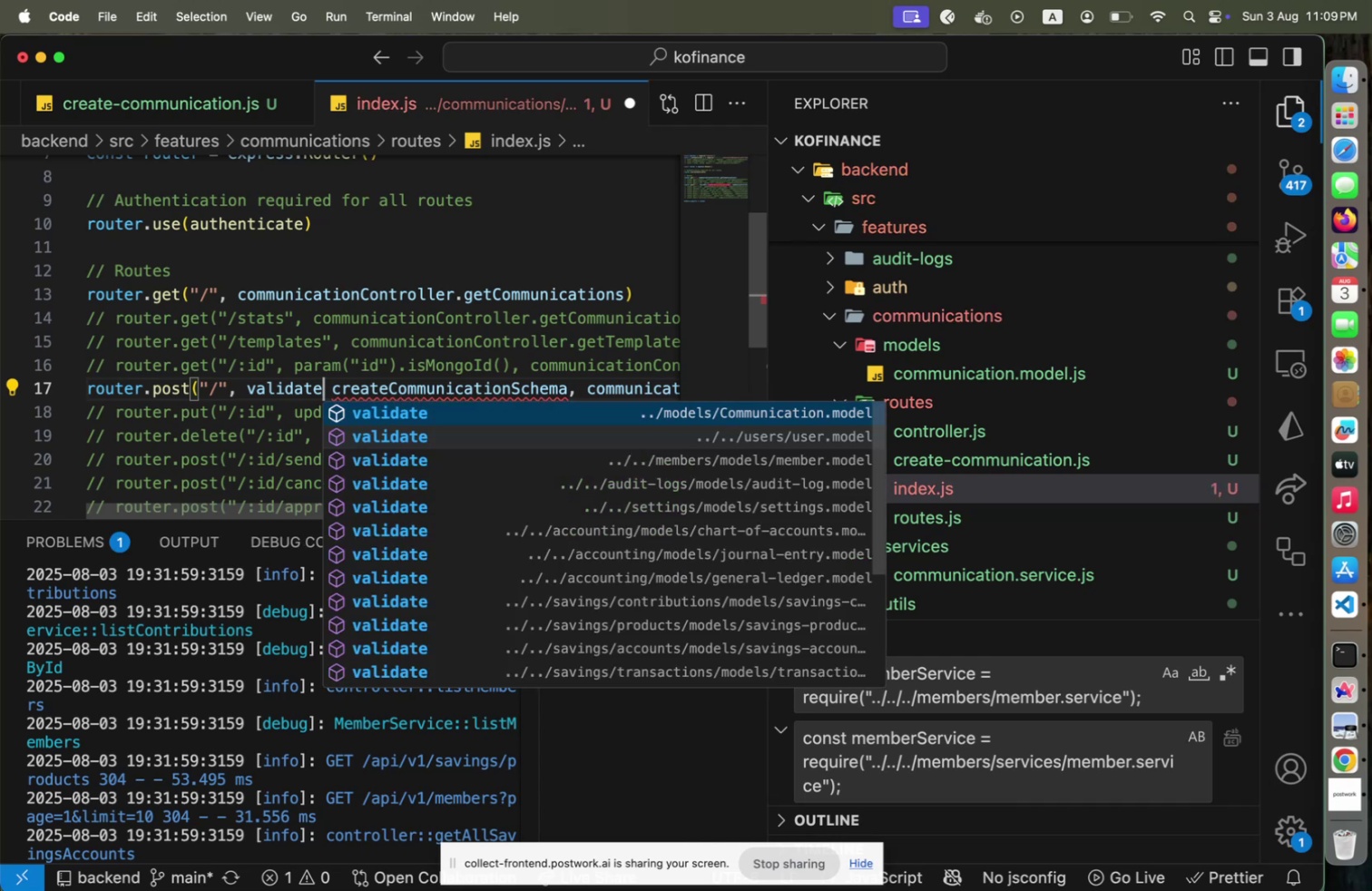 
key(ArrowDown)
 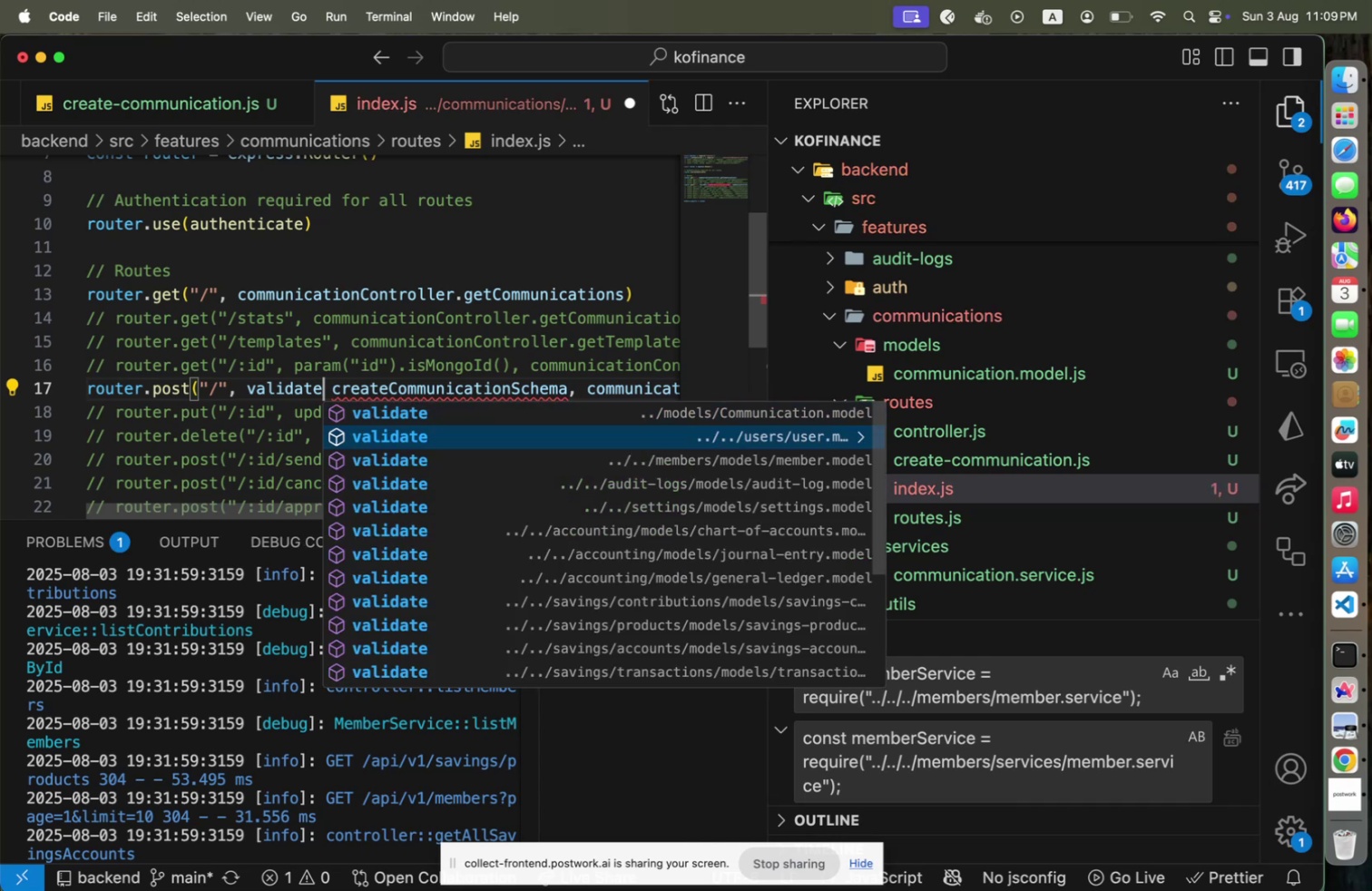 
key(ArrowDown)
 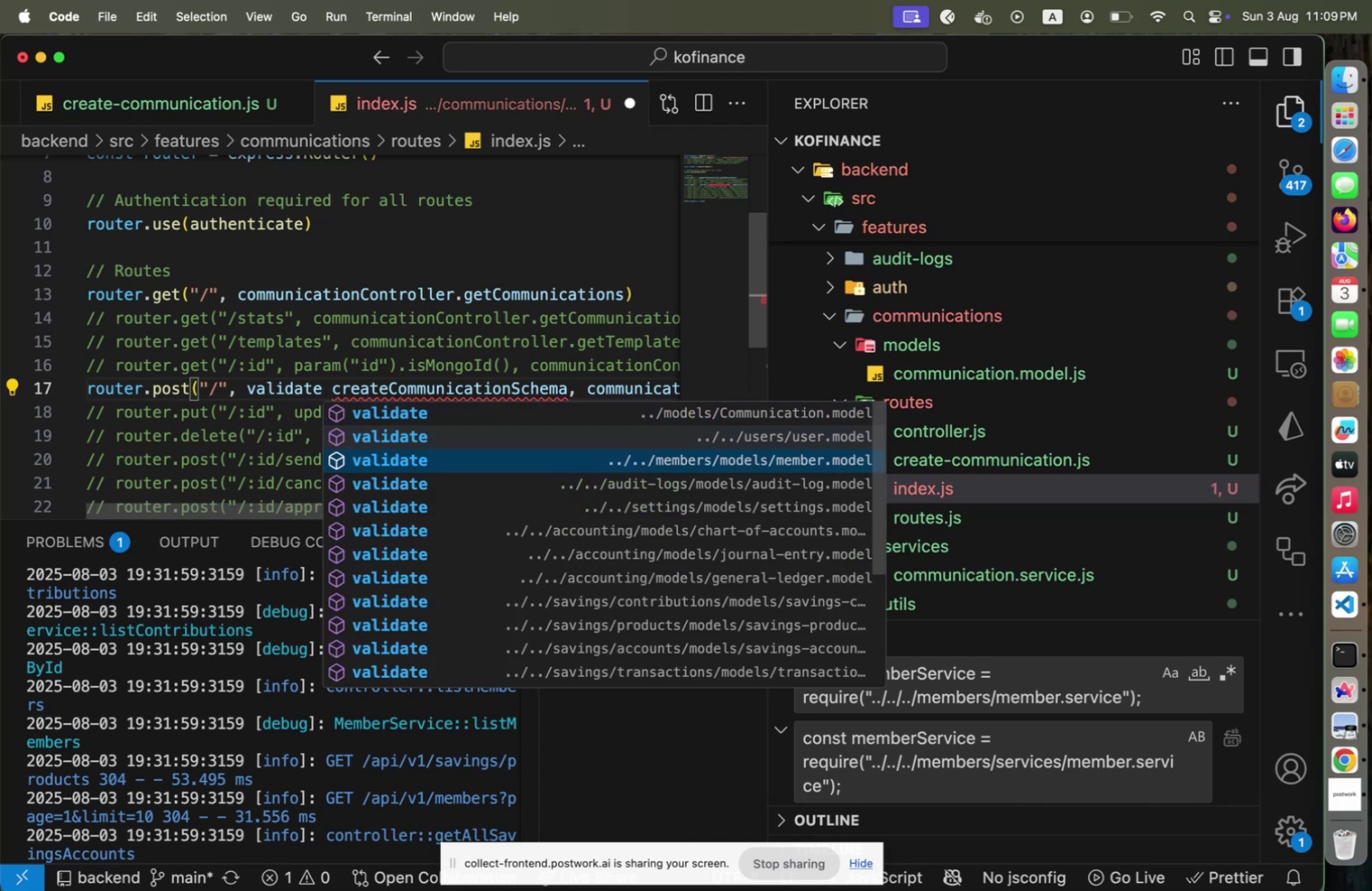 
hold_key(key=ArrowDown, duration=1.46)
 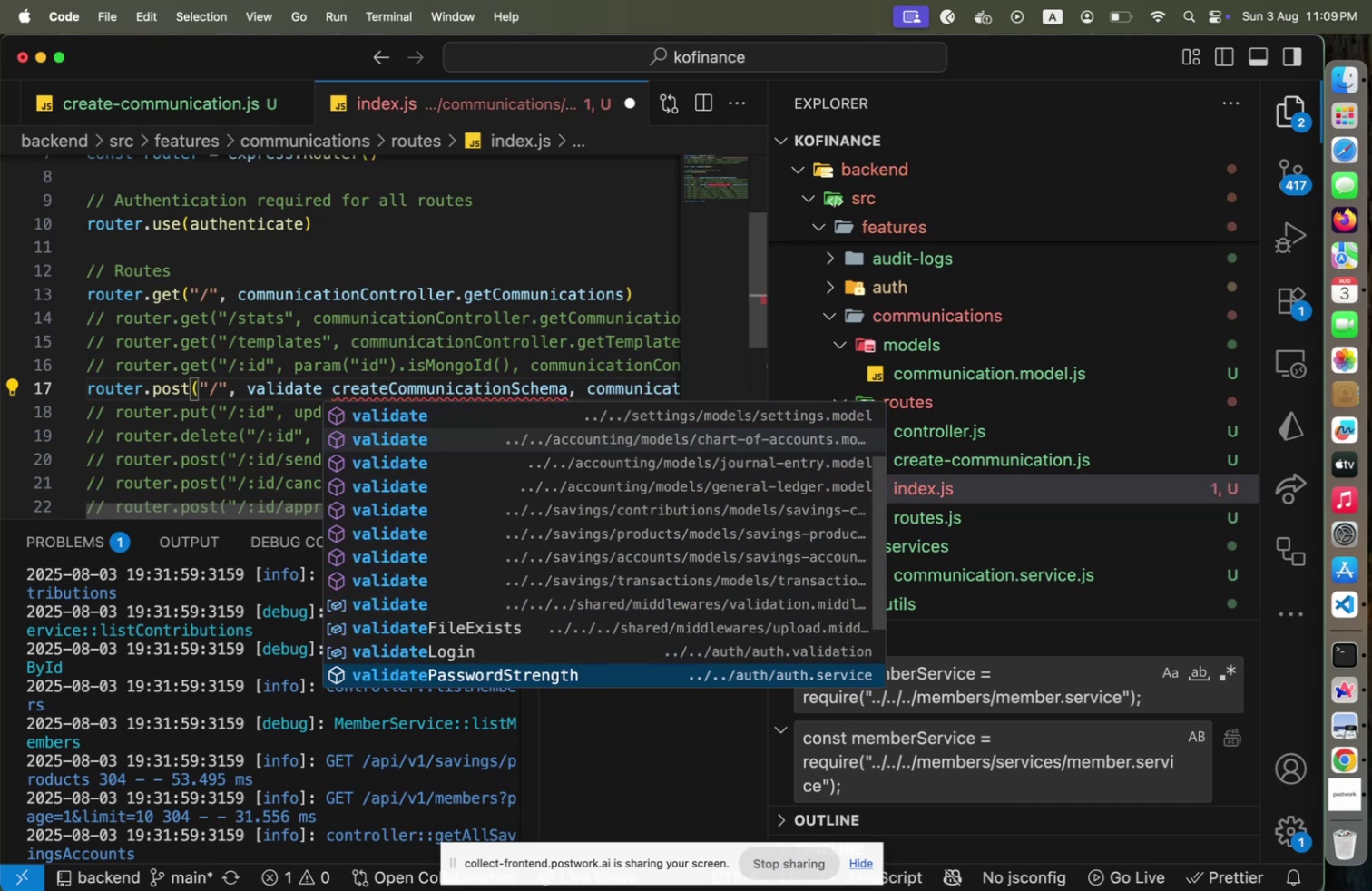 
key(ArrowUp)
 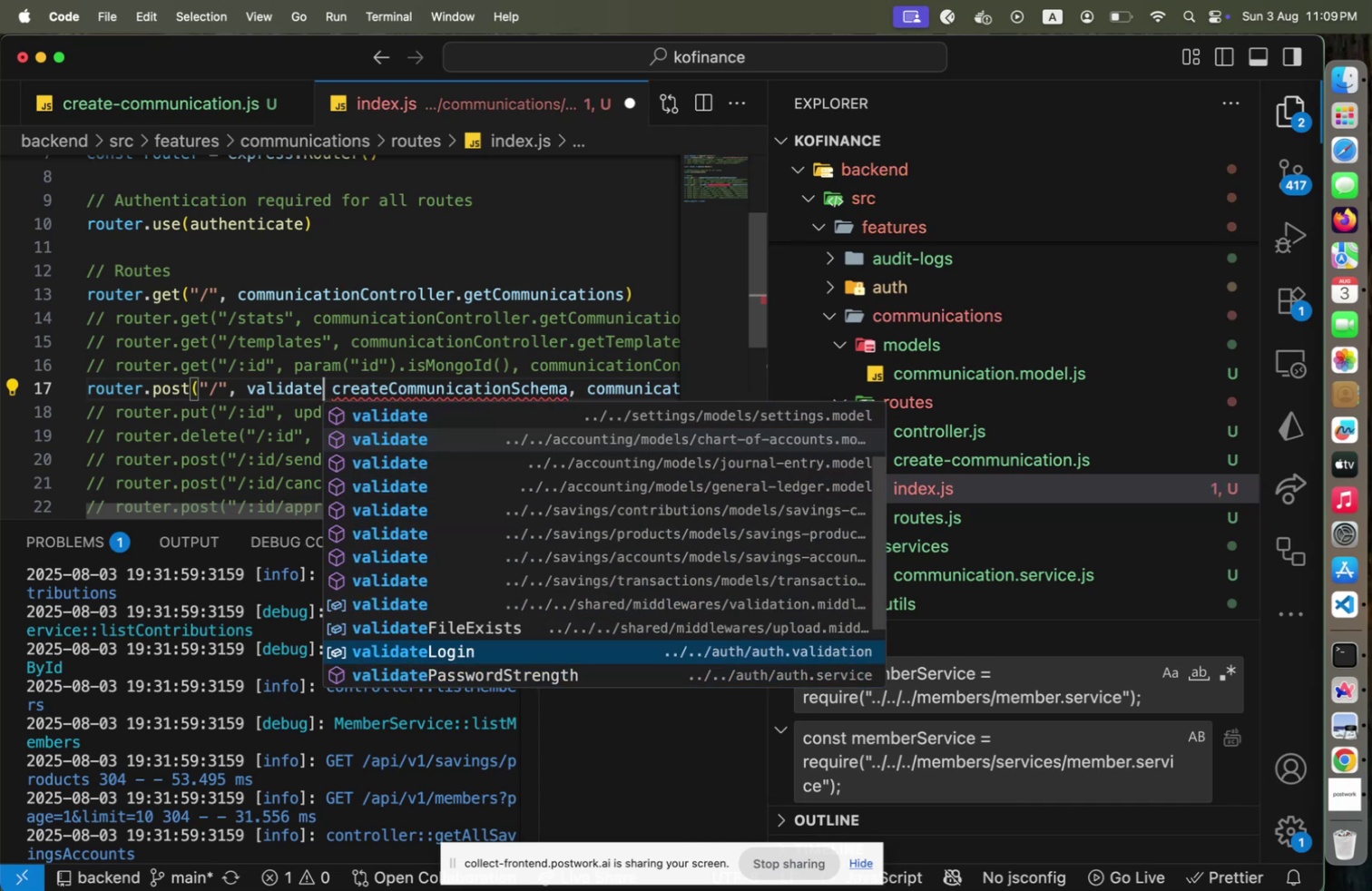 
key(ArrowUp)
 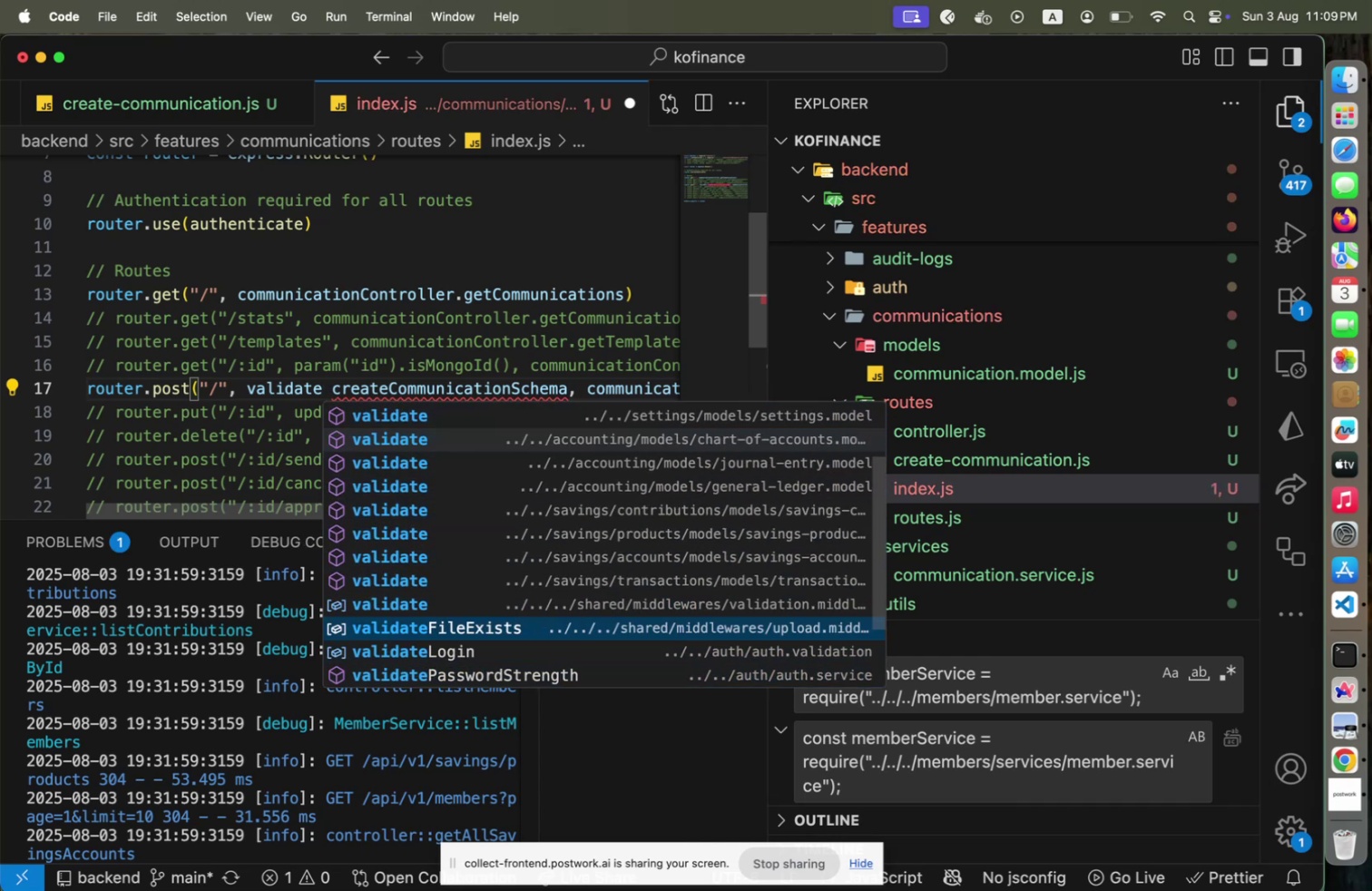 
key(ArrowUp)
 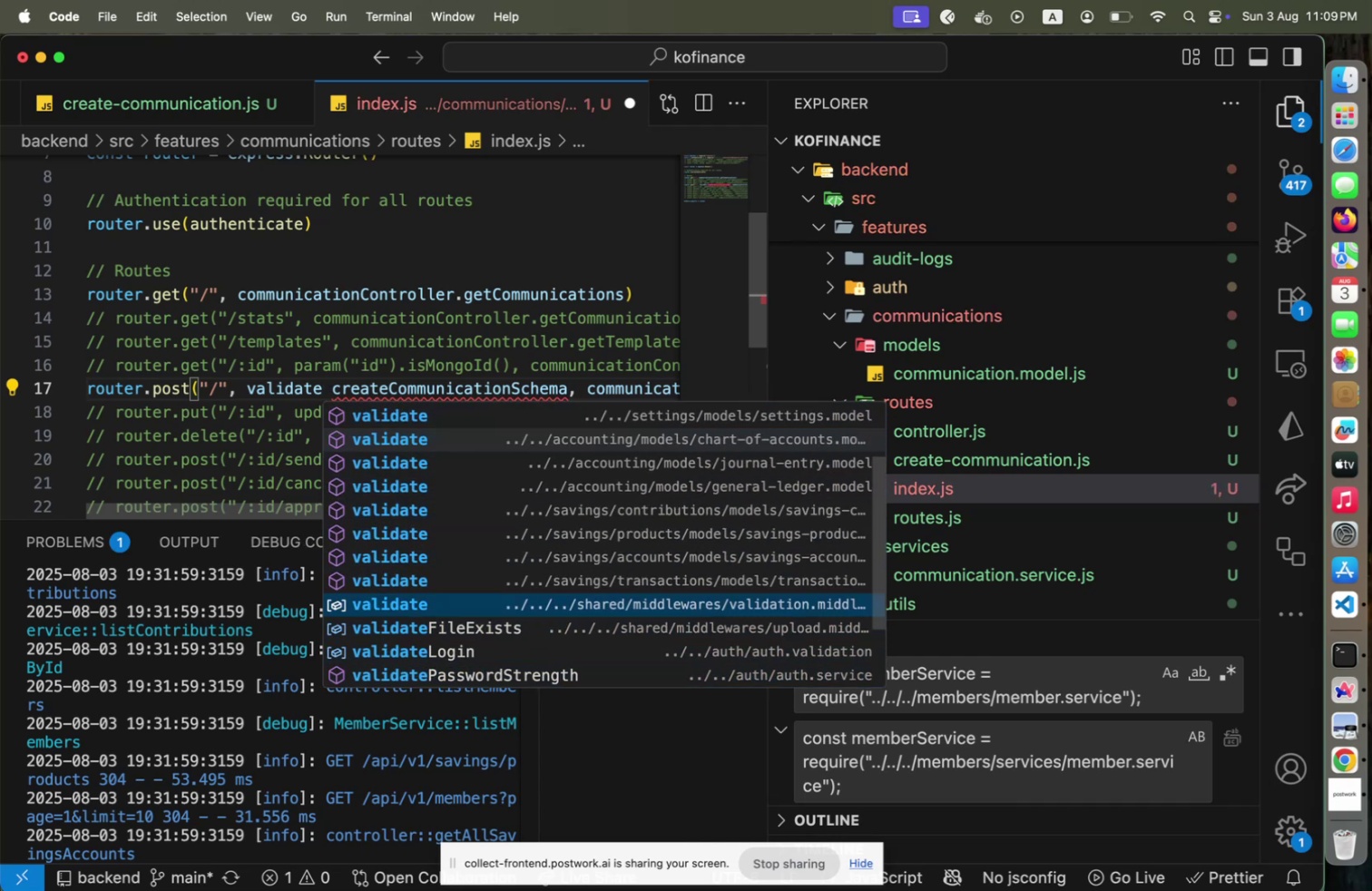 
key(Enter)
 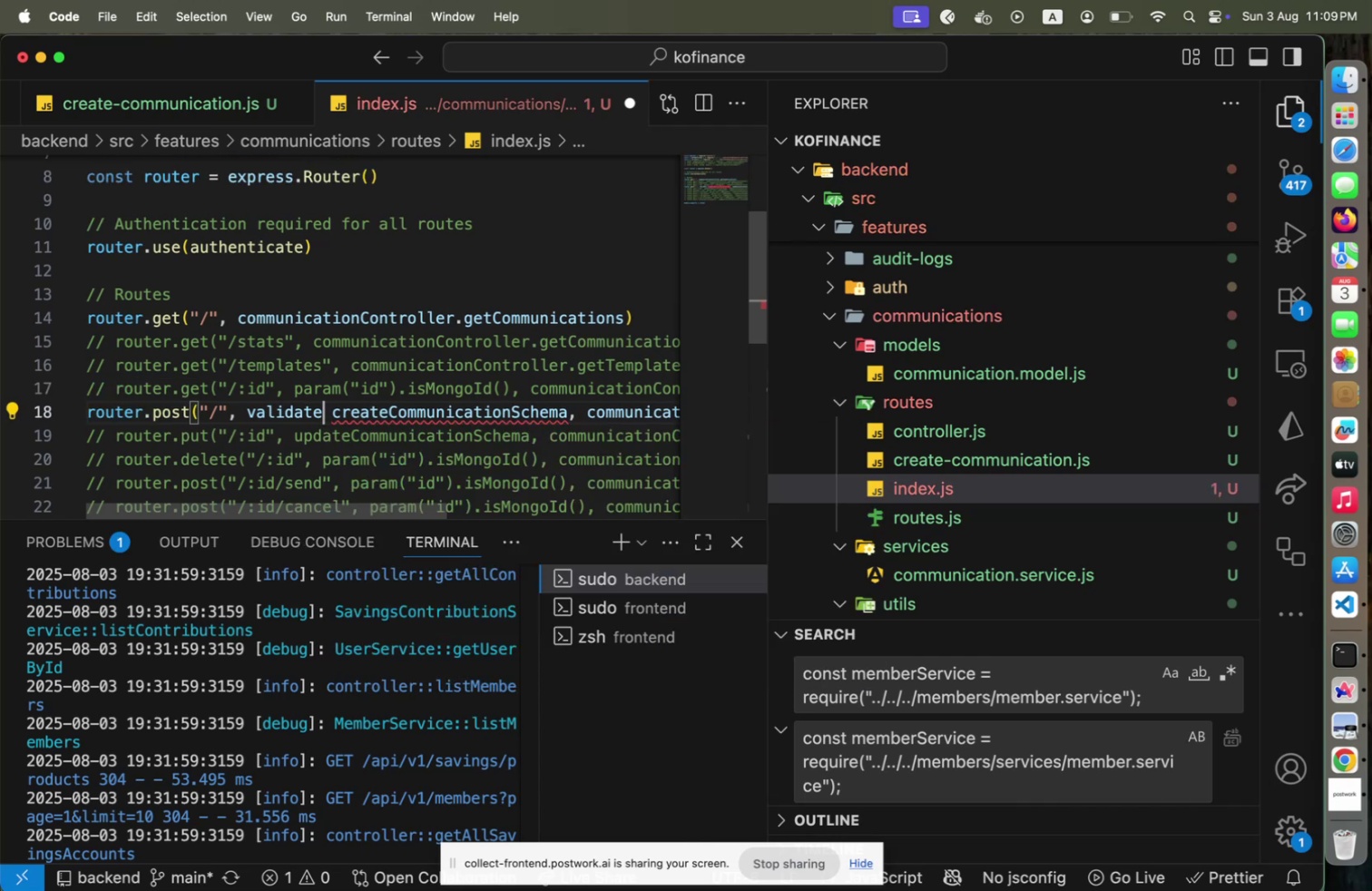 
key(ArrowRight)
 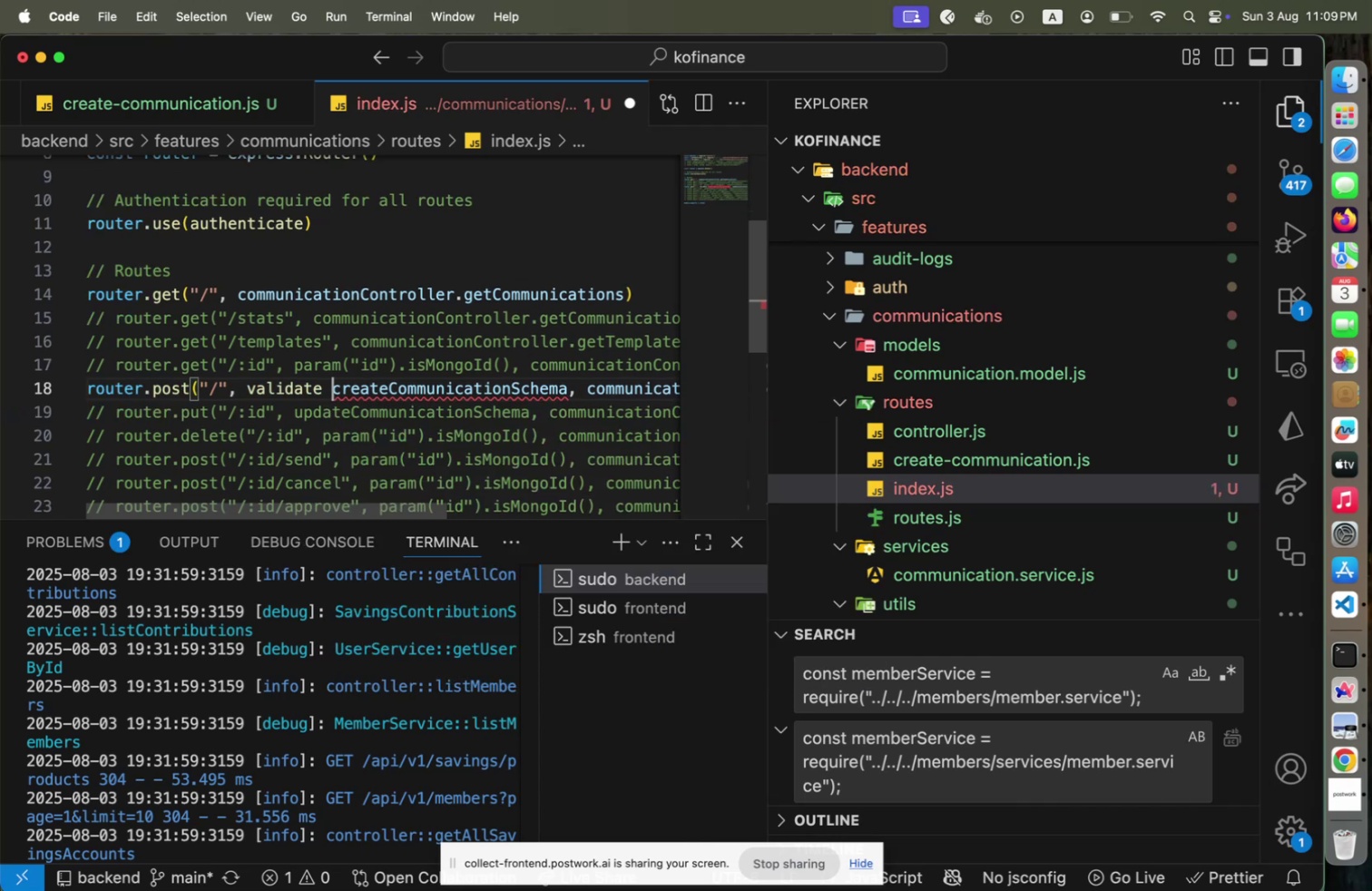 
key(Backspace)
 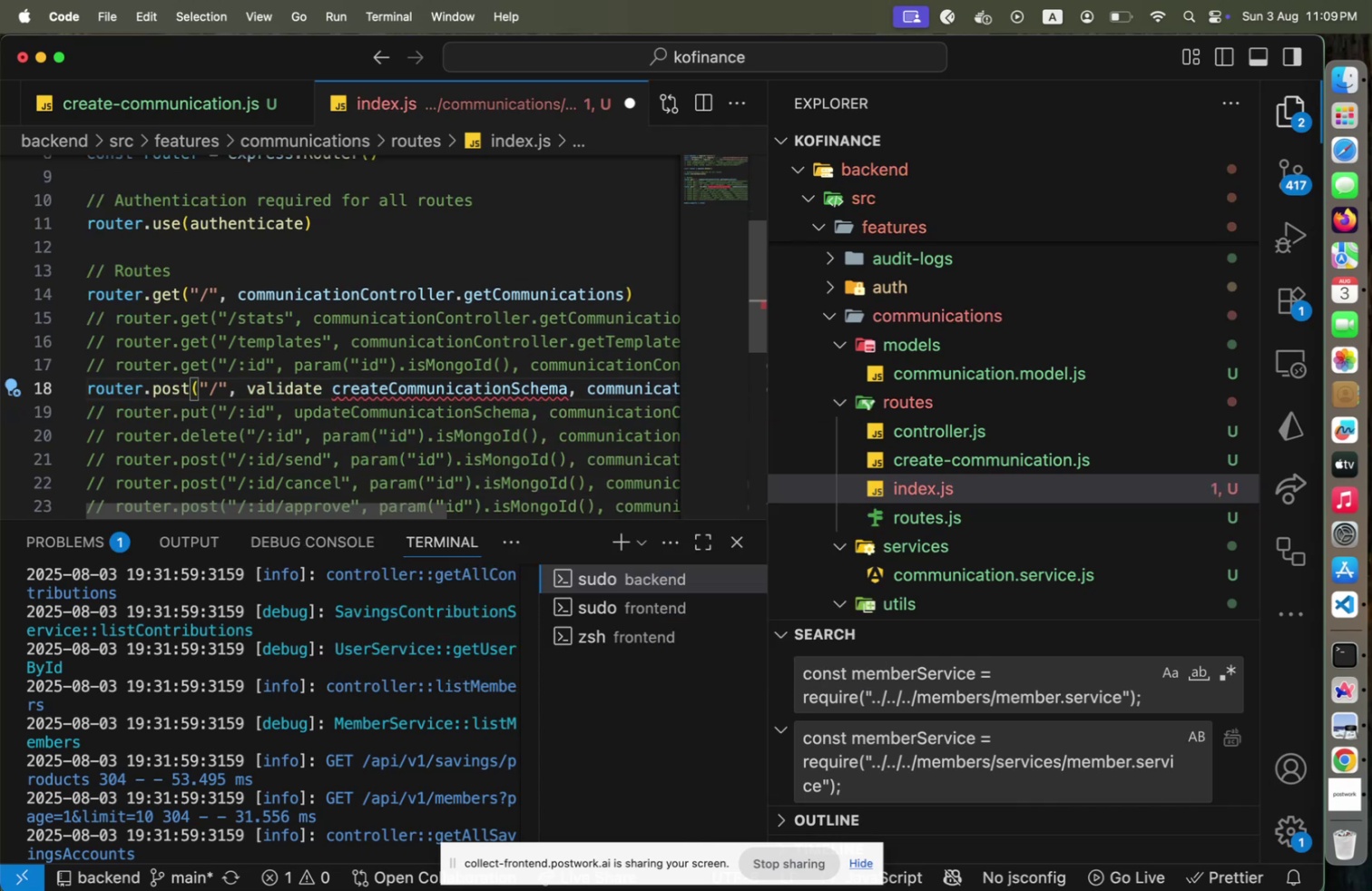 
key(Shift+9)
 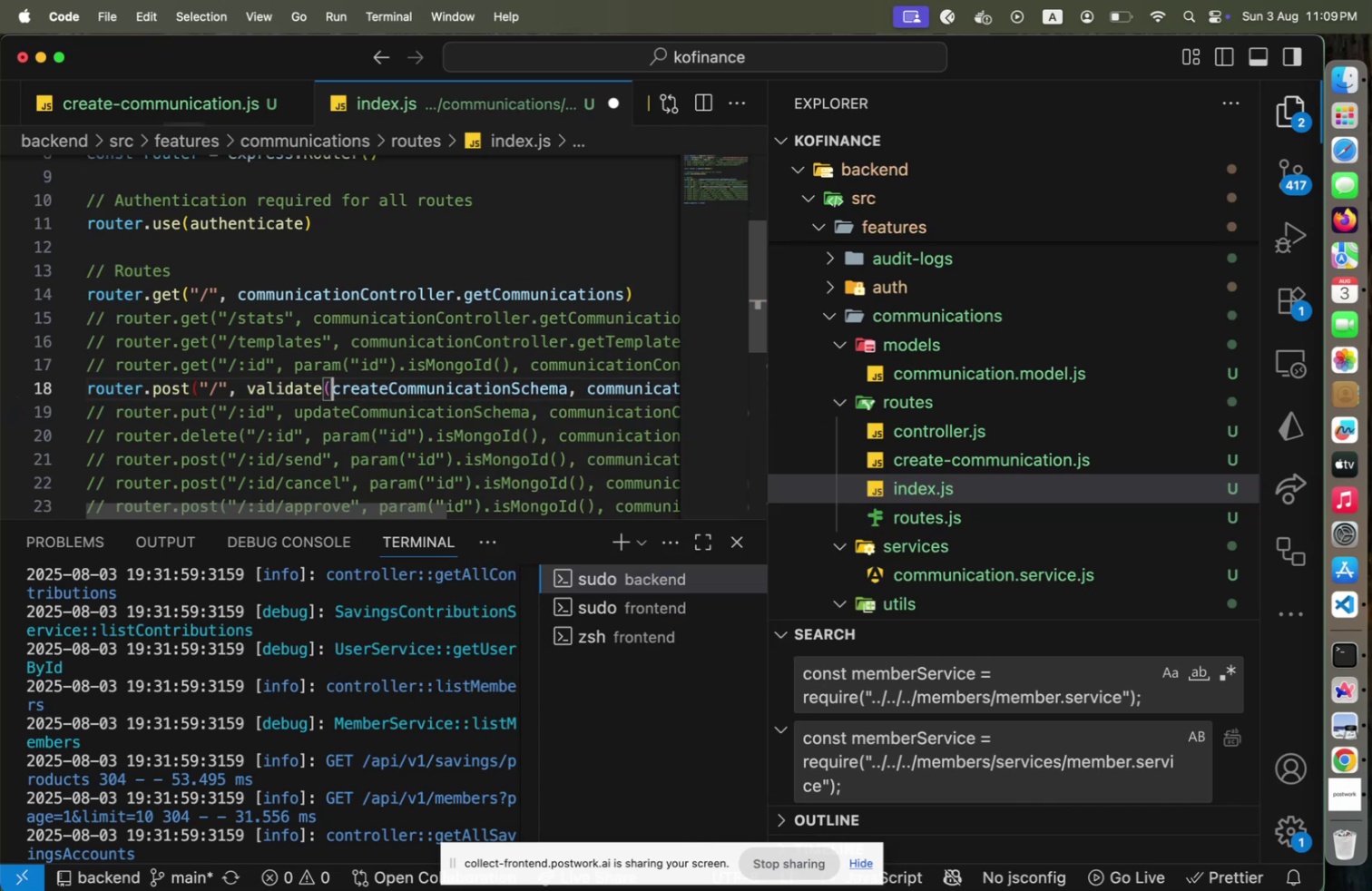 
hold_key(key=ArrowRight, duration=1.51)
 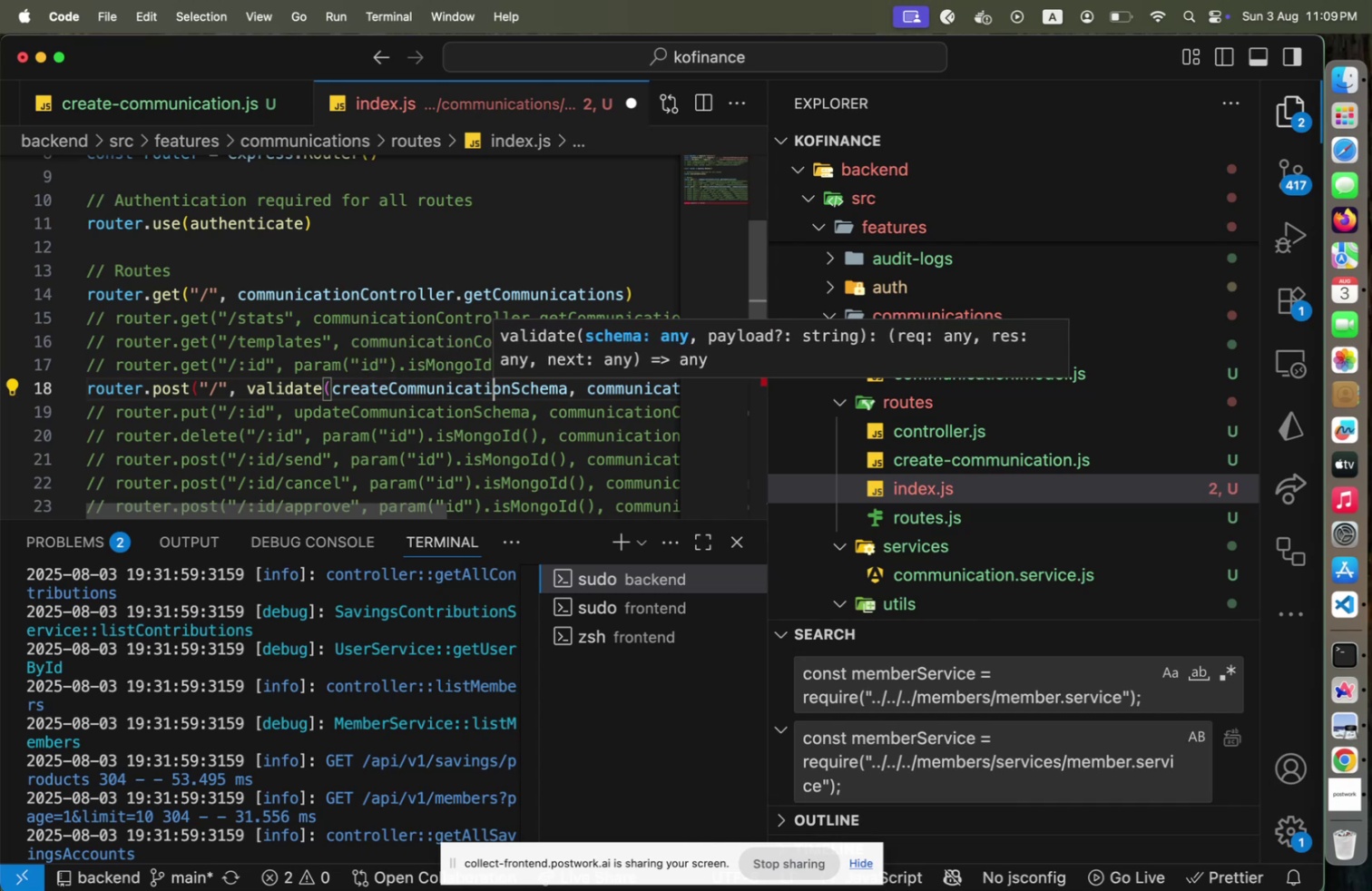 
hold_key(key=ArrowRight, duration=0.31)
 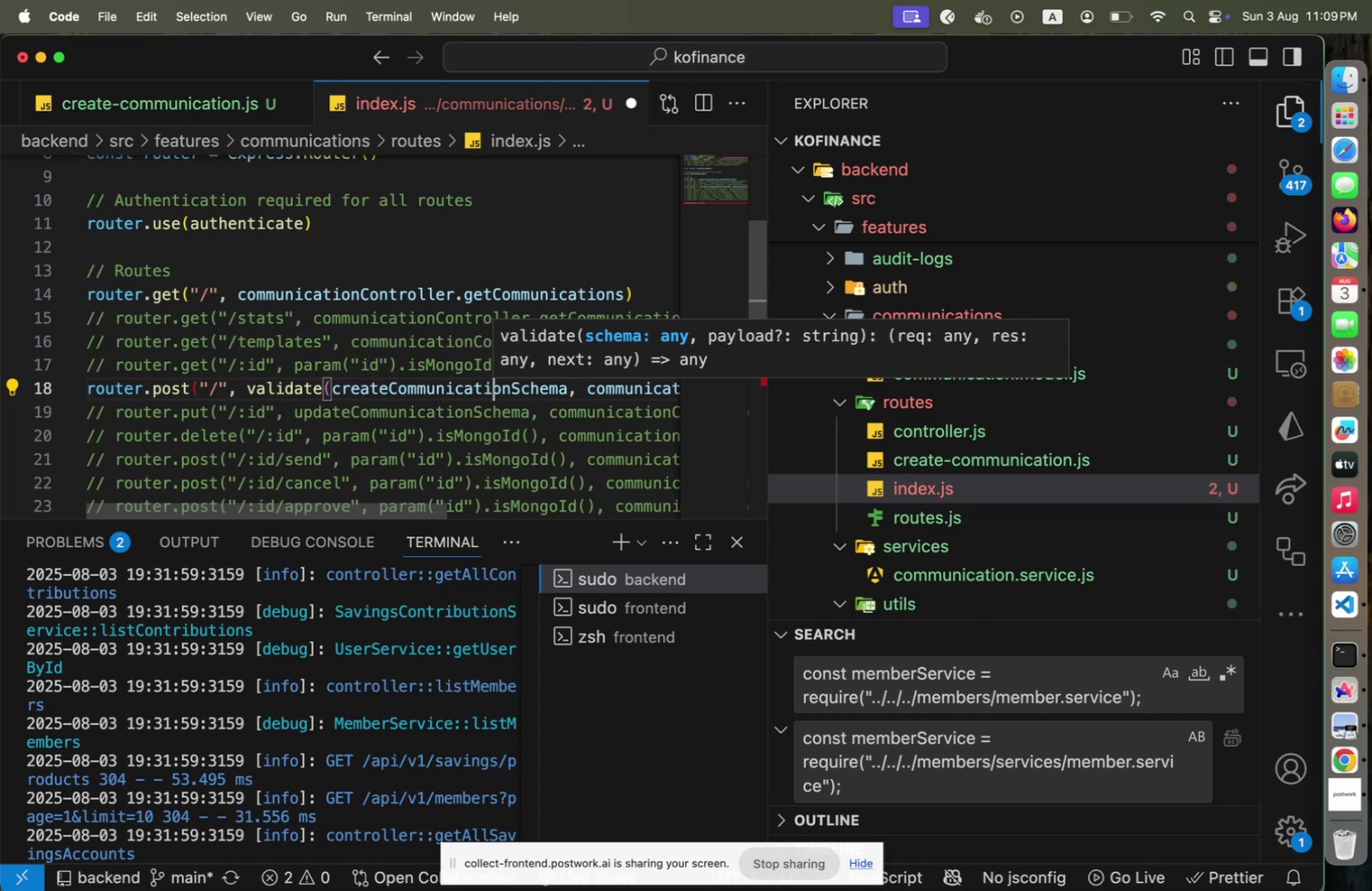 
key(ArrowRight)
 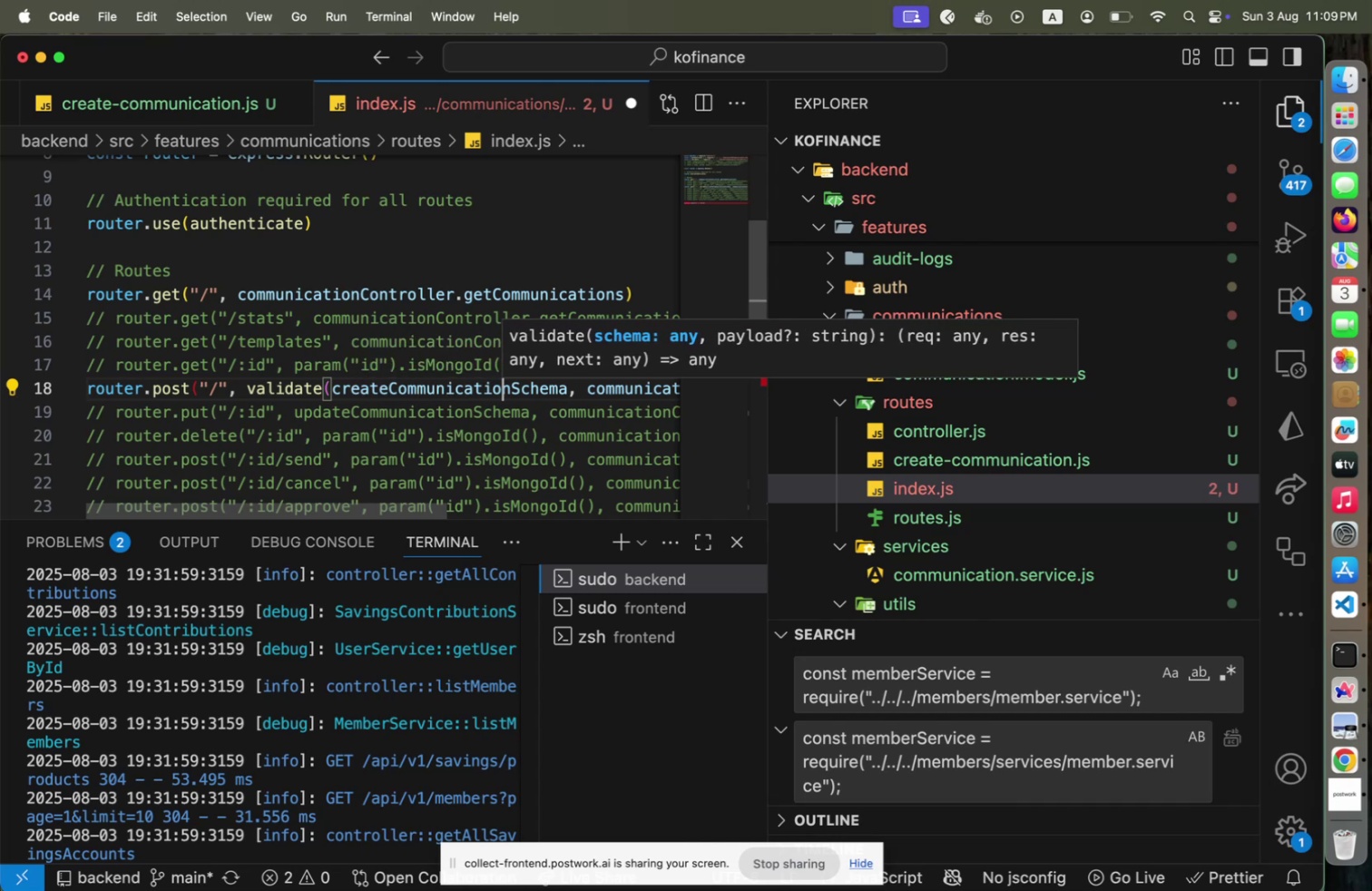 
key(ArrowRight)
 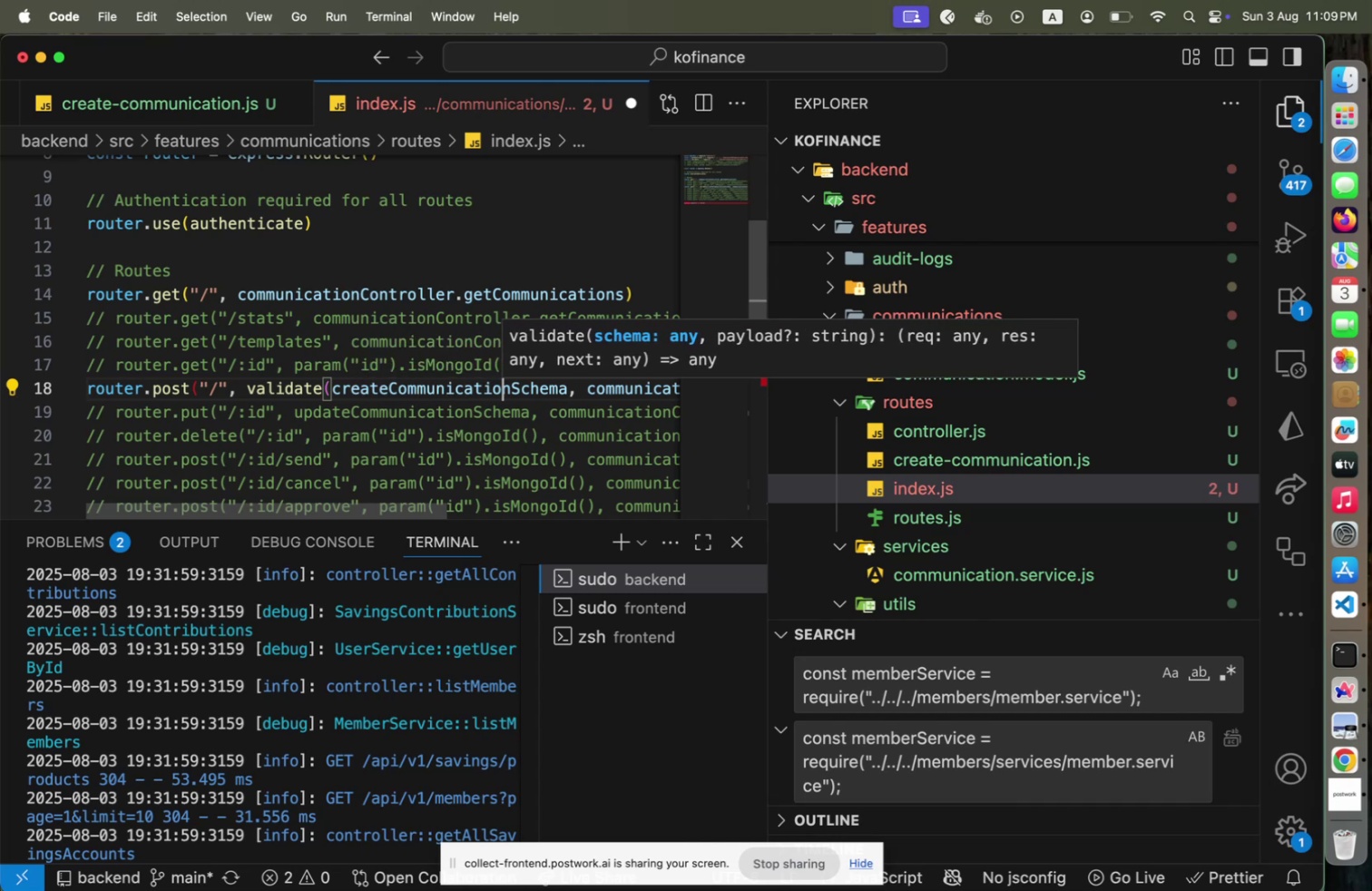 
key(Shift+ArrowRight)
 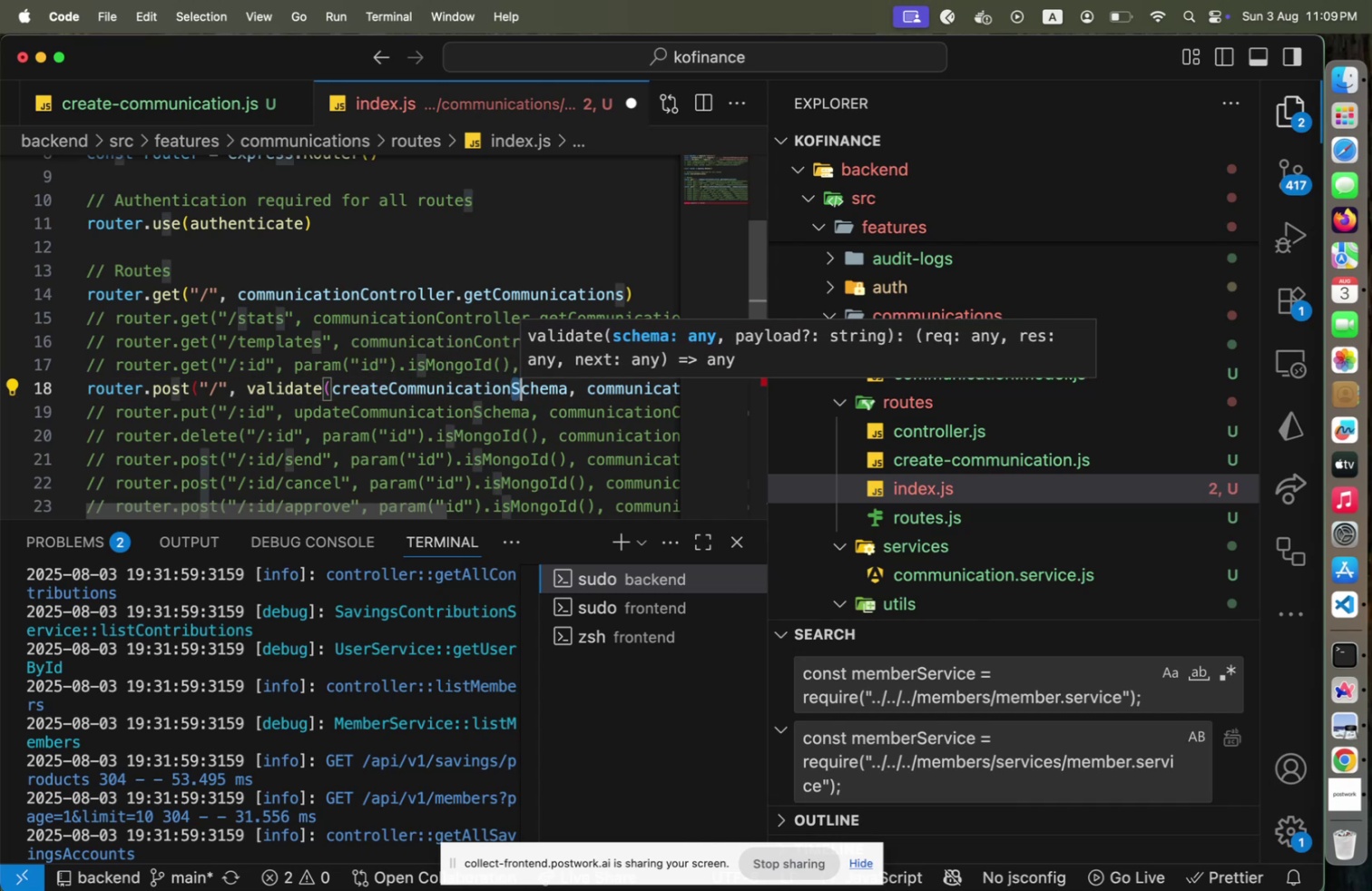 
key(Shift+ArrowRight)
 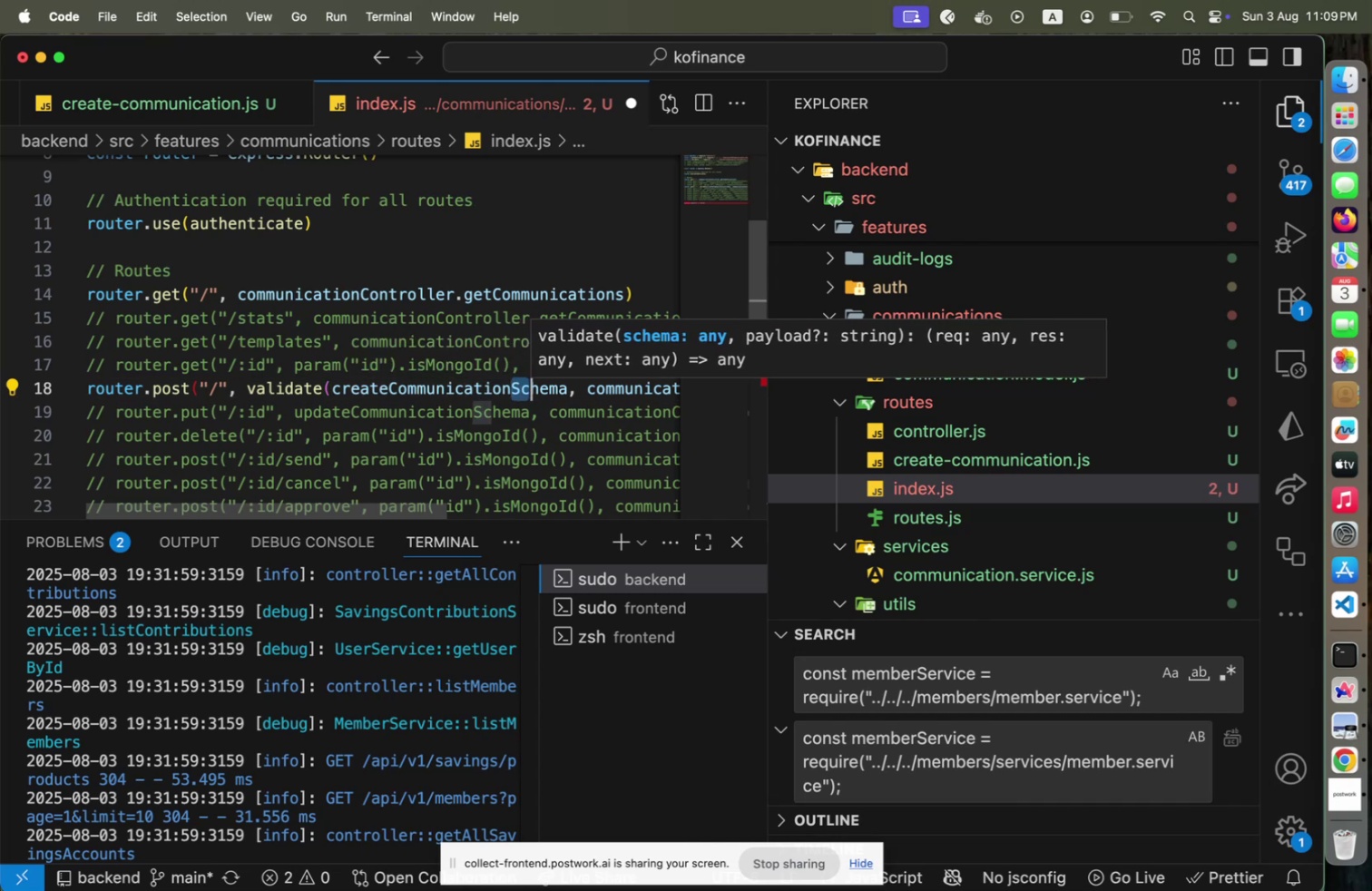 
key(Shift+ArrowRight)
 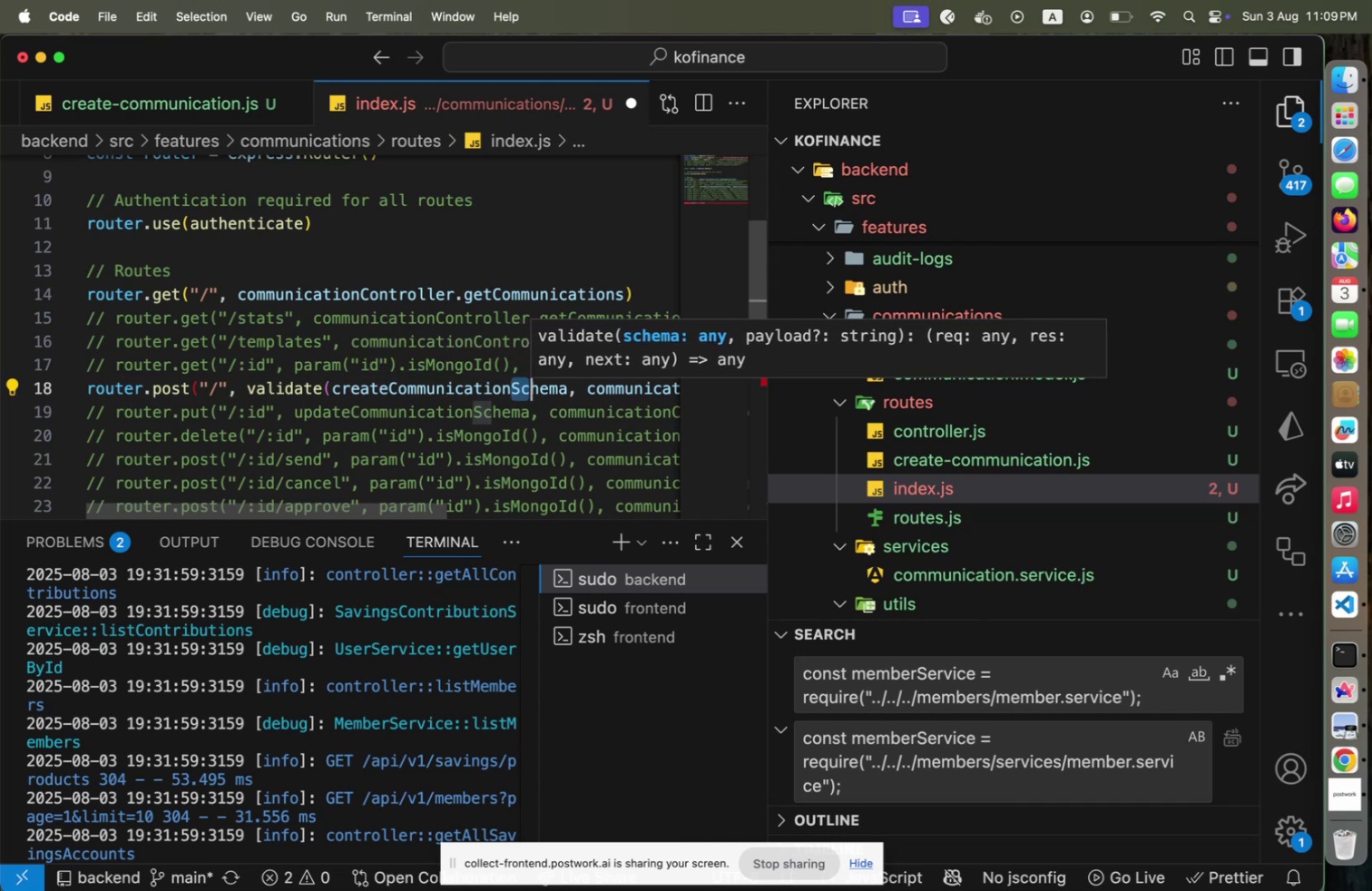 
key(Shift+ArrowRight)
 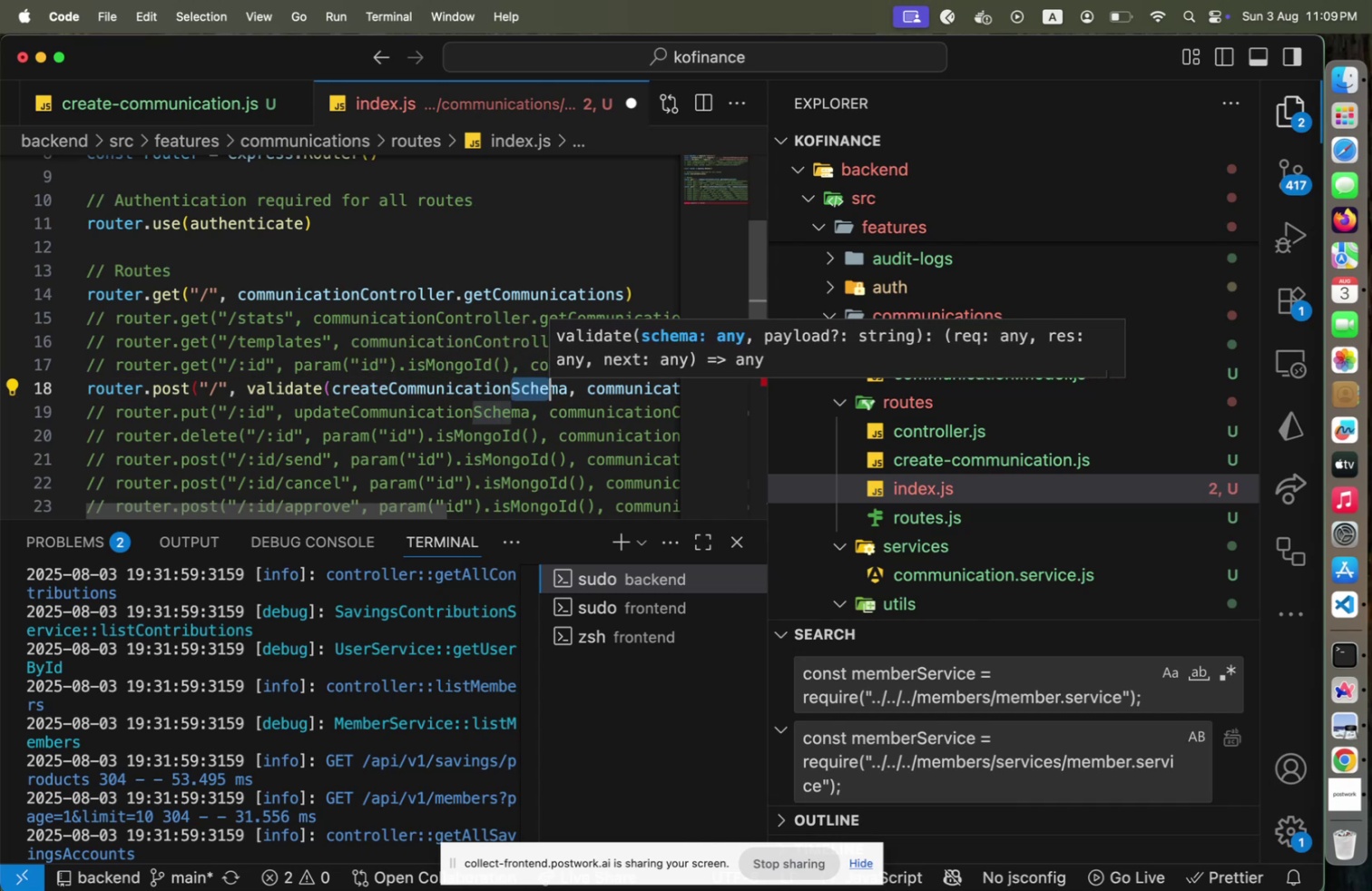 
key(Shift+ArrowRight)
 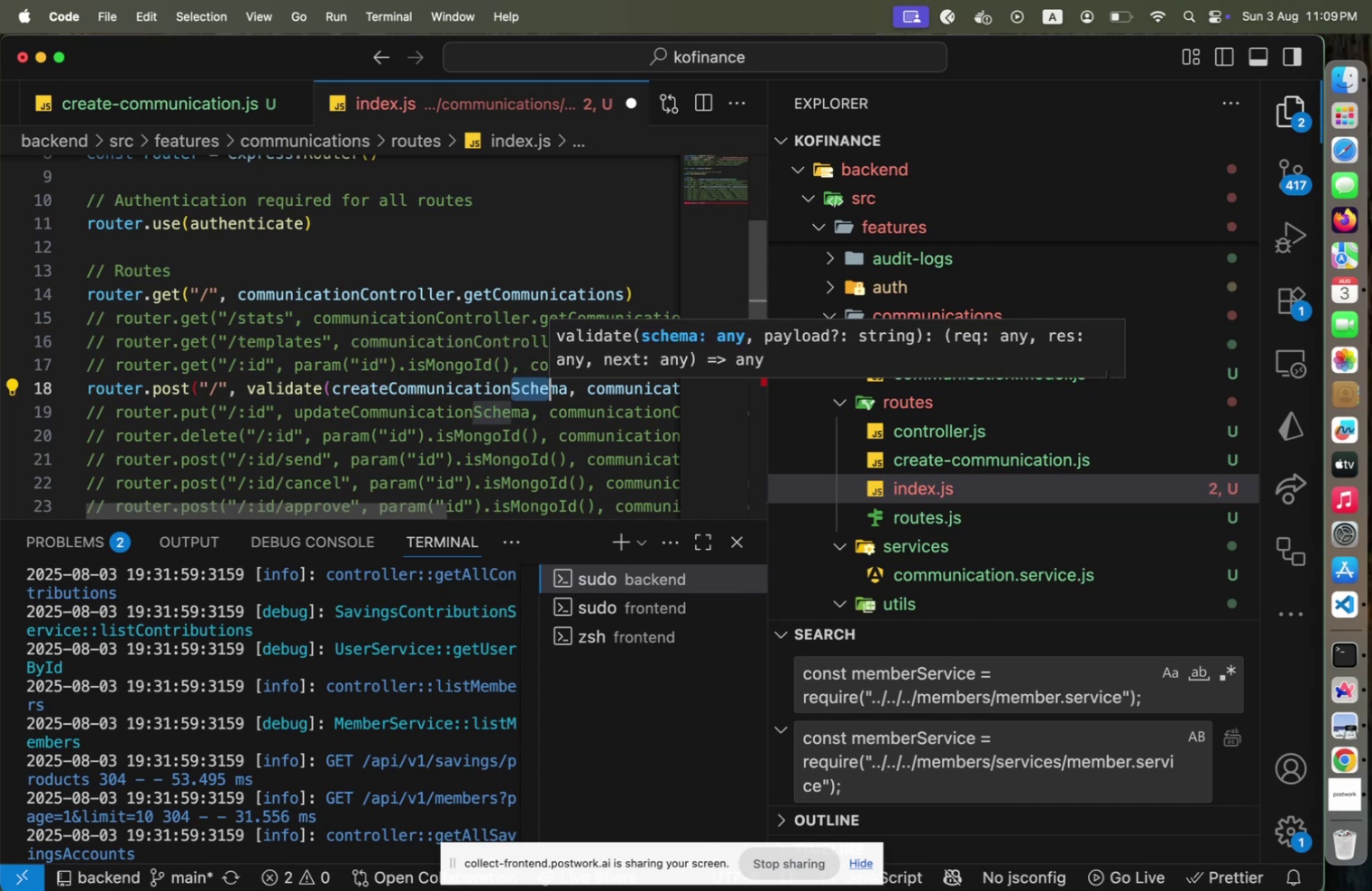 
key(Shift+ArrowRight)
 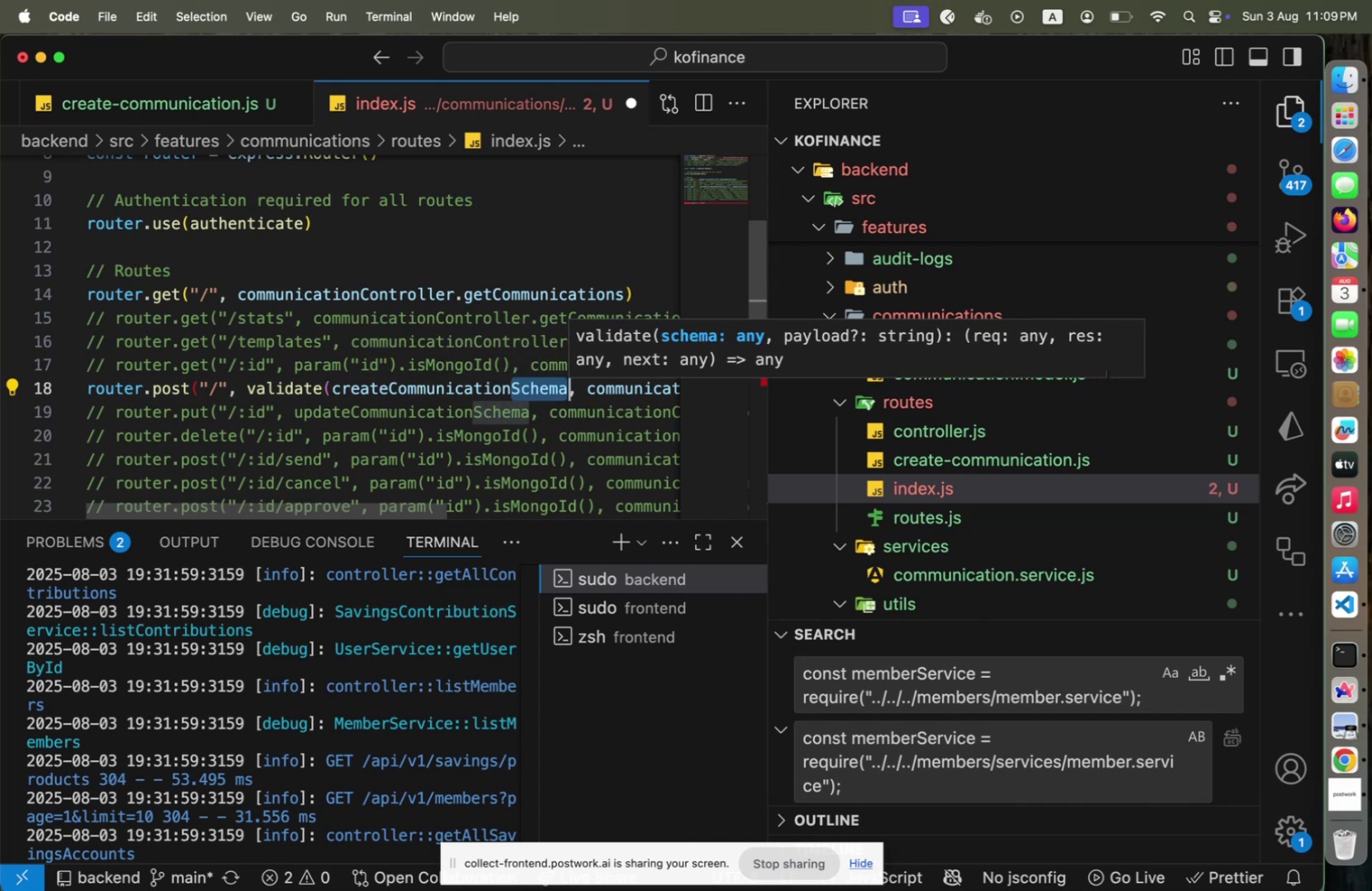 
type(Vali)
 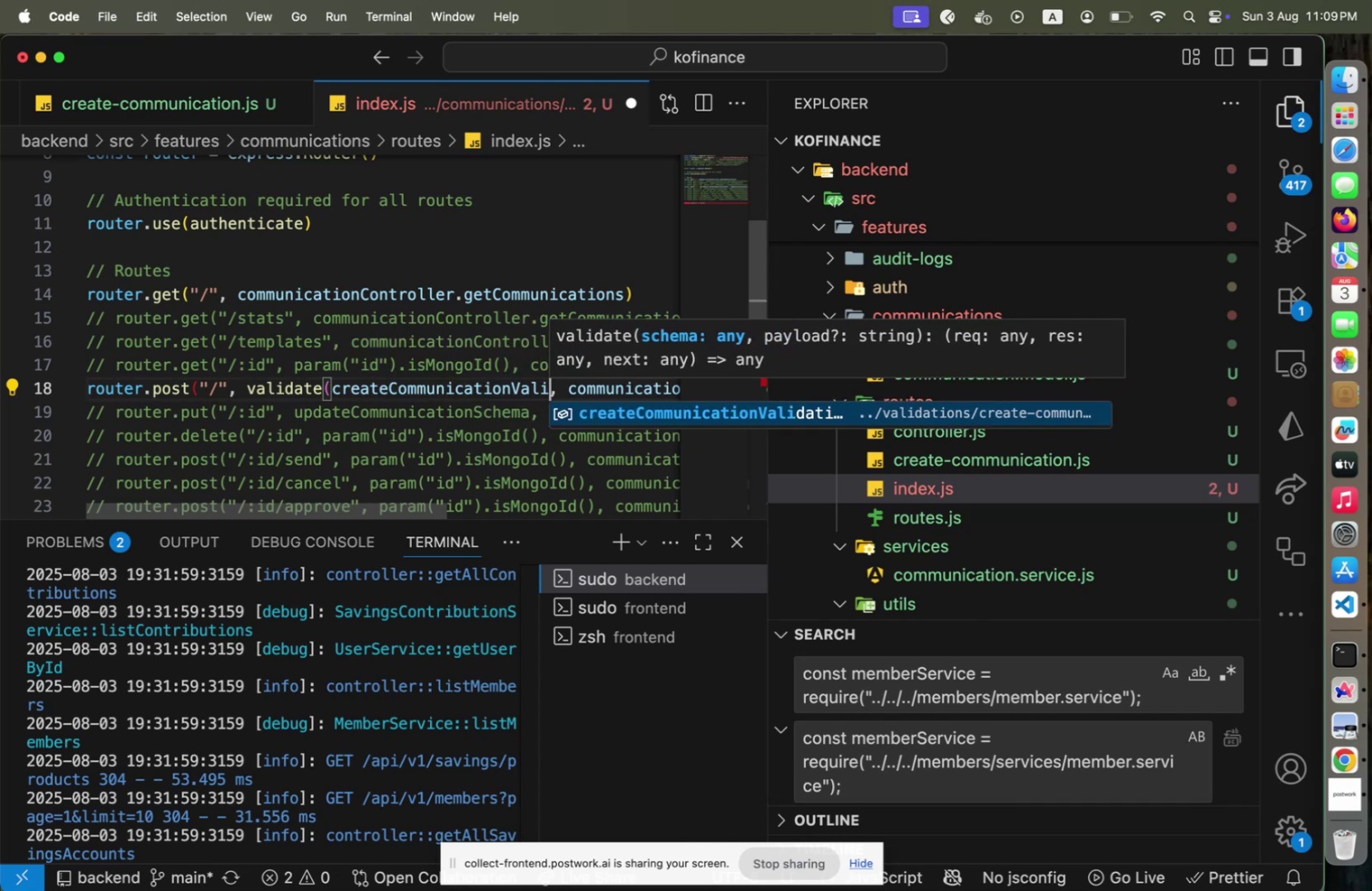 
key(Enter)
 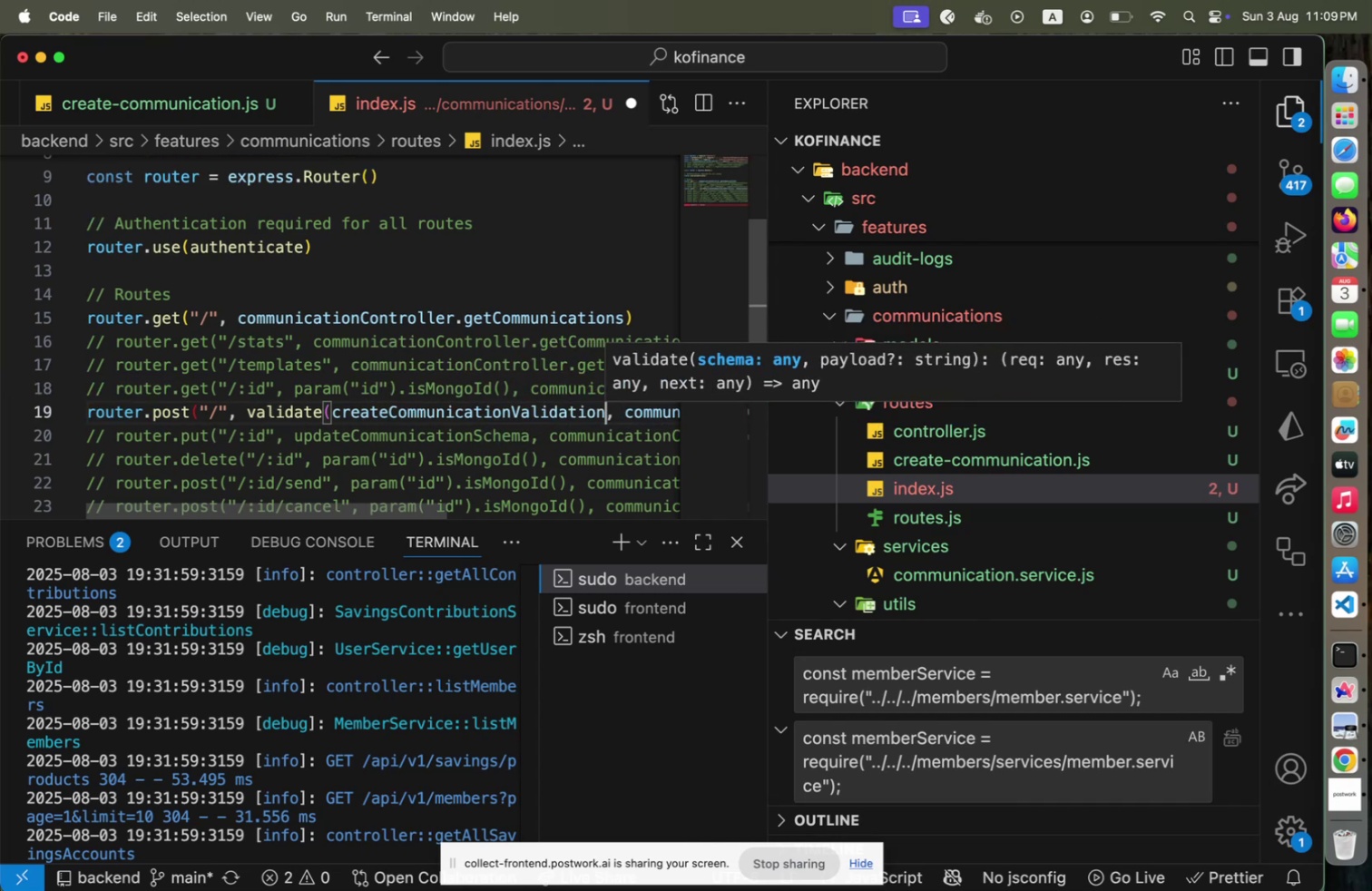 
key(Shift+0)
 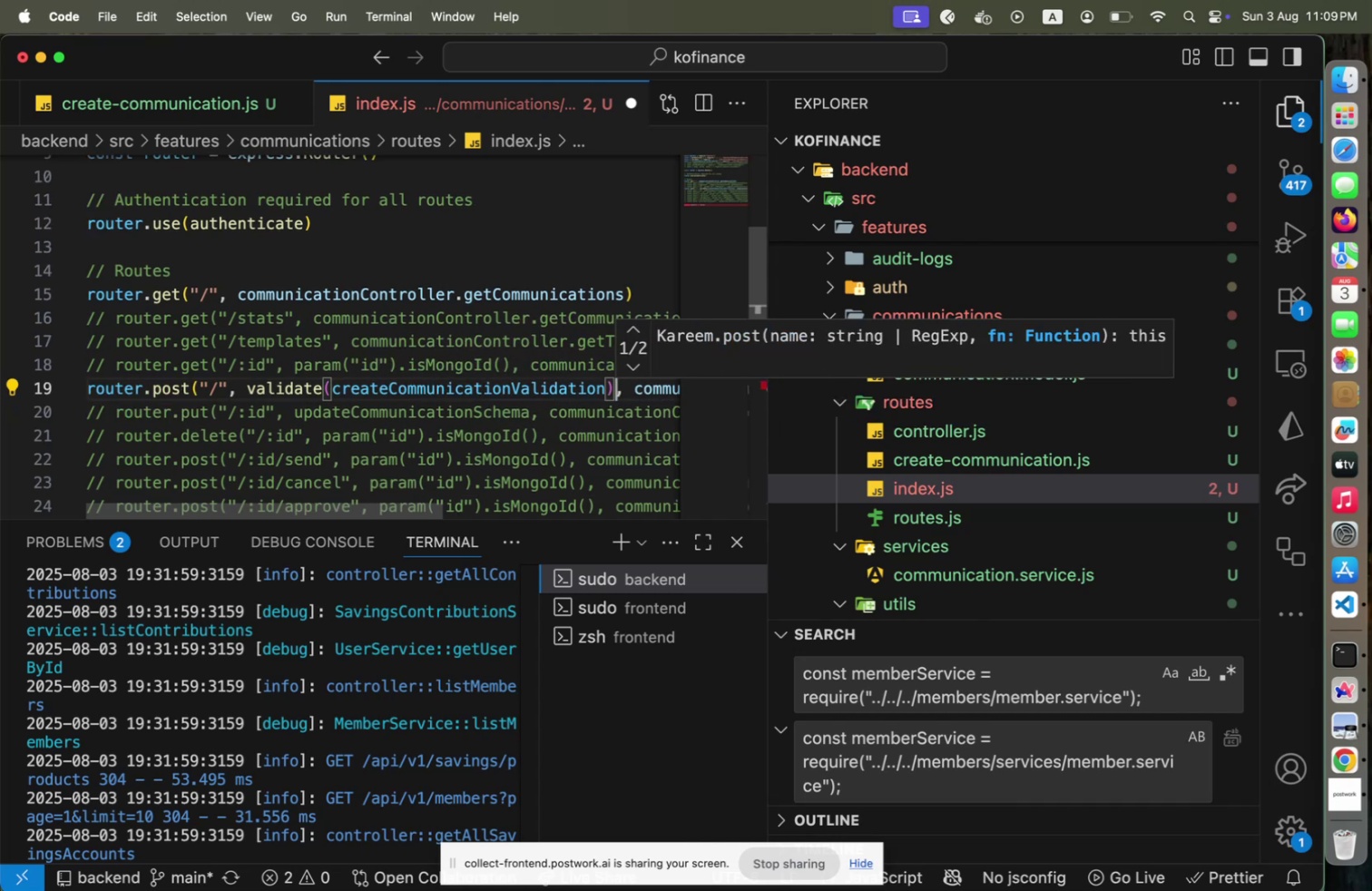 
key(ArrowRight)
 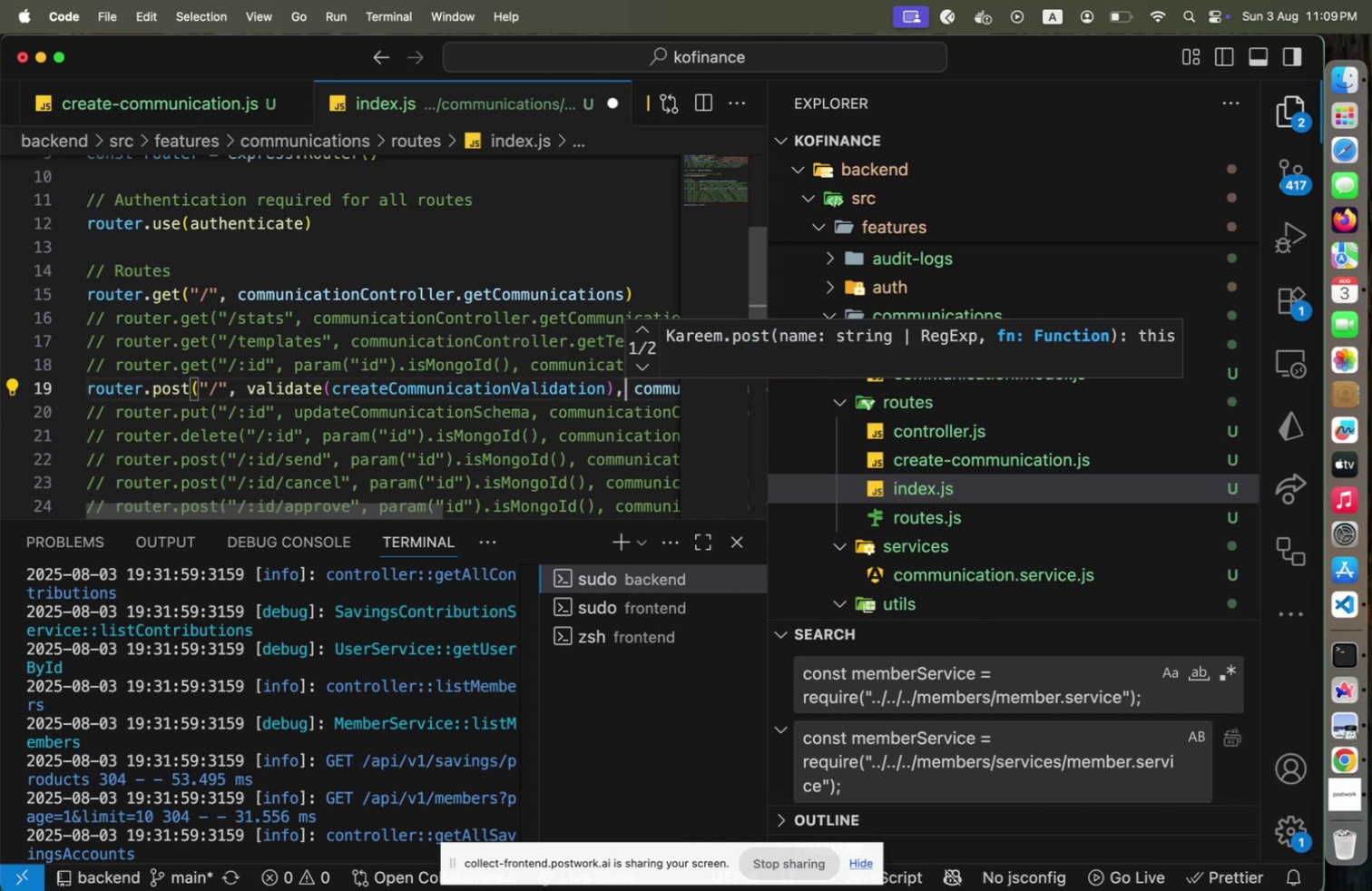 
key(ArrowRight)
 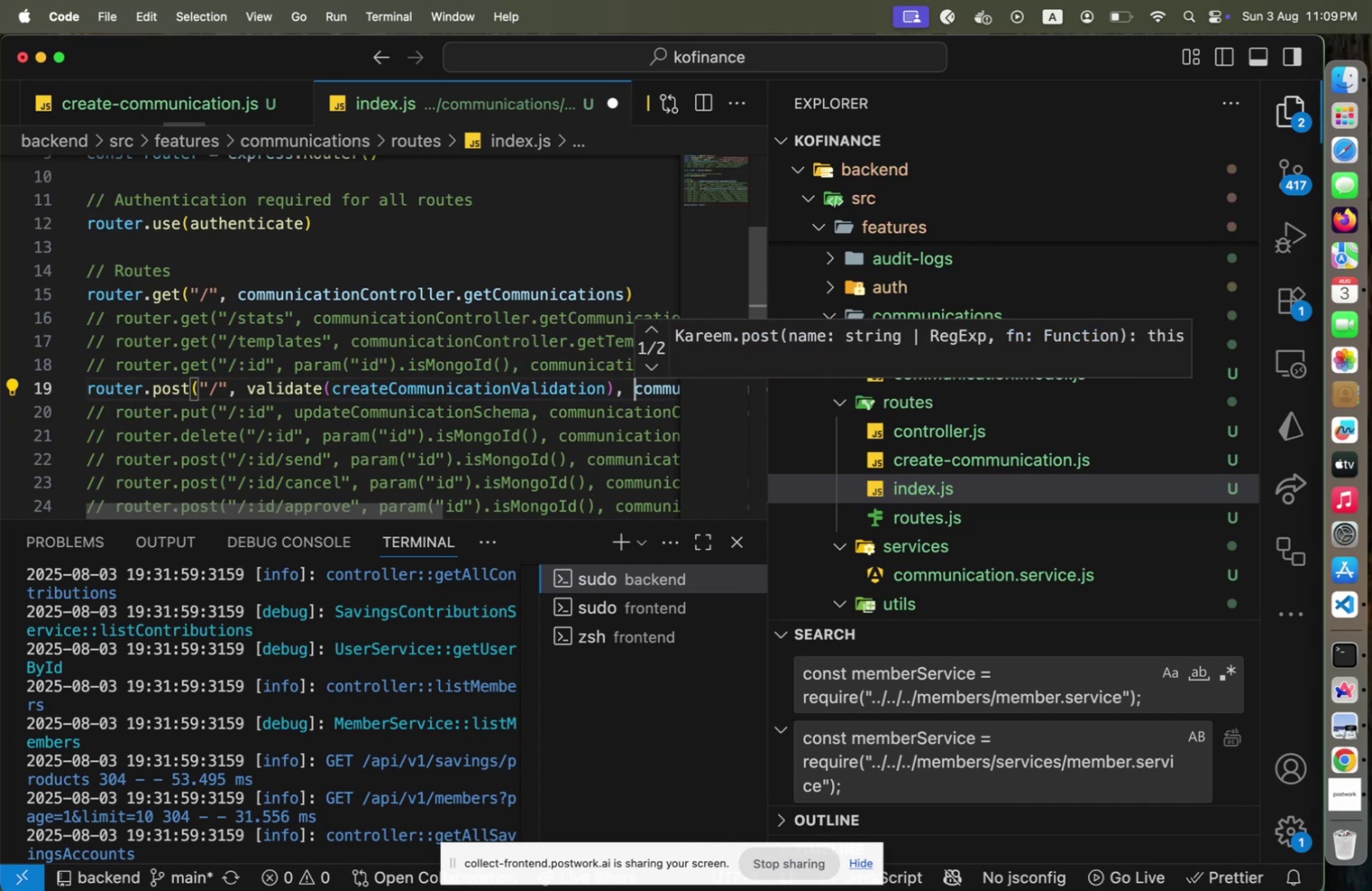 
key(ArrowRight)
 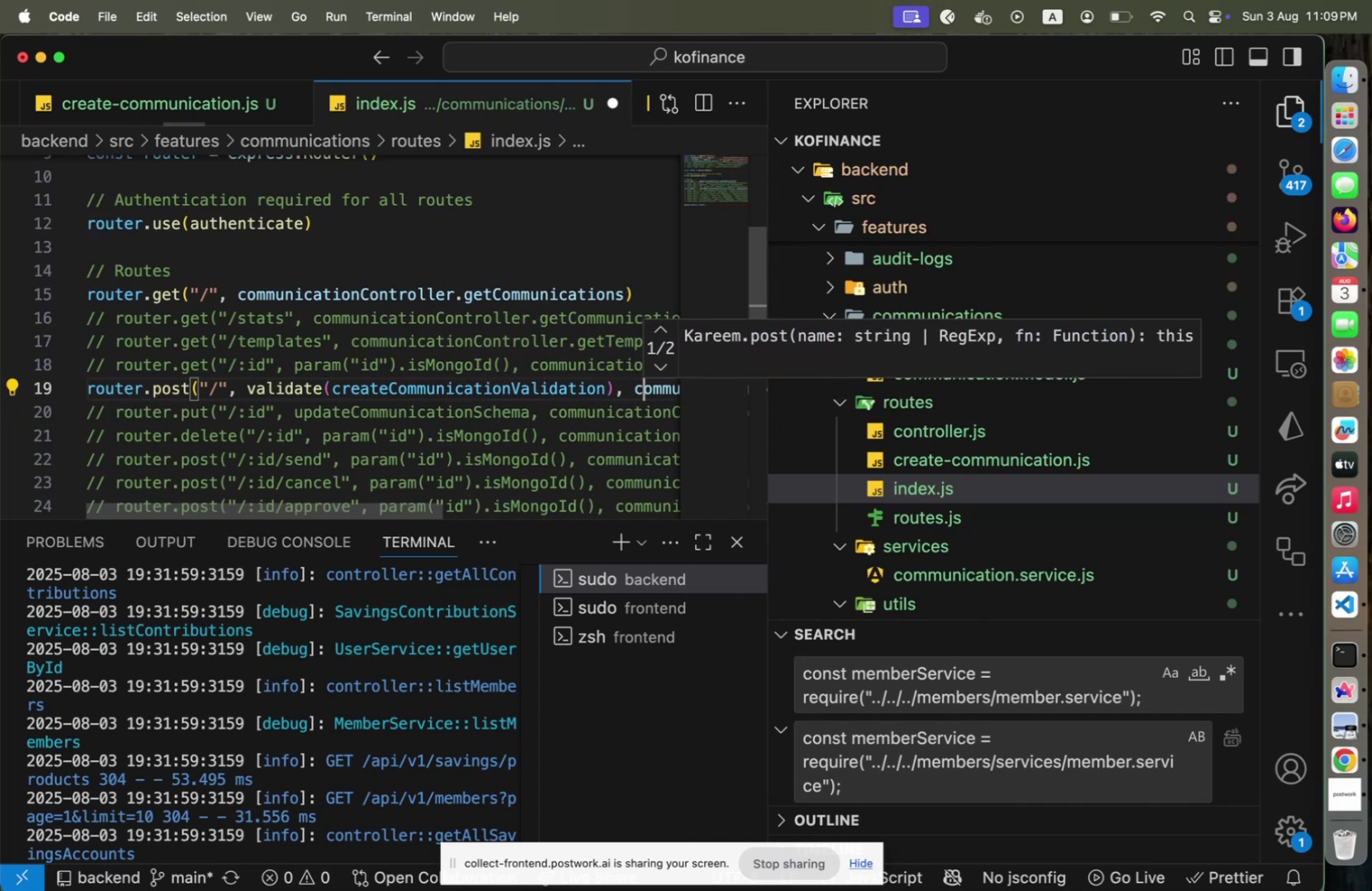 
key(ArrowRight)
 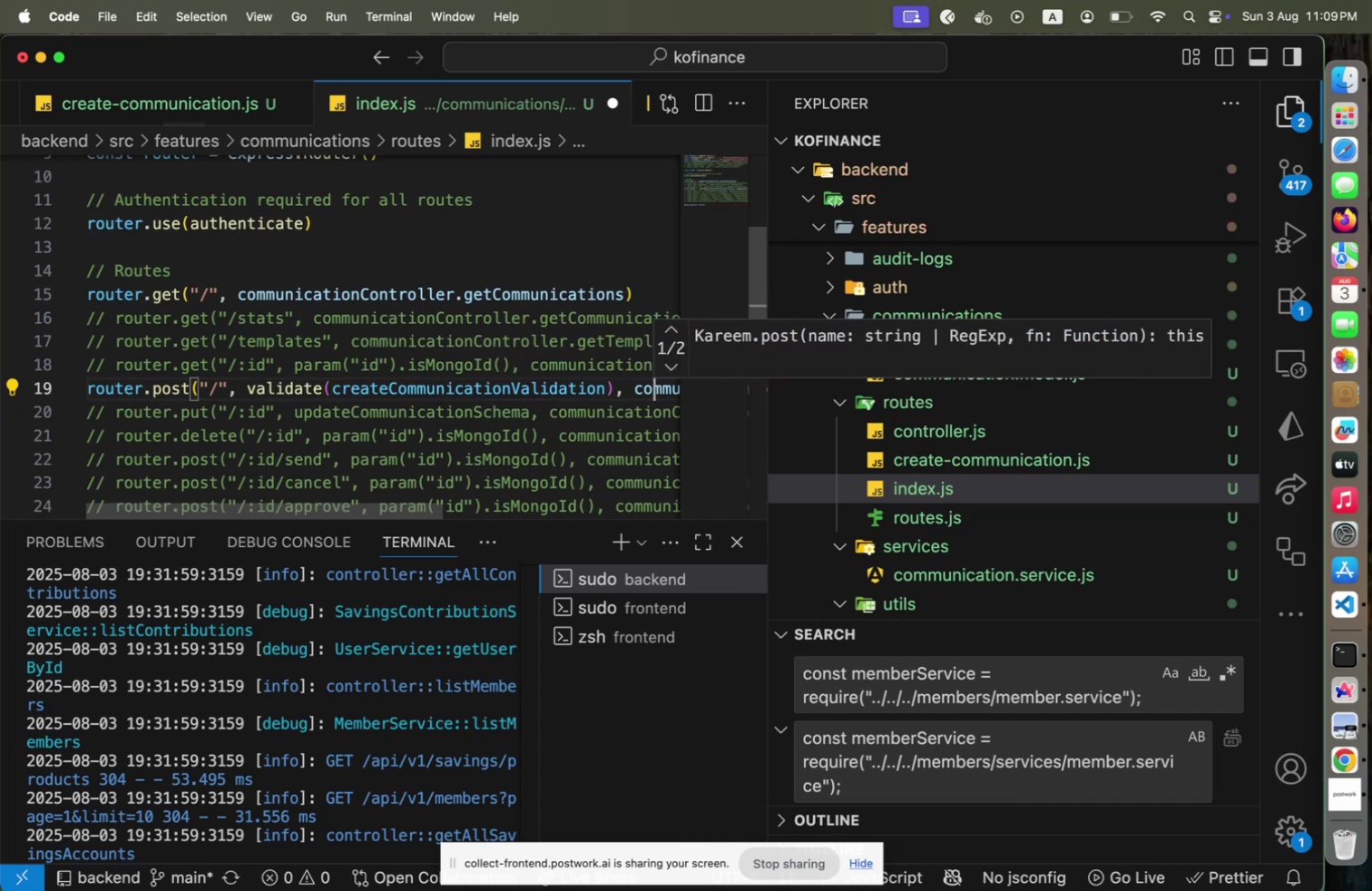 
hold_key(key=ArrowRight, duration=1.46)
 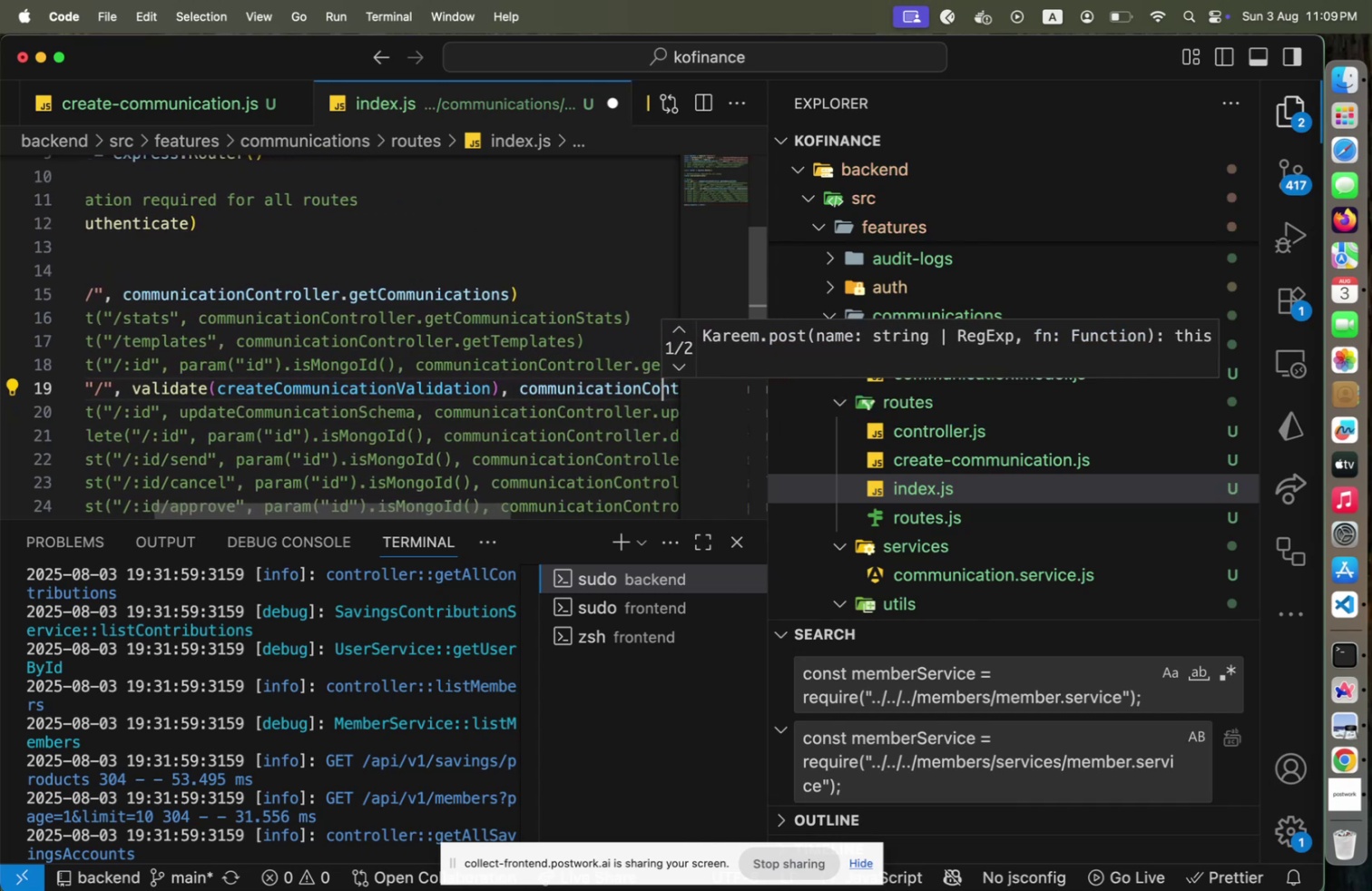 
hold_key(key=ArrowRight, duration=0.88)
 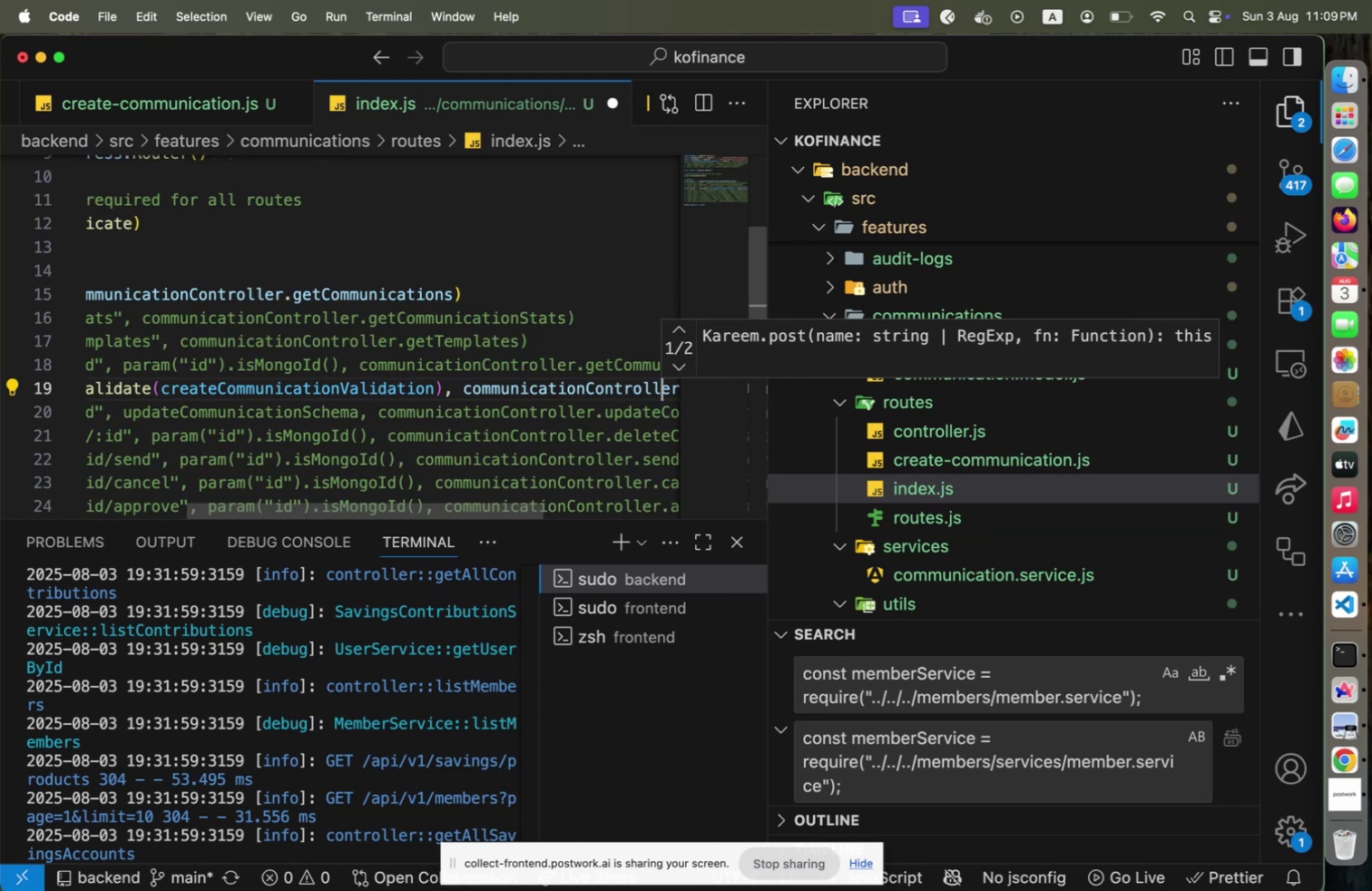 
key(ArrowRight)
 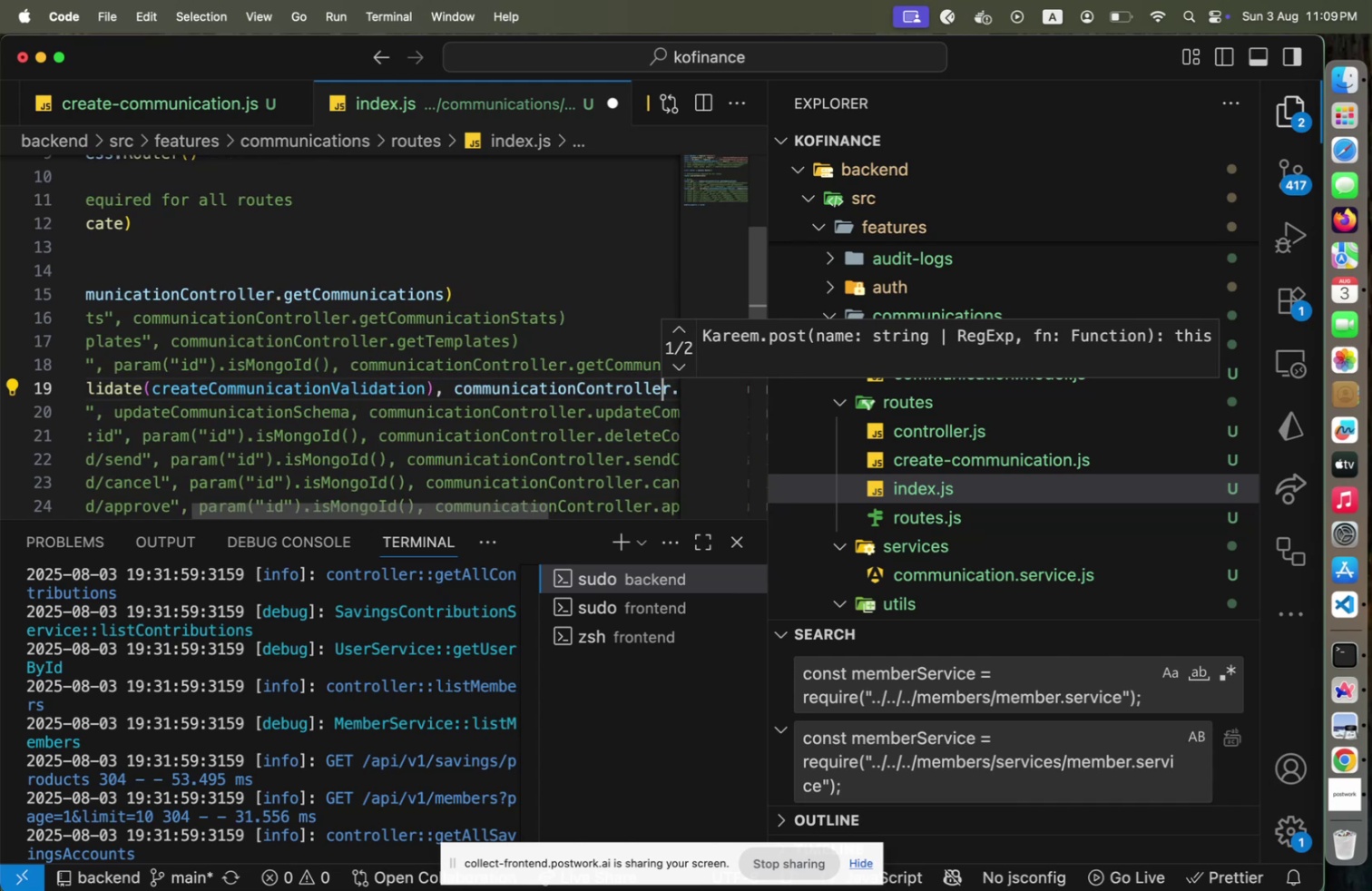 
key(ArrowRight)
 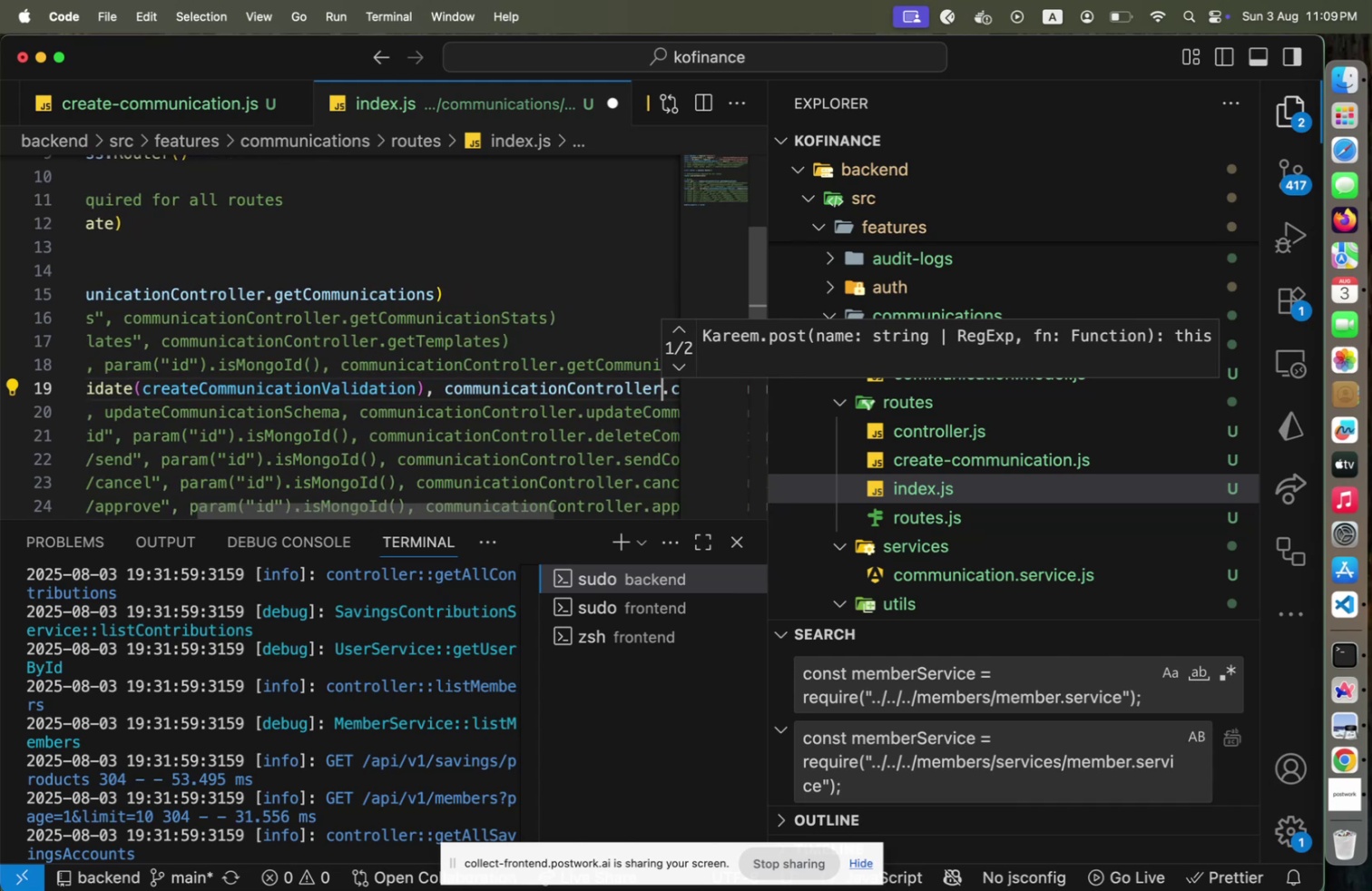 
hold_key(key=ArrowLeft, duration=1.51)
 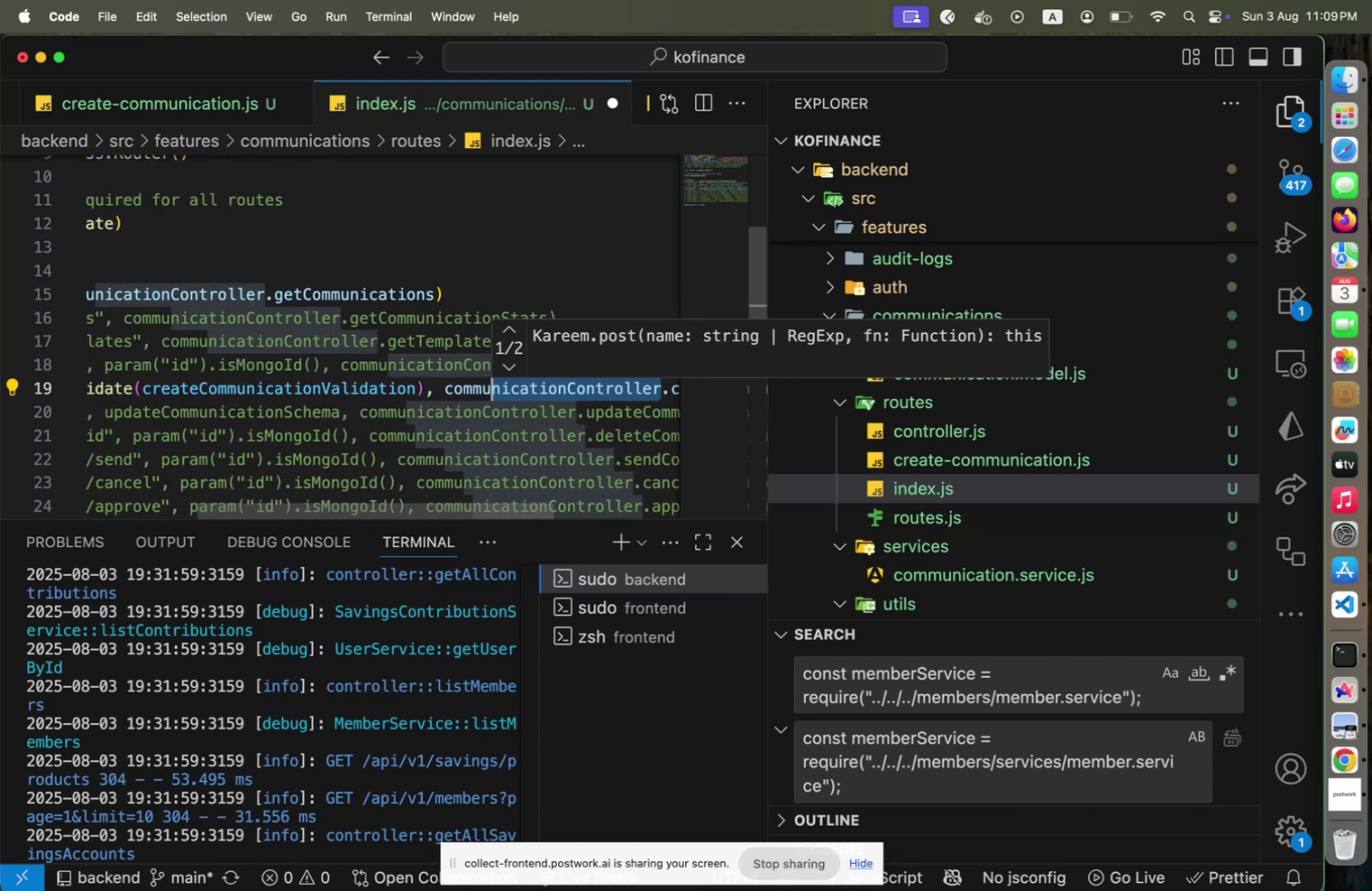 
hold_key(key=ArrowLeft, duration=0.67)
 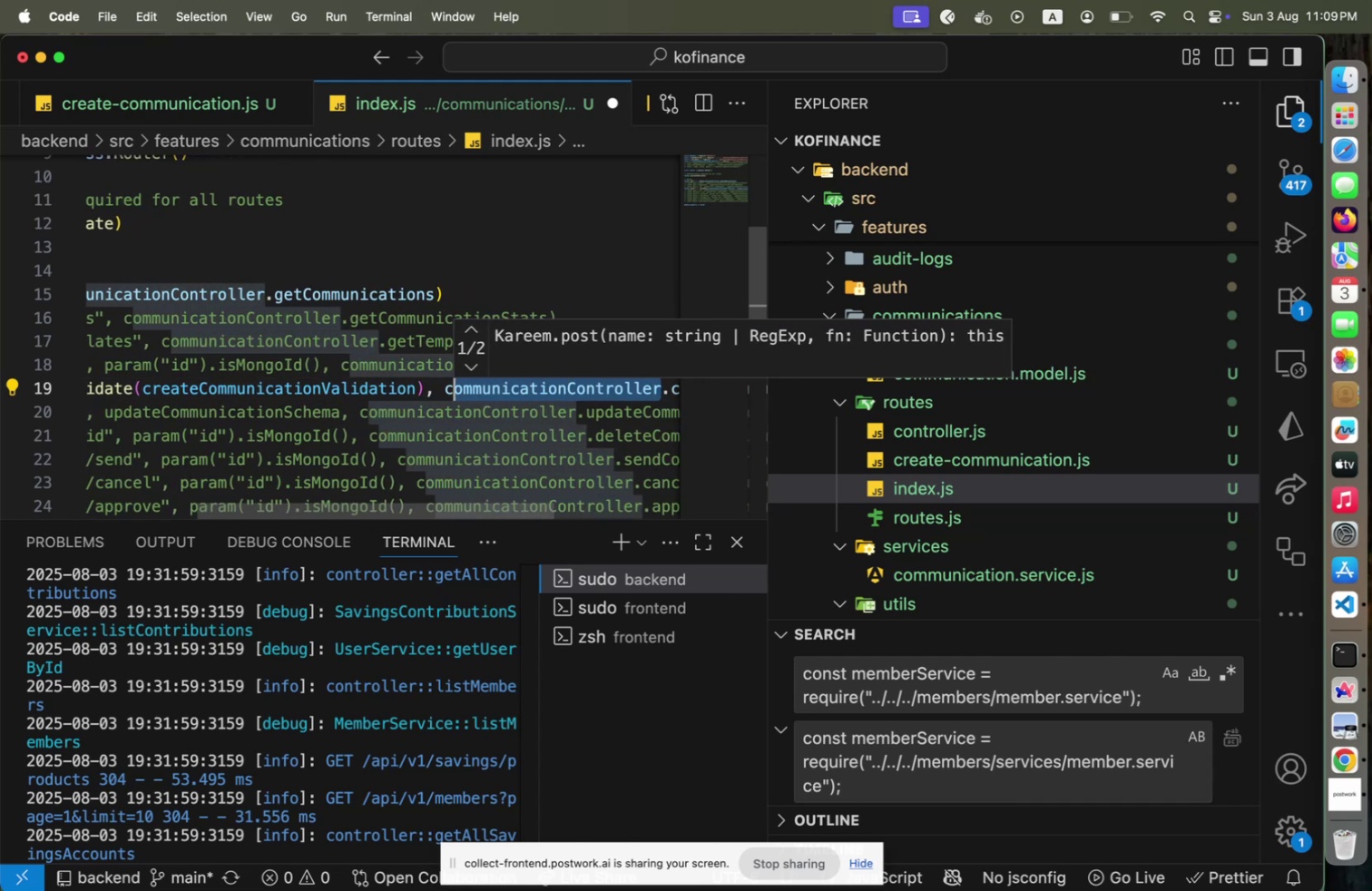 
key(Shift+ArrowLeft)
 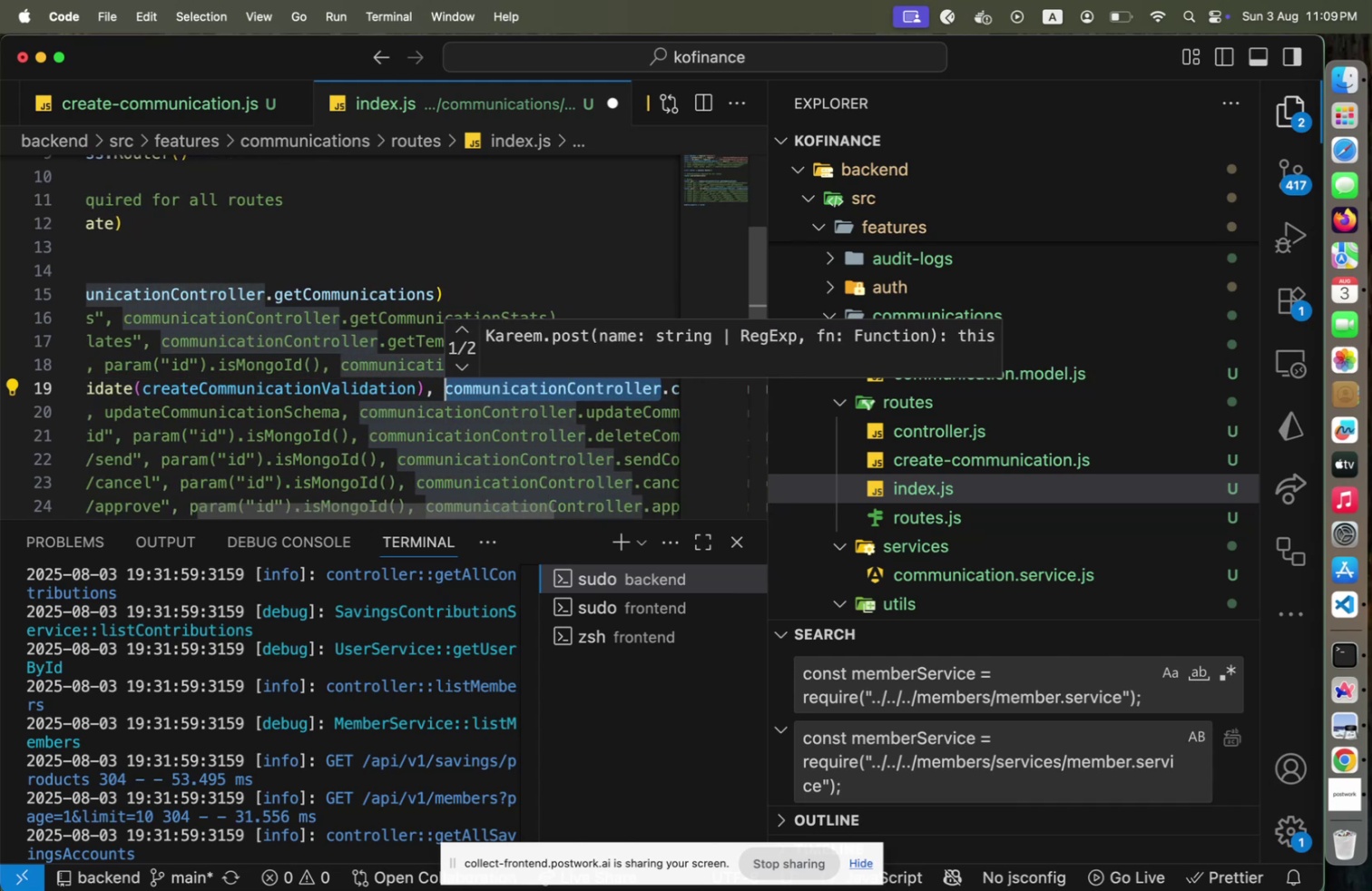 
key(Backspace)
 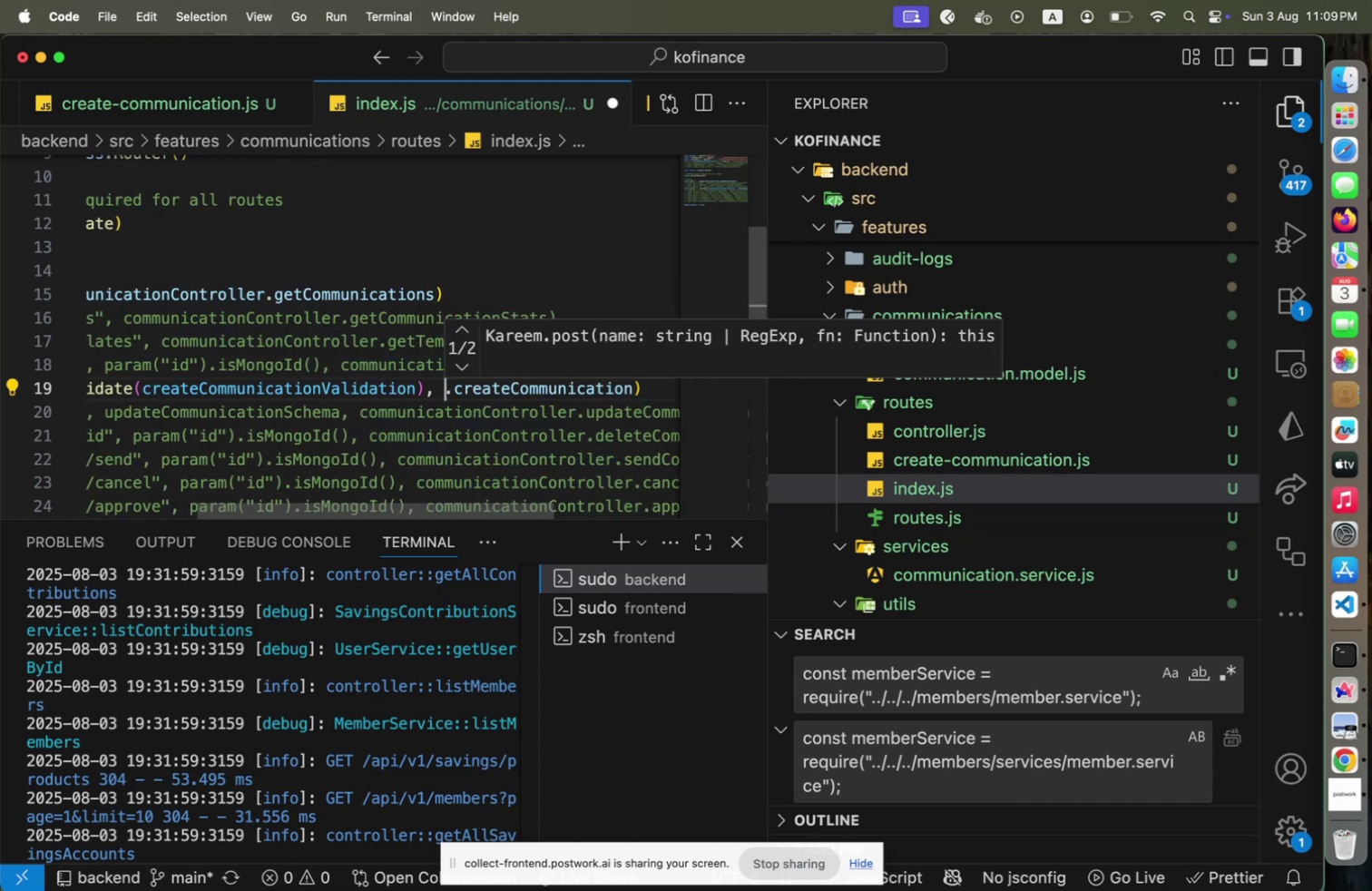 
key(Shift+ArrowRight)
 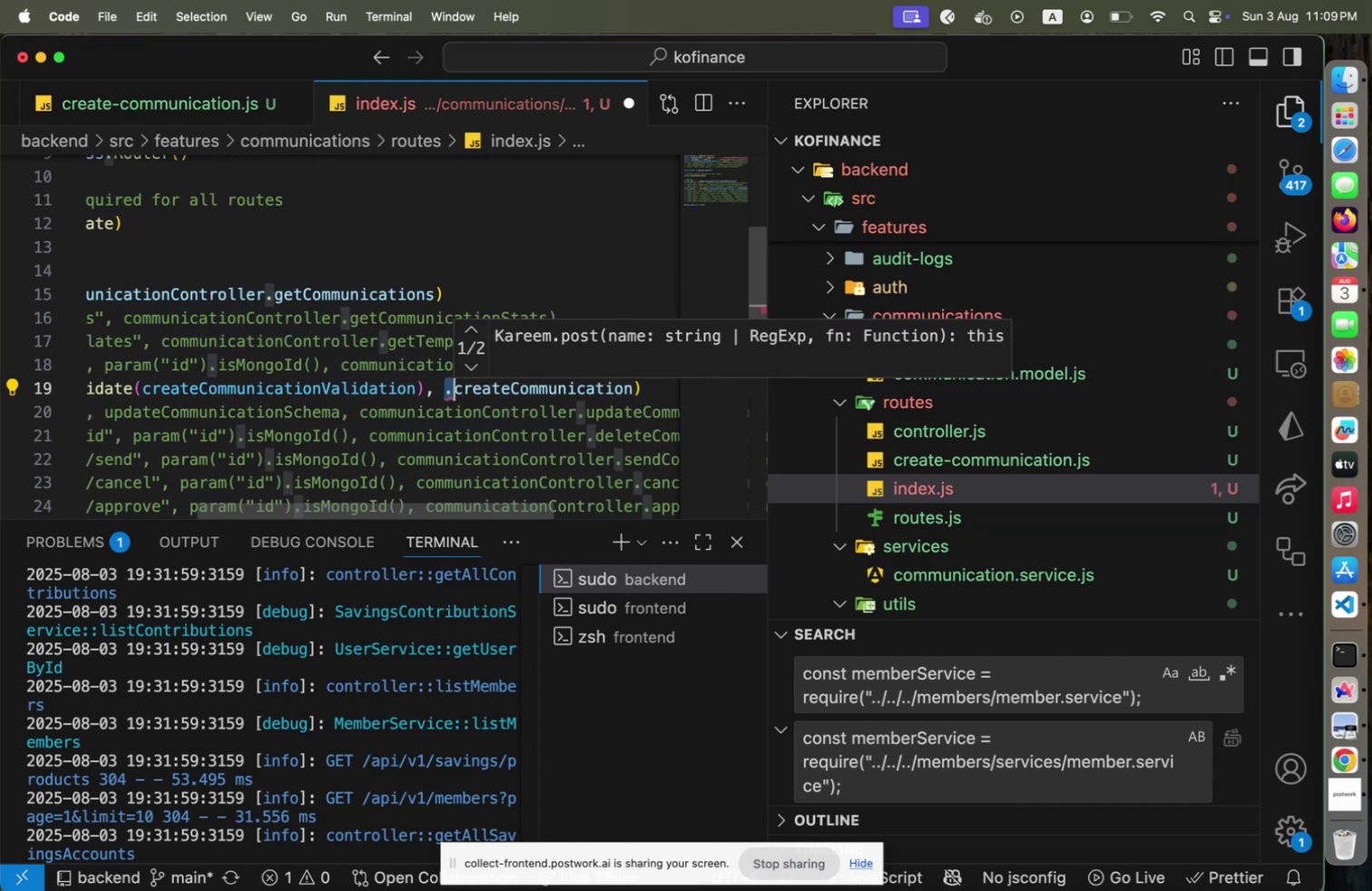 
key(Backspace)
 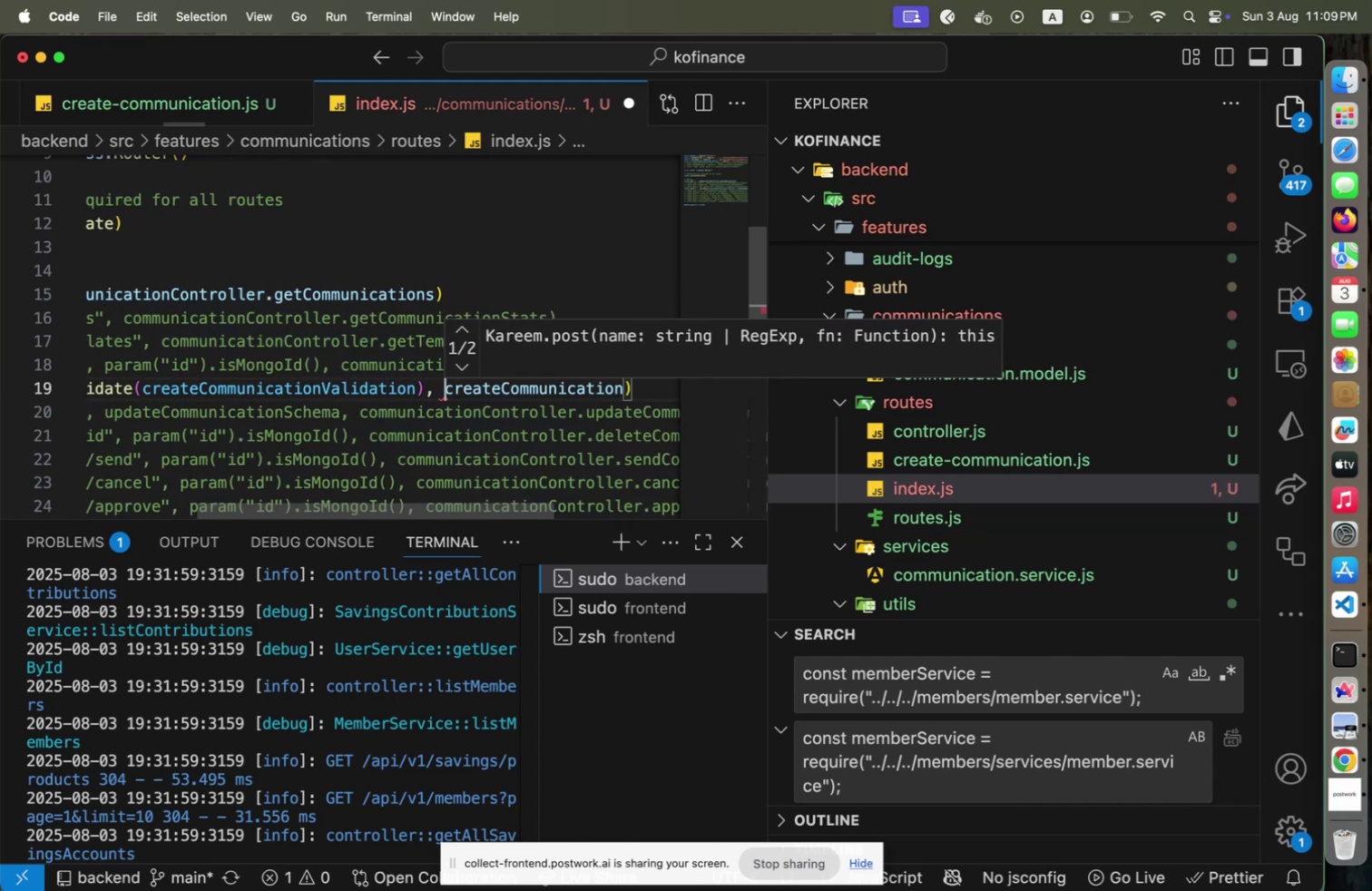 
key(End)
 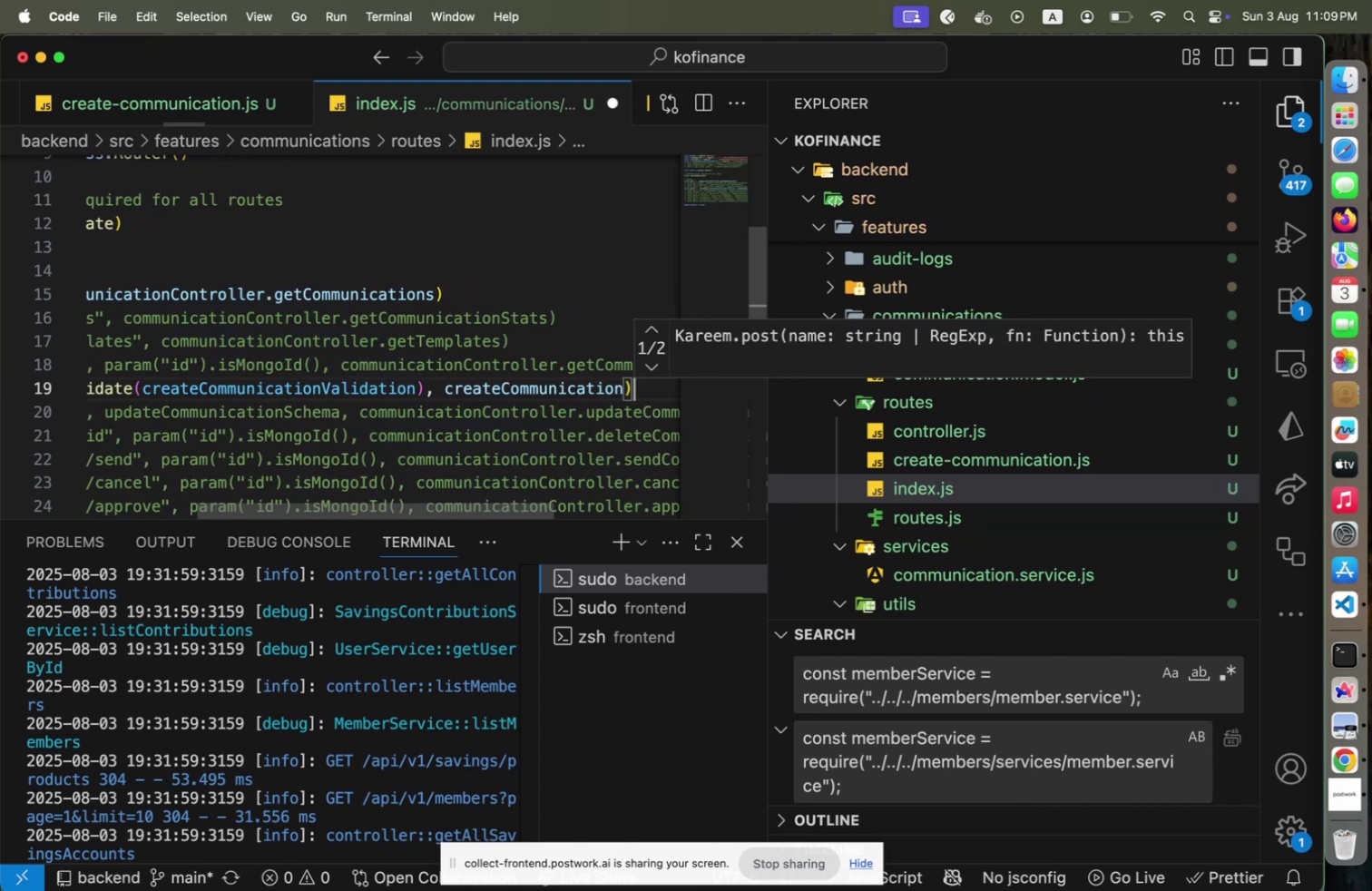 
key(ArrowLeft)
 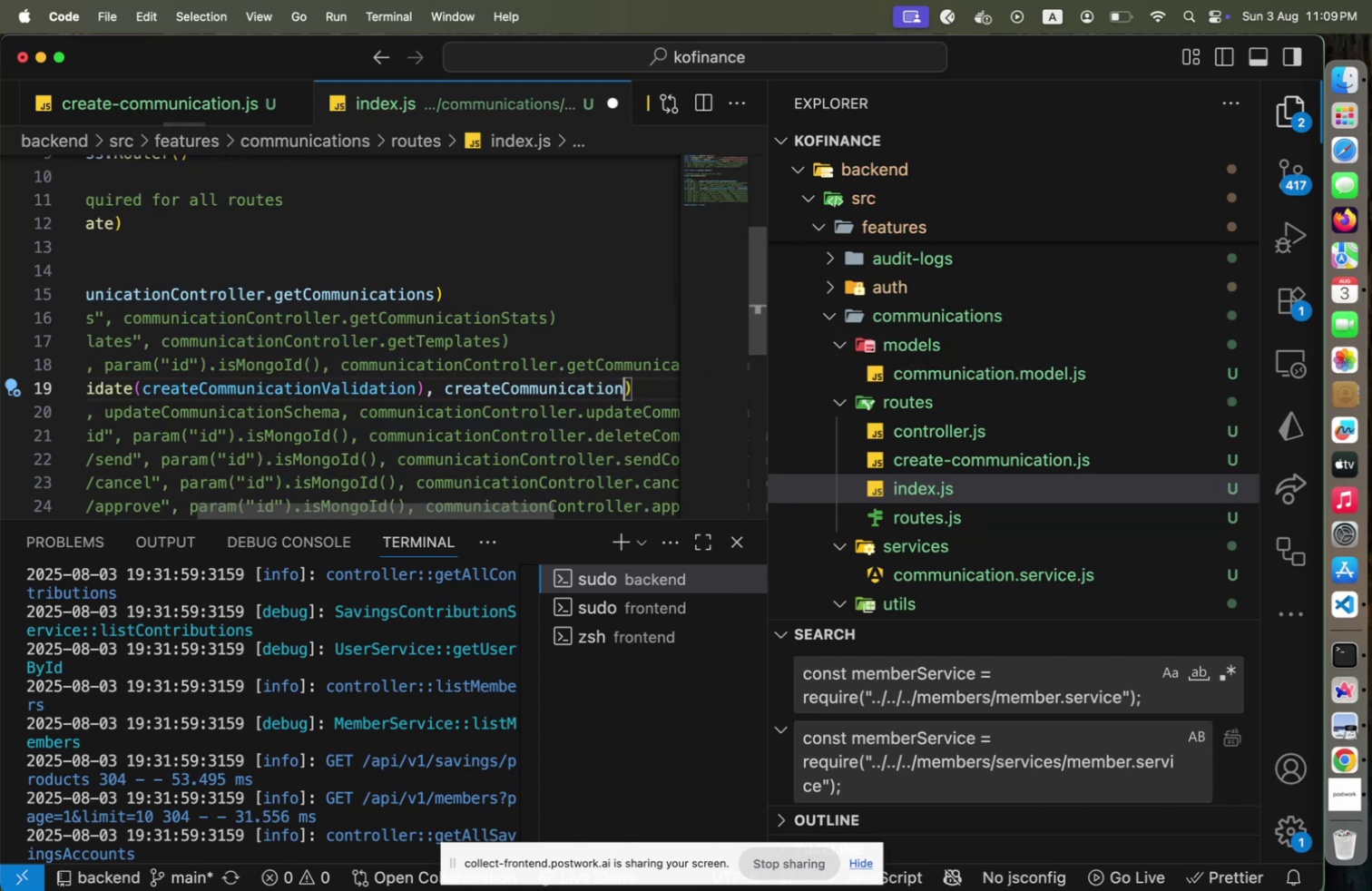 
key(Backspace)
 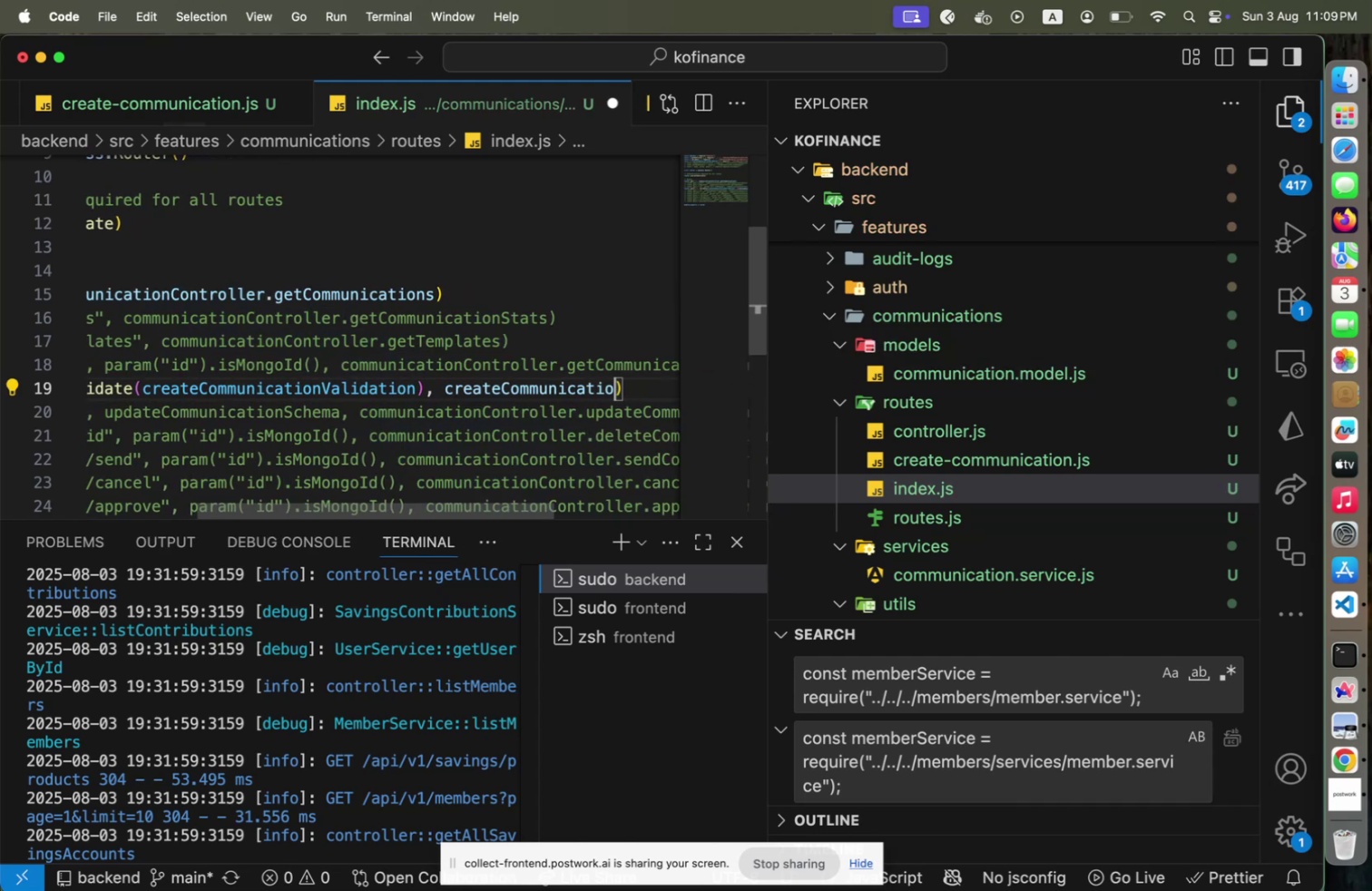 
key(N)
 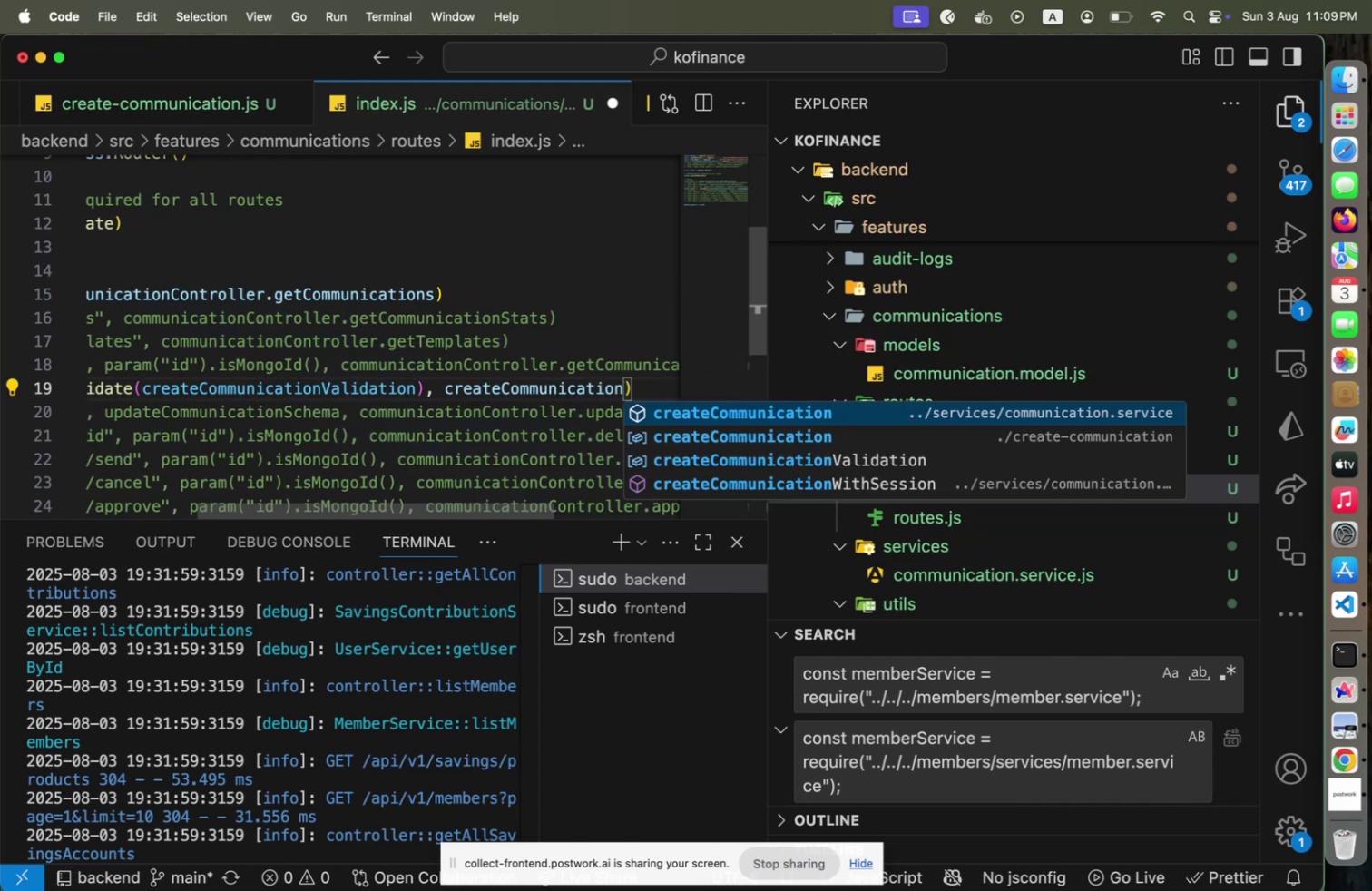 
key(ArrowDown)
 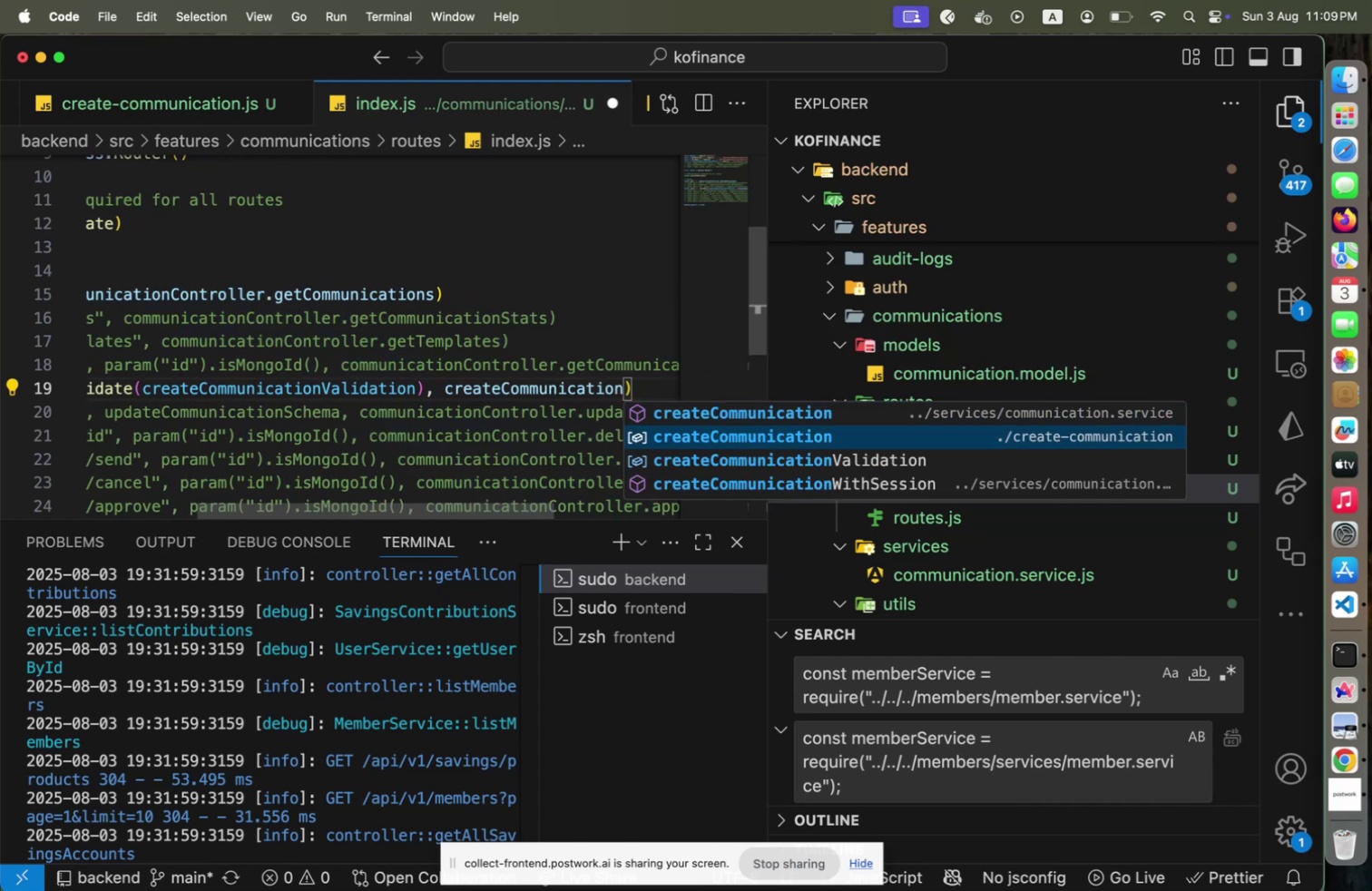 
key(Enter)
 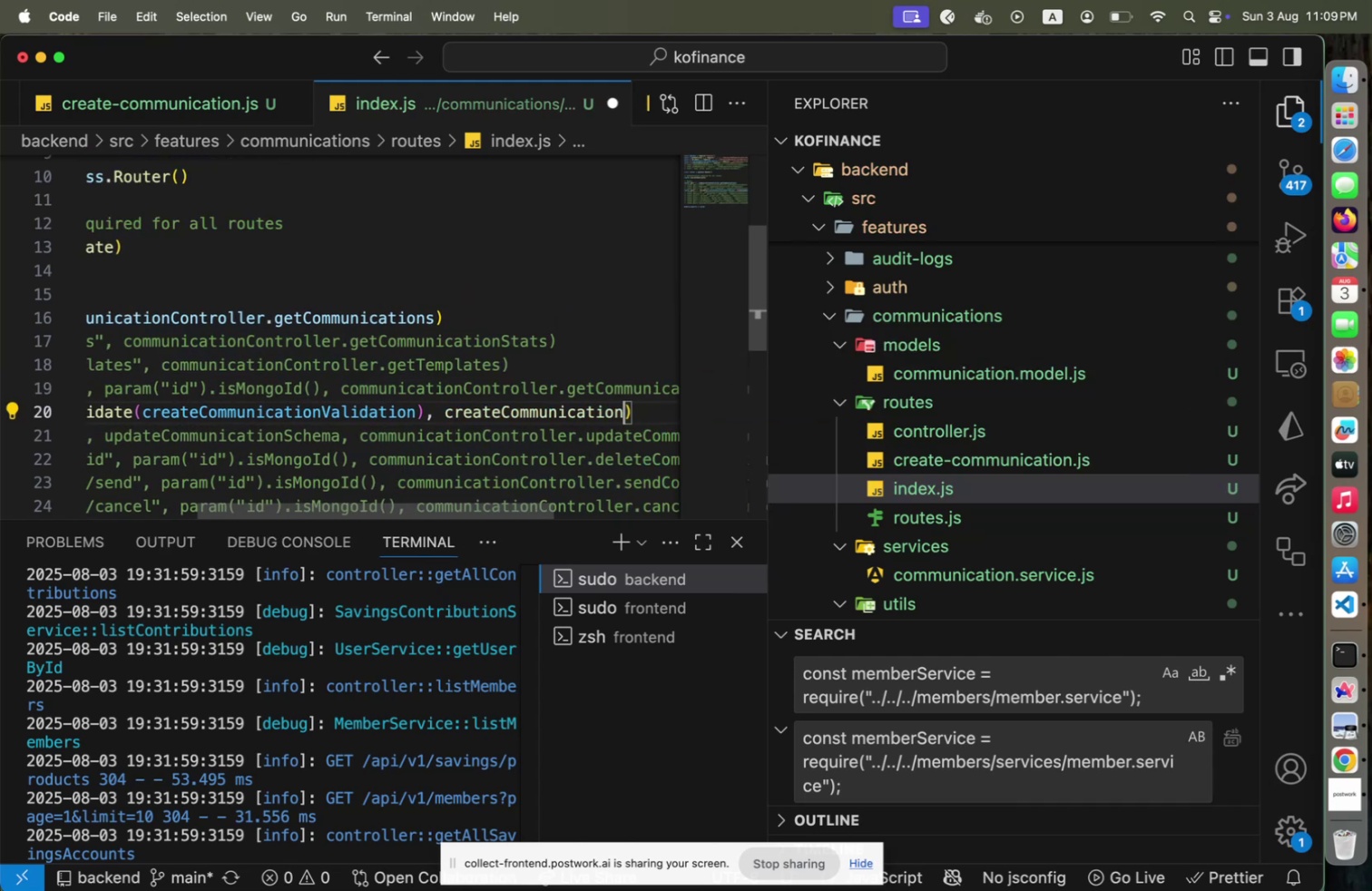 
key(End)
 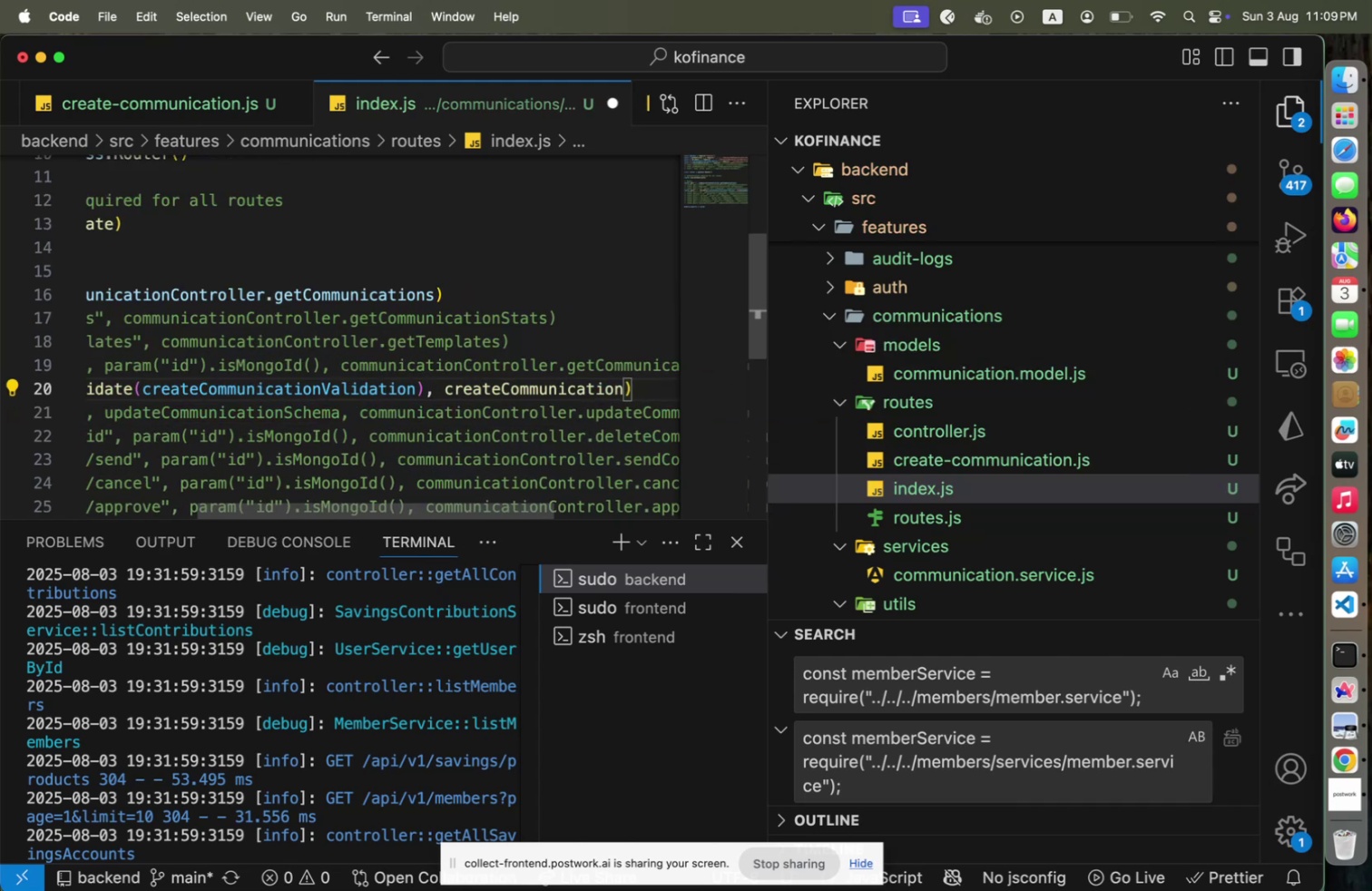 
key(Home)
 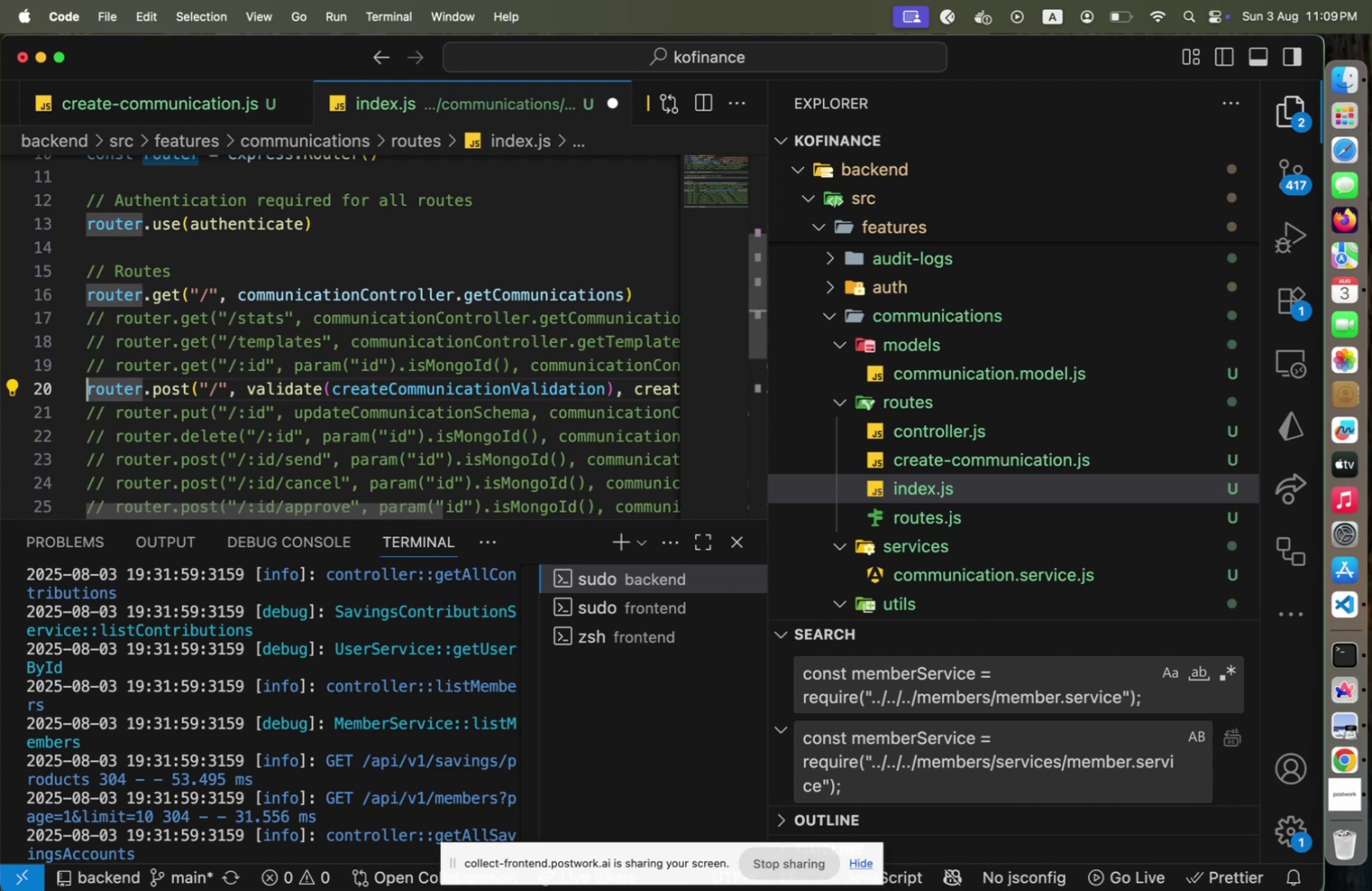 
hold_key(key=ArrowRight, duration=1.35)
 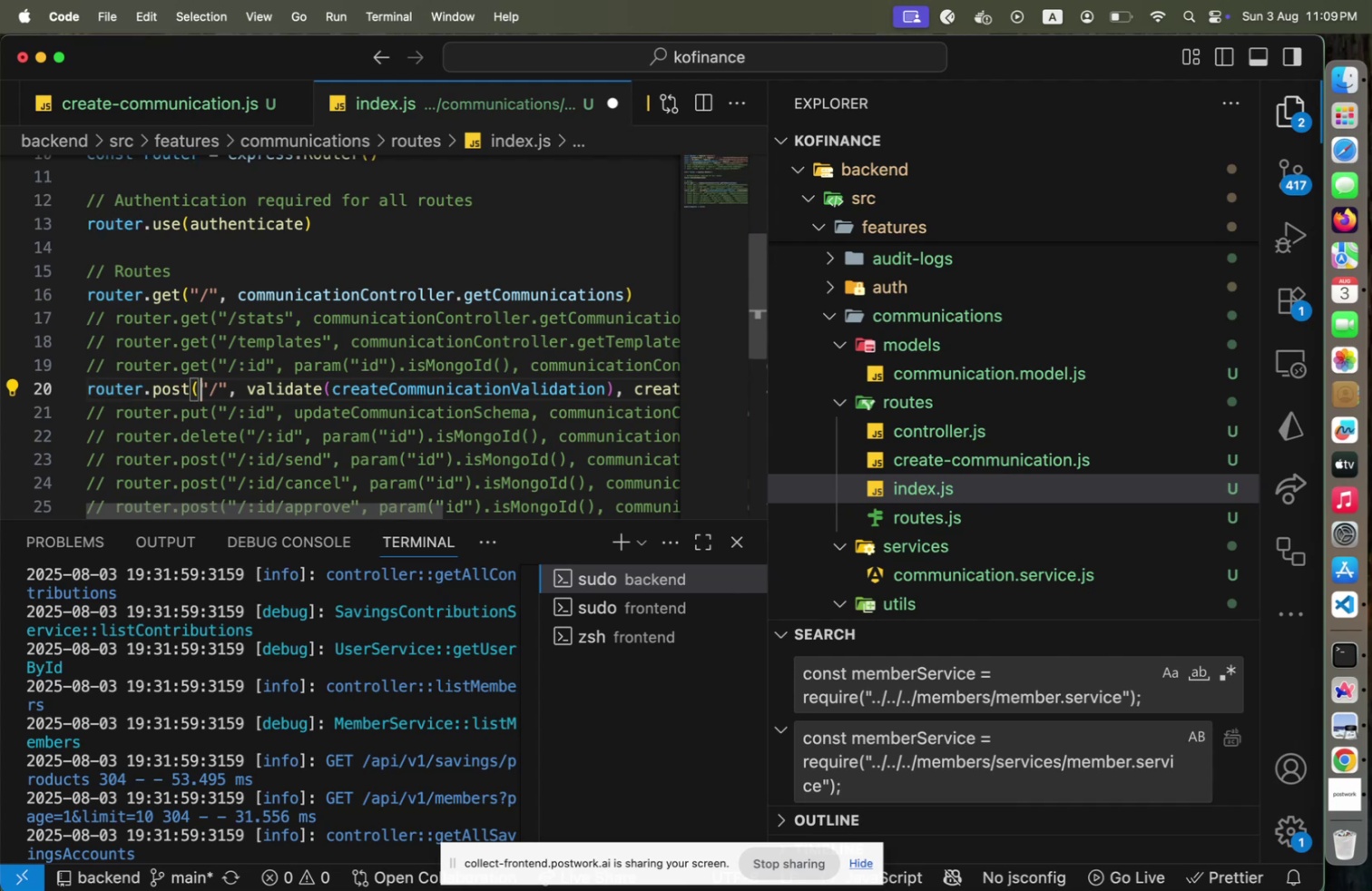 
key(Alt+ArrowUp)
 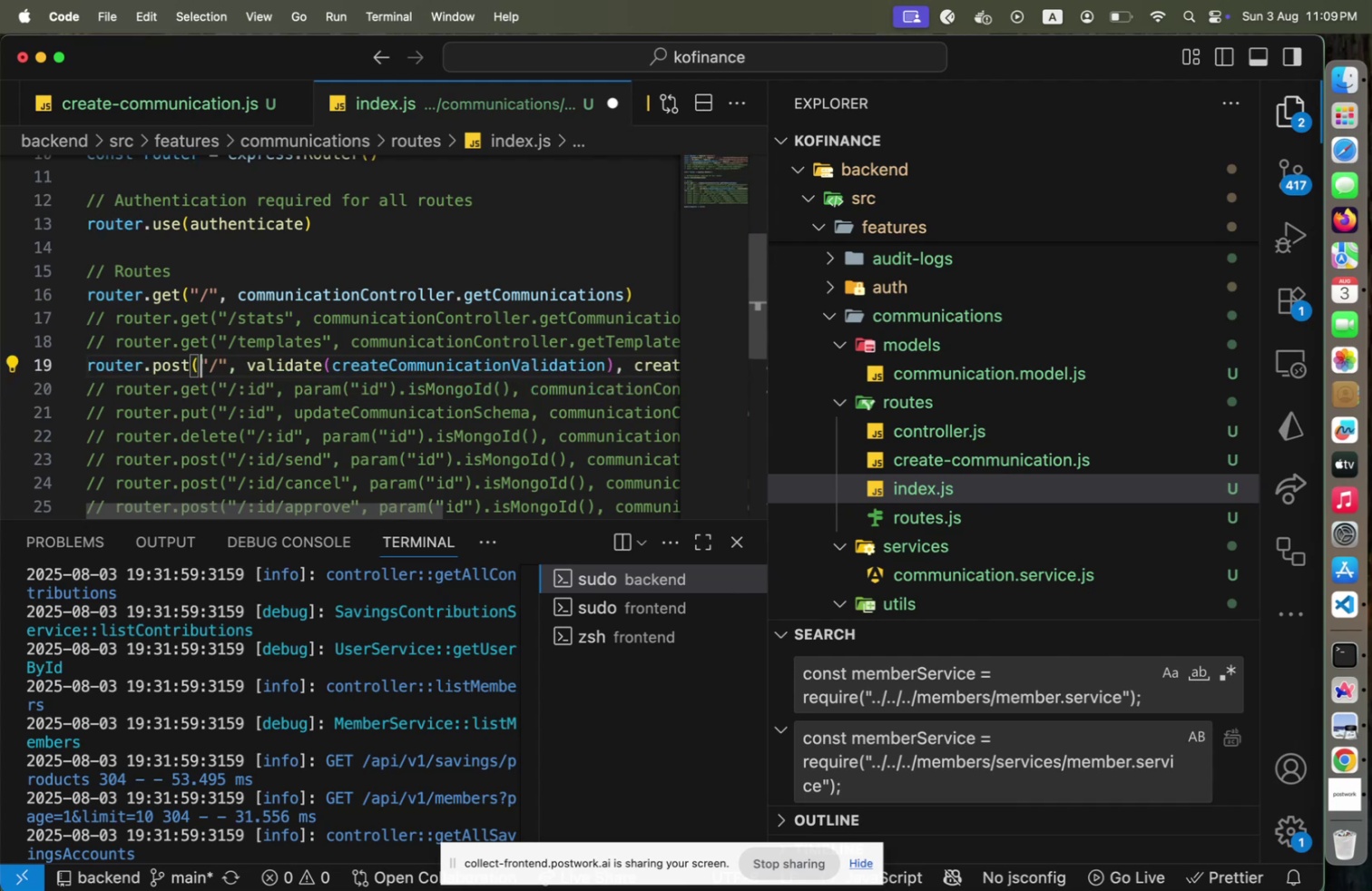 
key(Alt+ArrowUp)
 